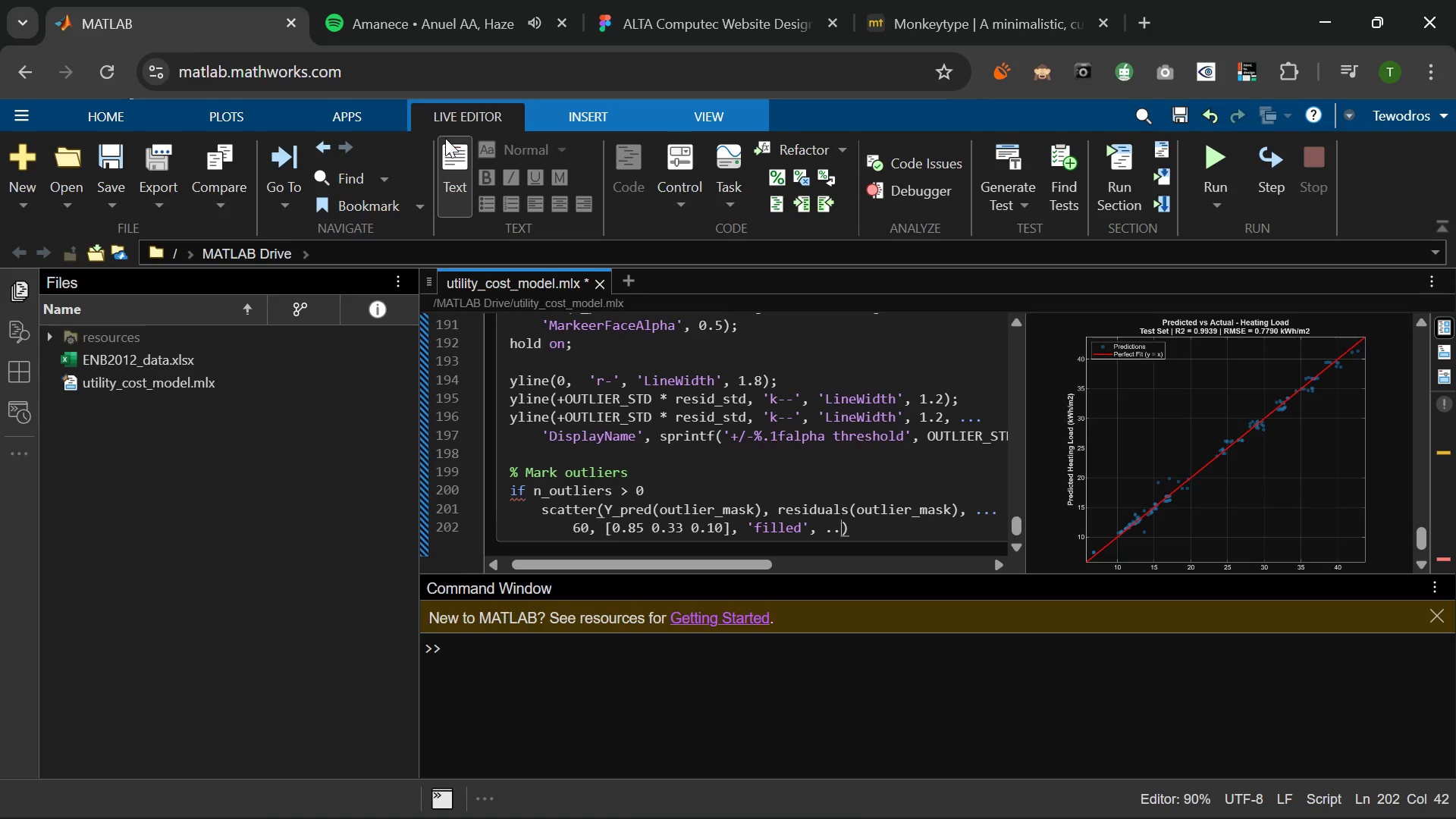 
key(Period)
 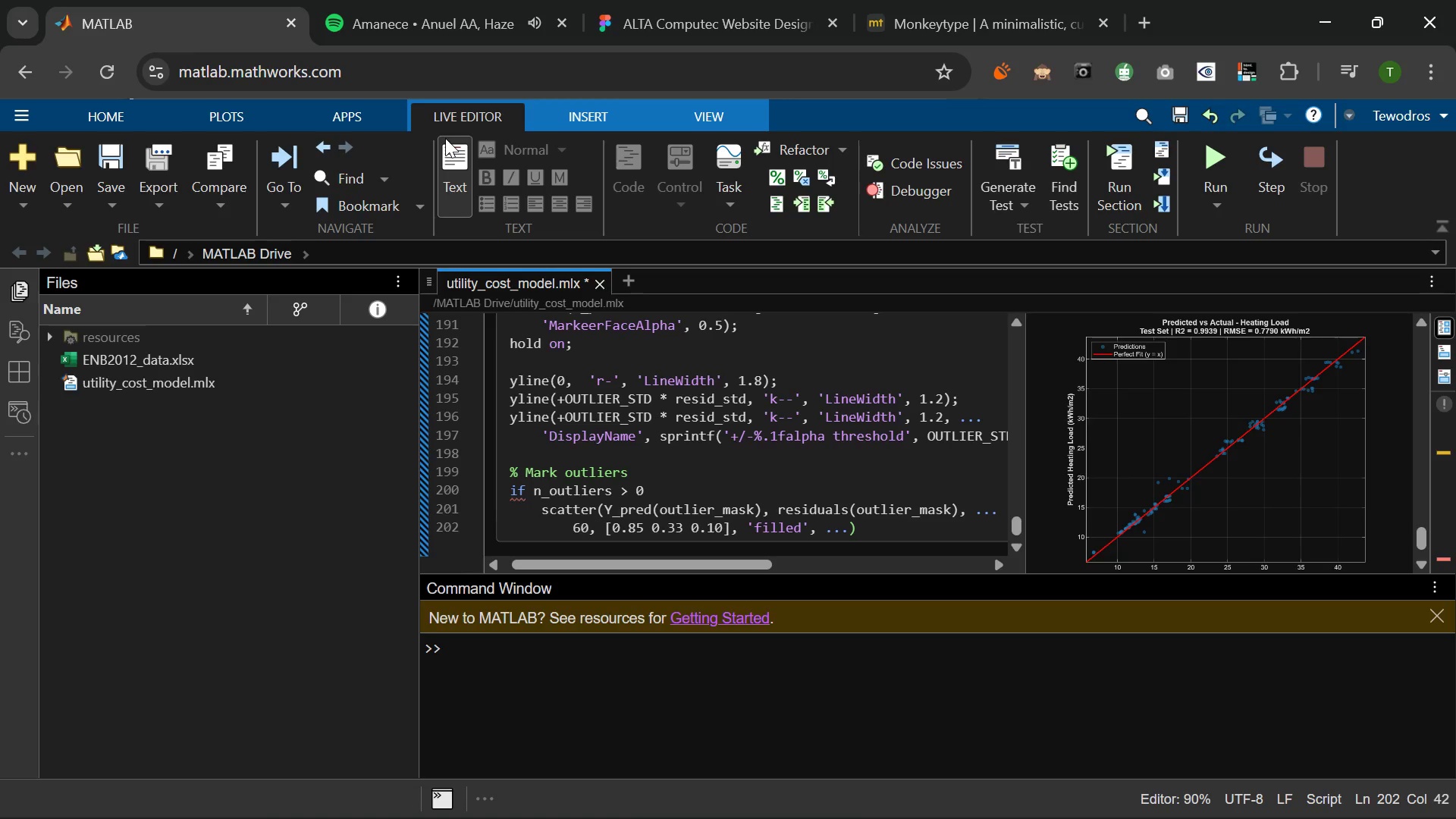 
key(Enter)
 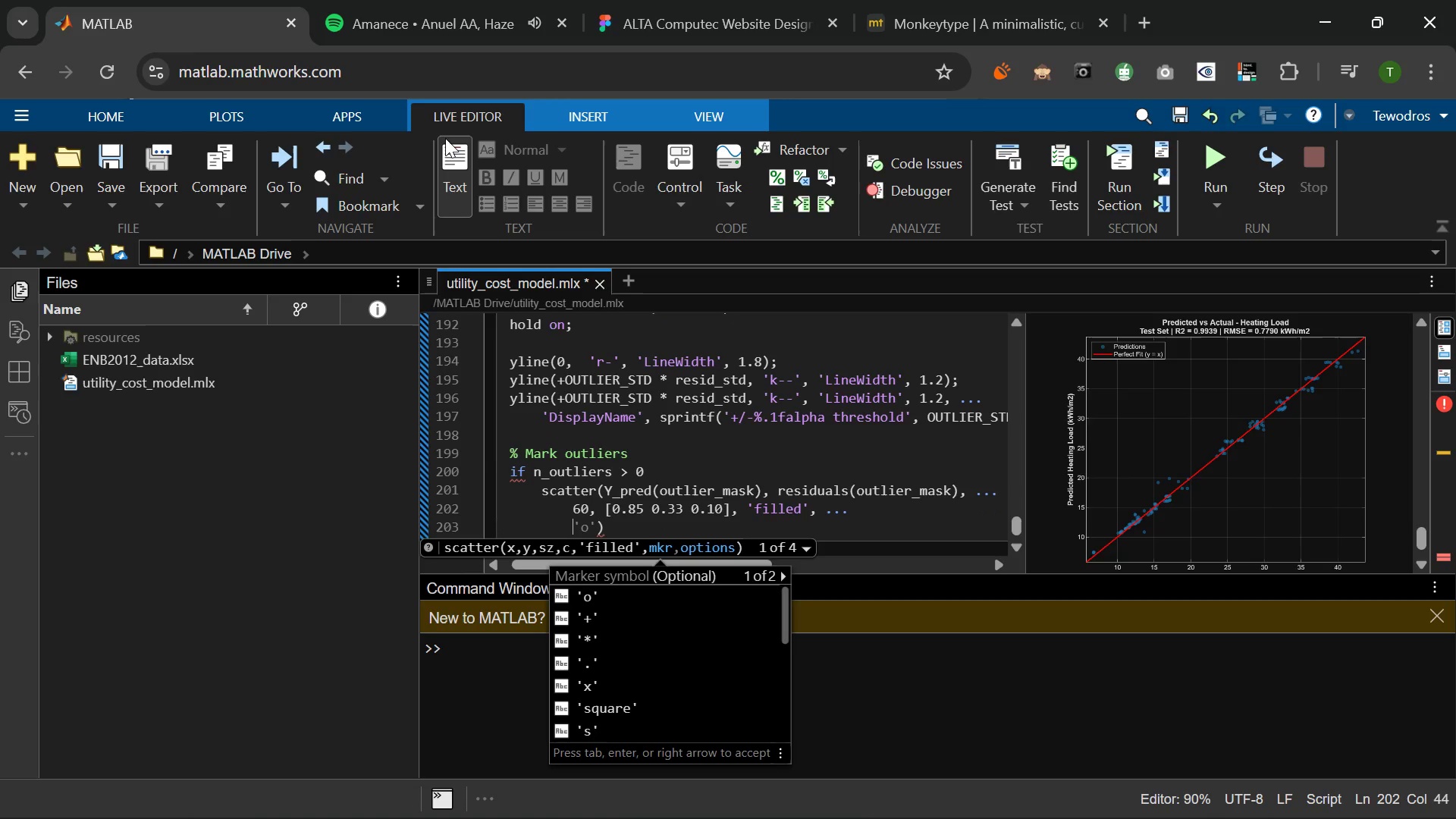 
type("ma)
key(Backspace)
key(Backspace)
key(Backspace)
type('MarkerFaceAlpha)
 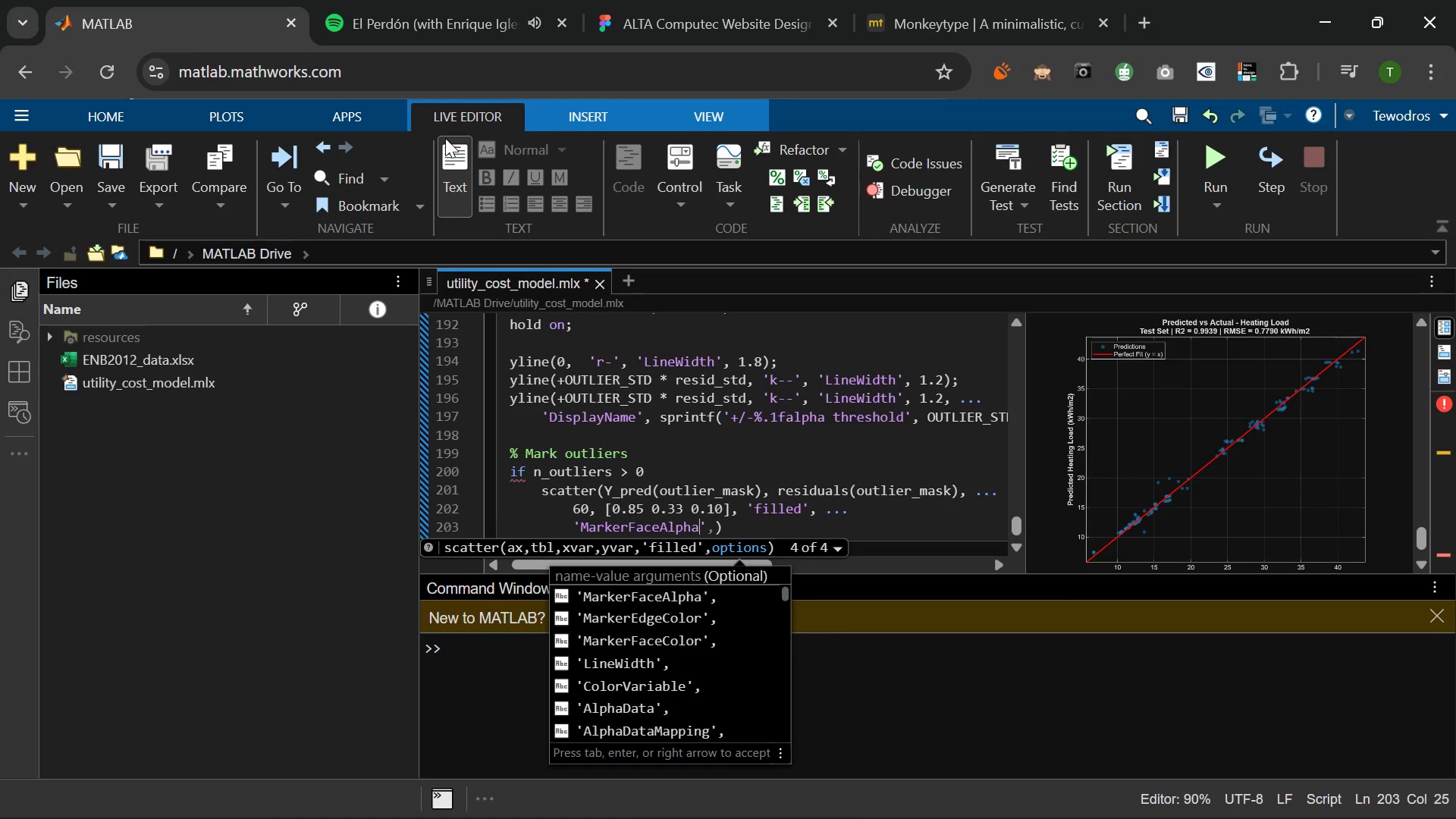 
key(ArrowRight)
 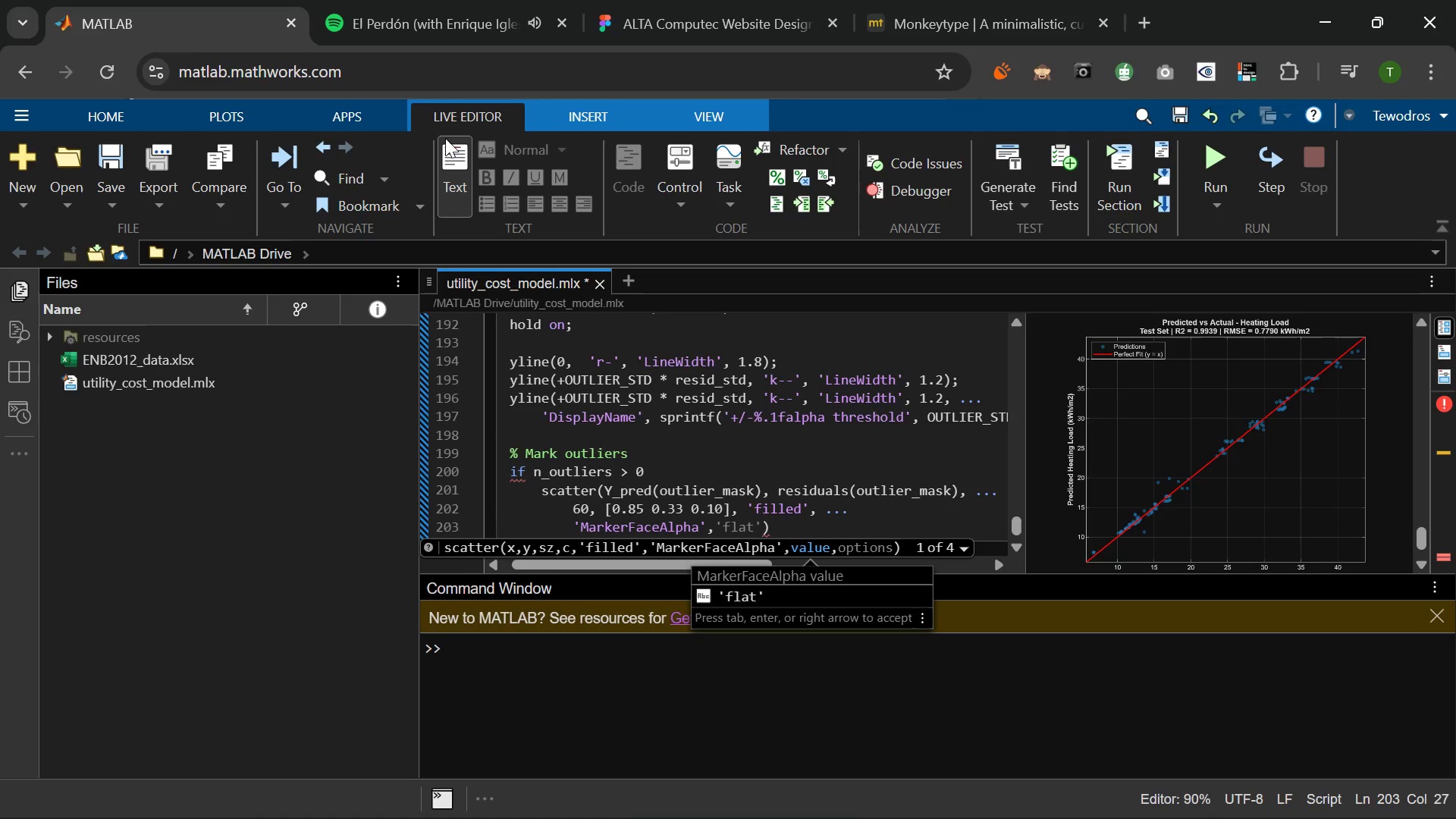 
type( 0.80, 'Display)
 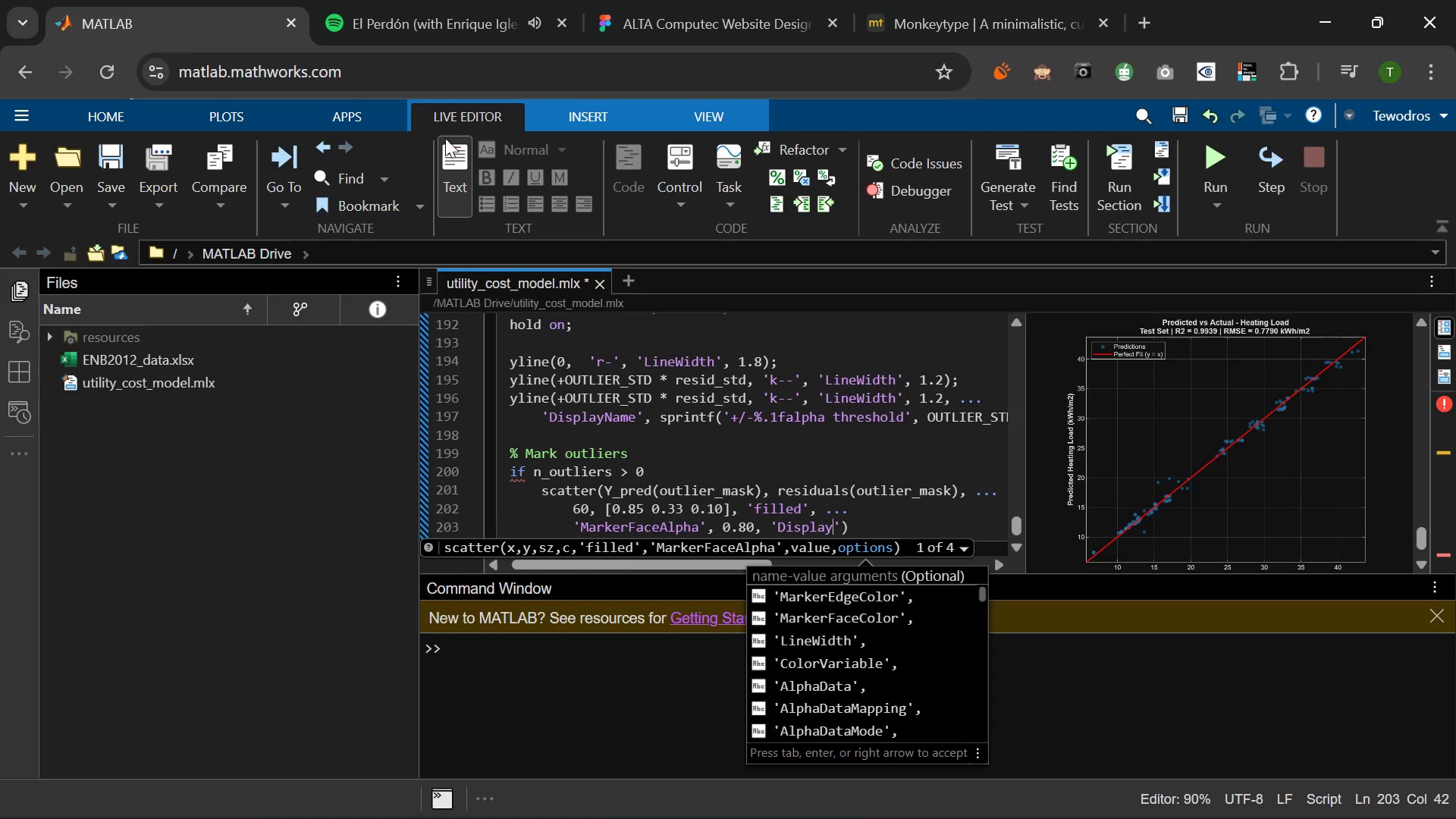 
key(Tab)
type( 'Outlier)
 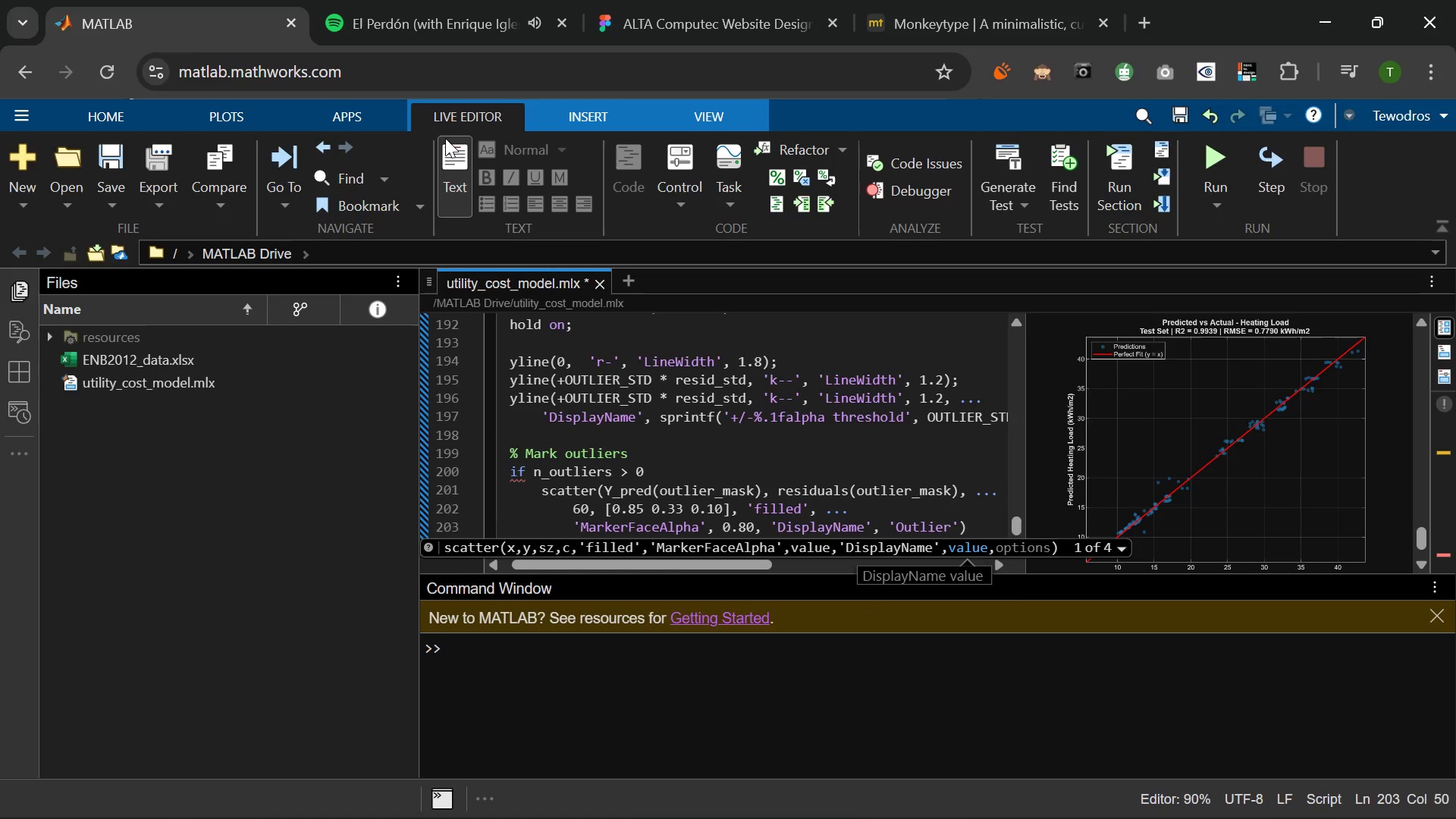 
key(ArrowRight)
 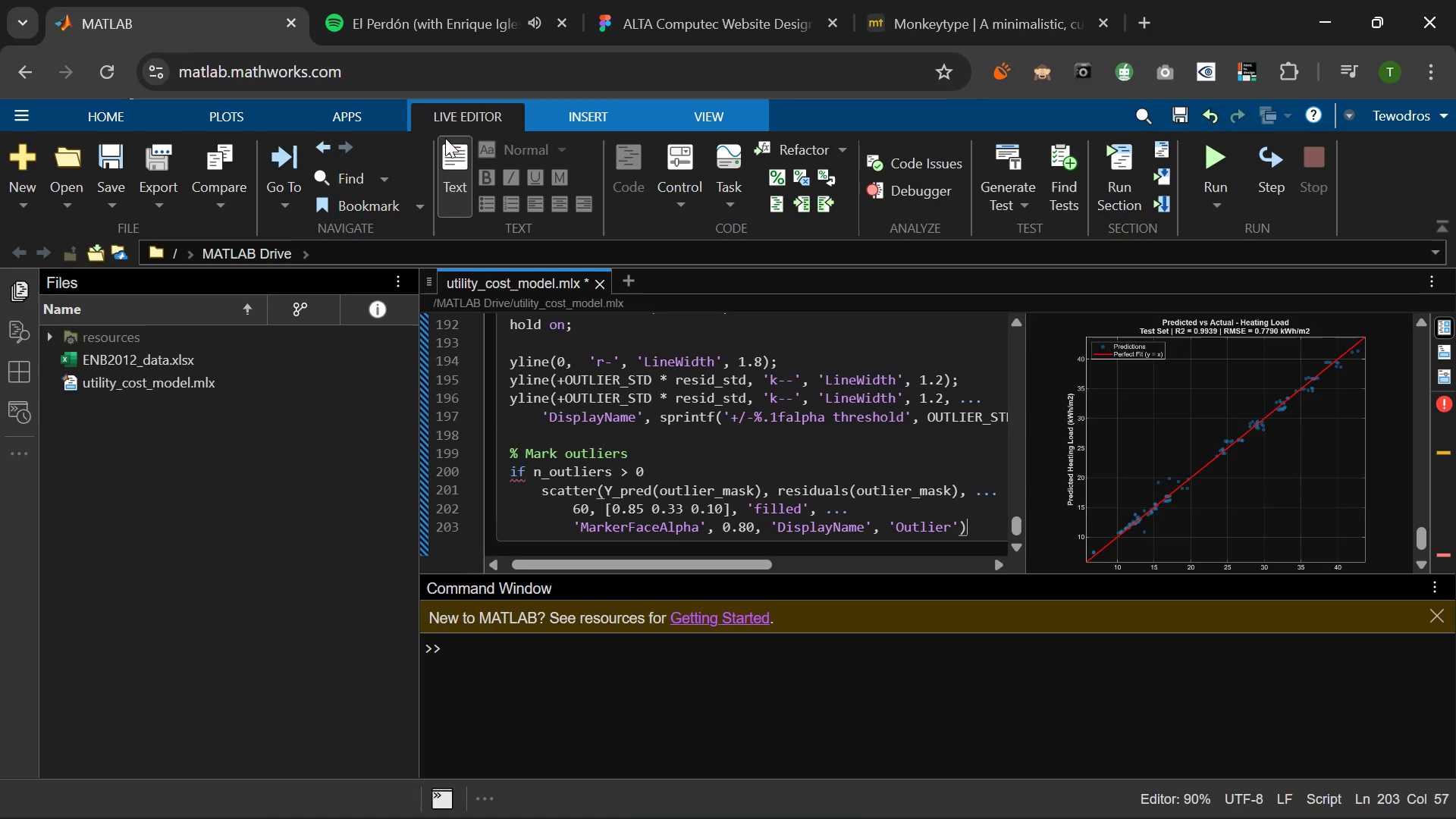 
key(ArrowRight)
 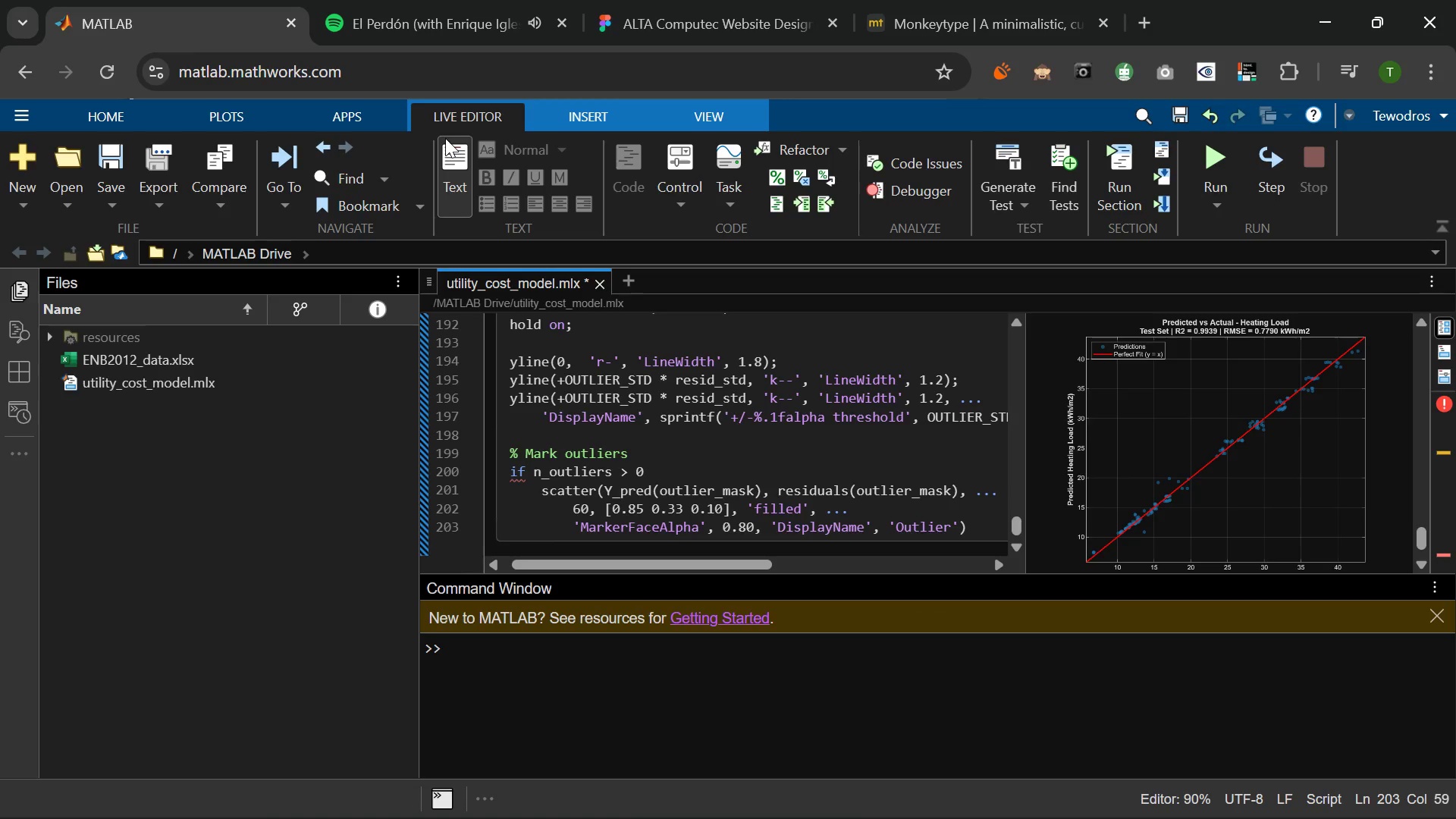 
key(Semicolon)
 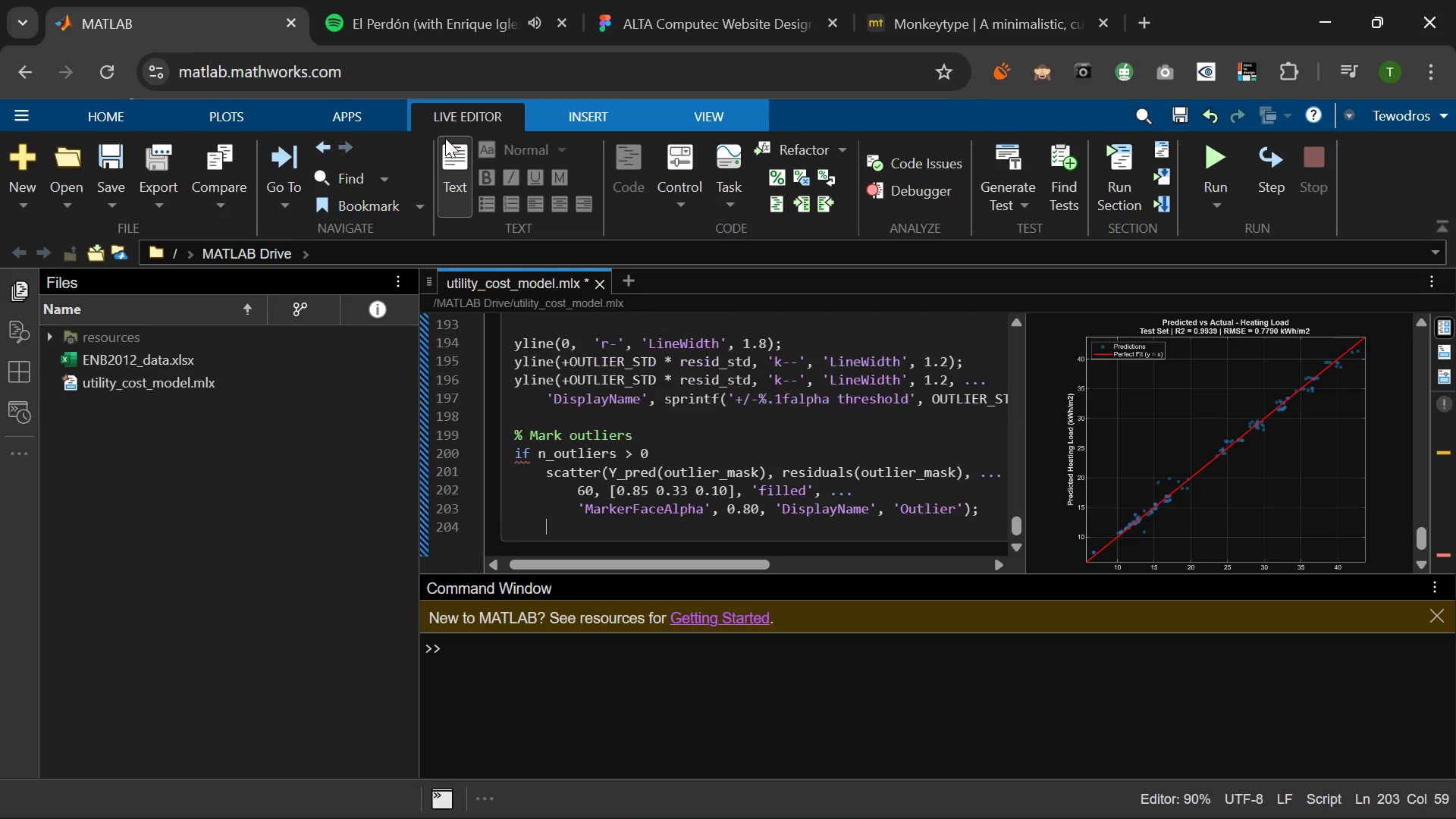 
key(Enter)
 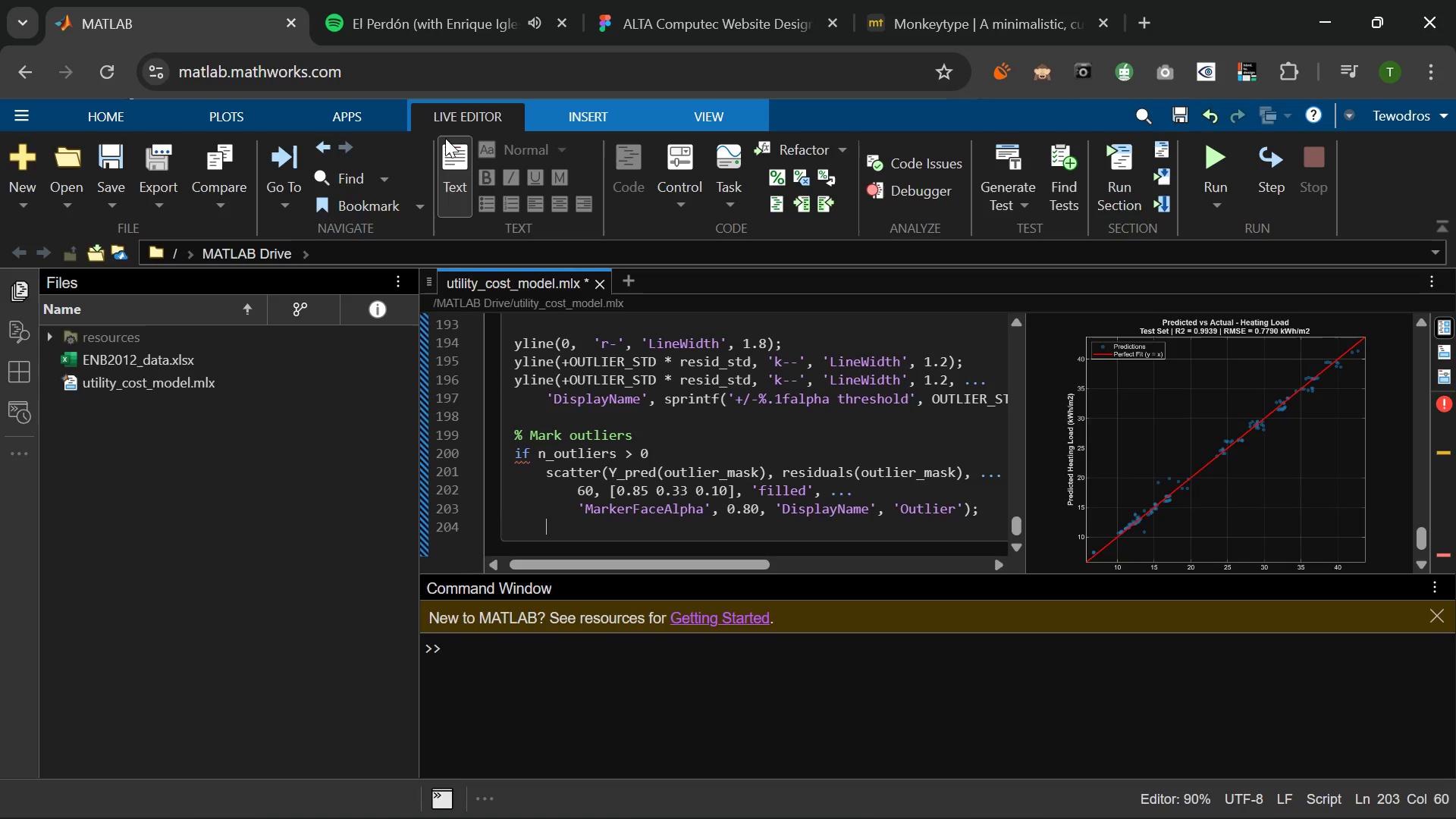 
type(end)
 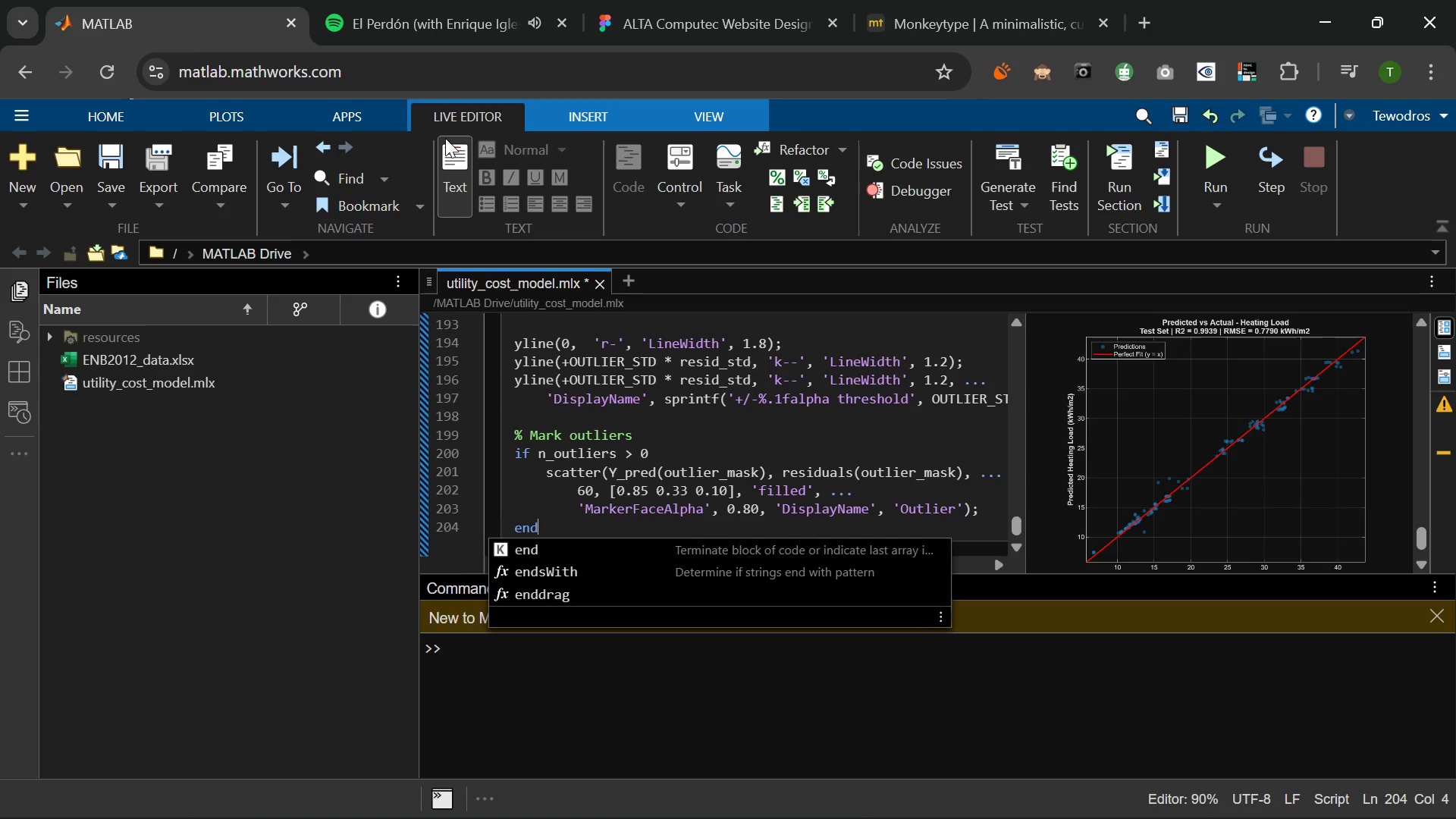 
key(Enter)
 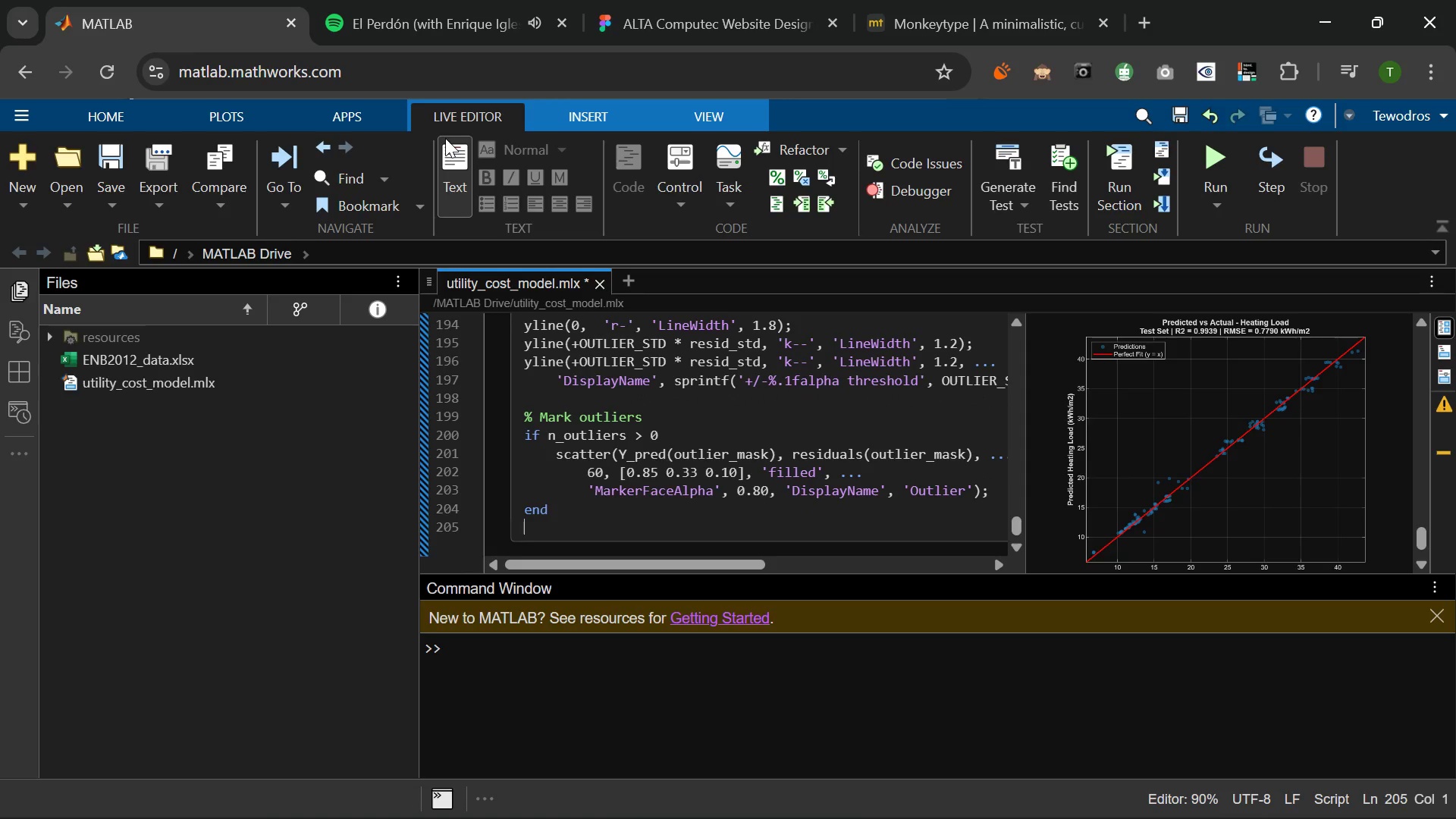 
type(xla)
key(Backspace)
key(Backspace)
key(Backspace)
type( cl)
key(Backspace)
key(Backspace)
 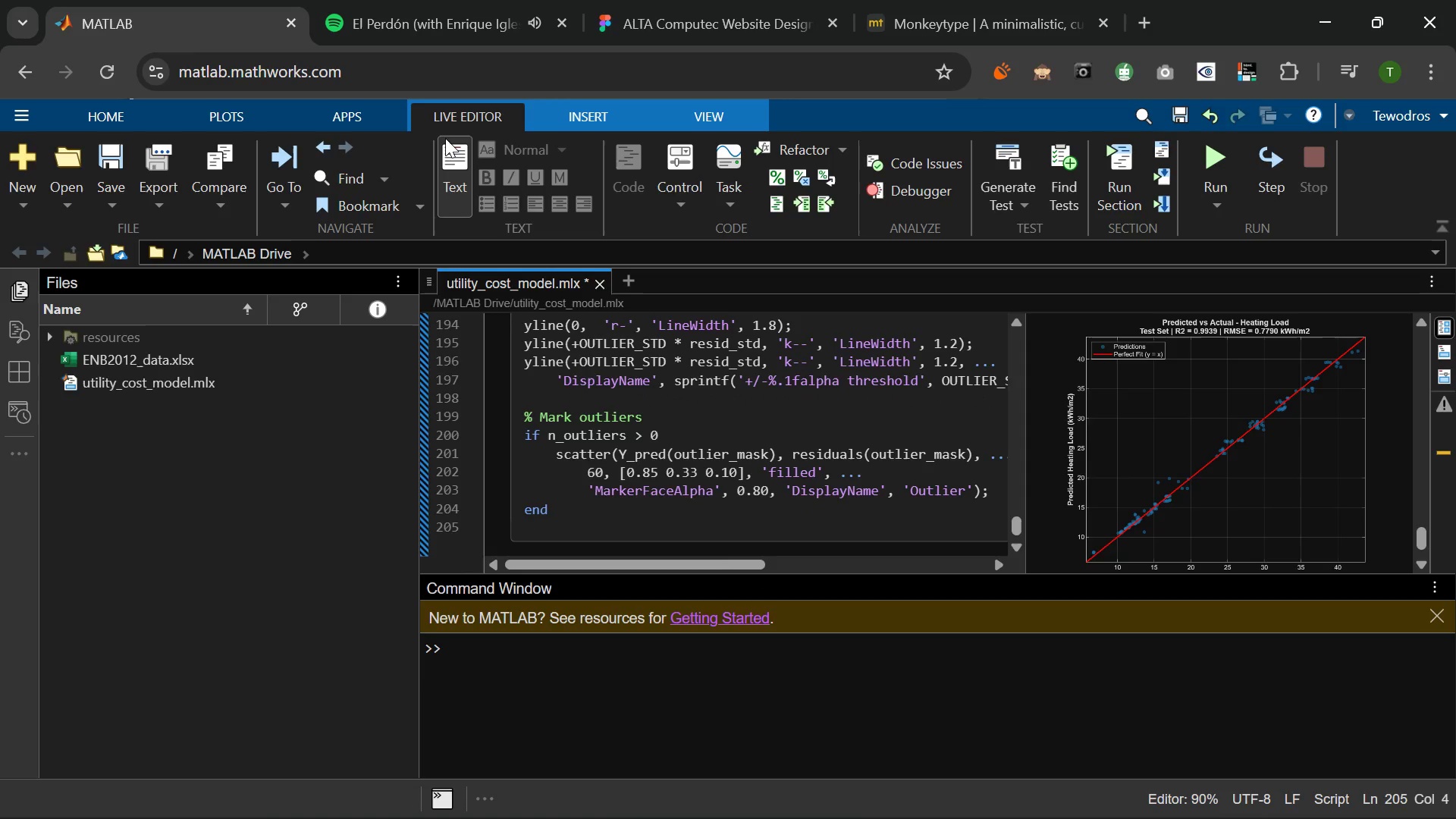 
key(Enter)
 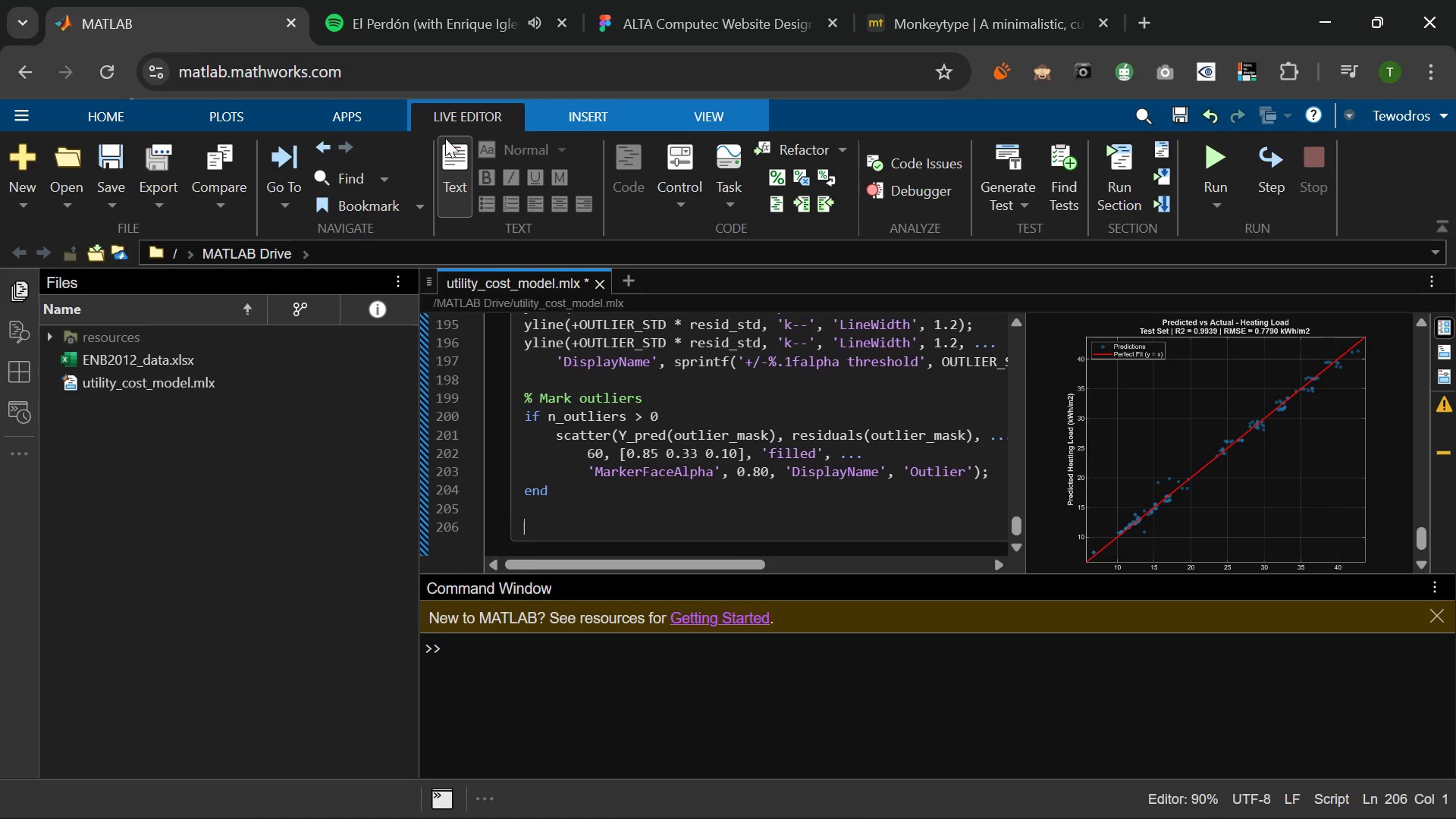 
type(xlabel('Pe)
key(Backspace)
type(redicted Heatng Load (kWh/m2)
 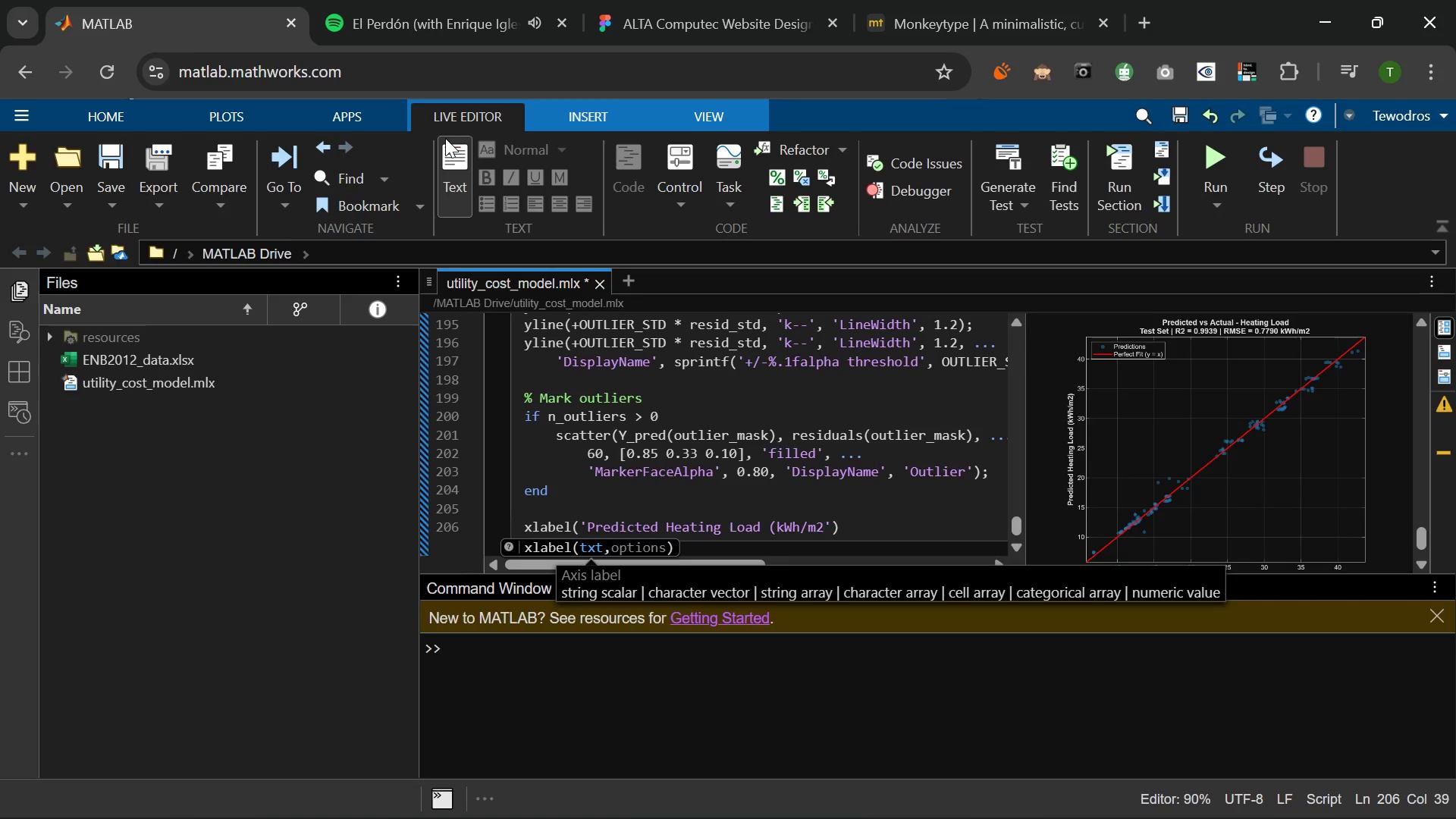 
key(Shift+0)
 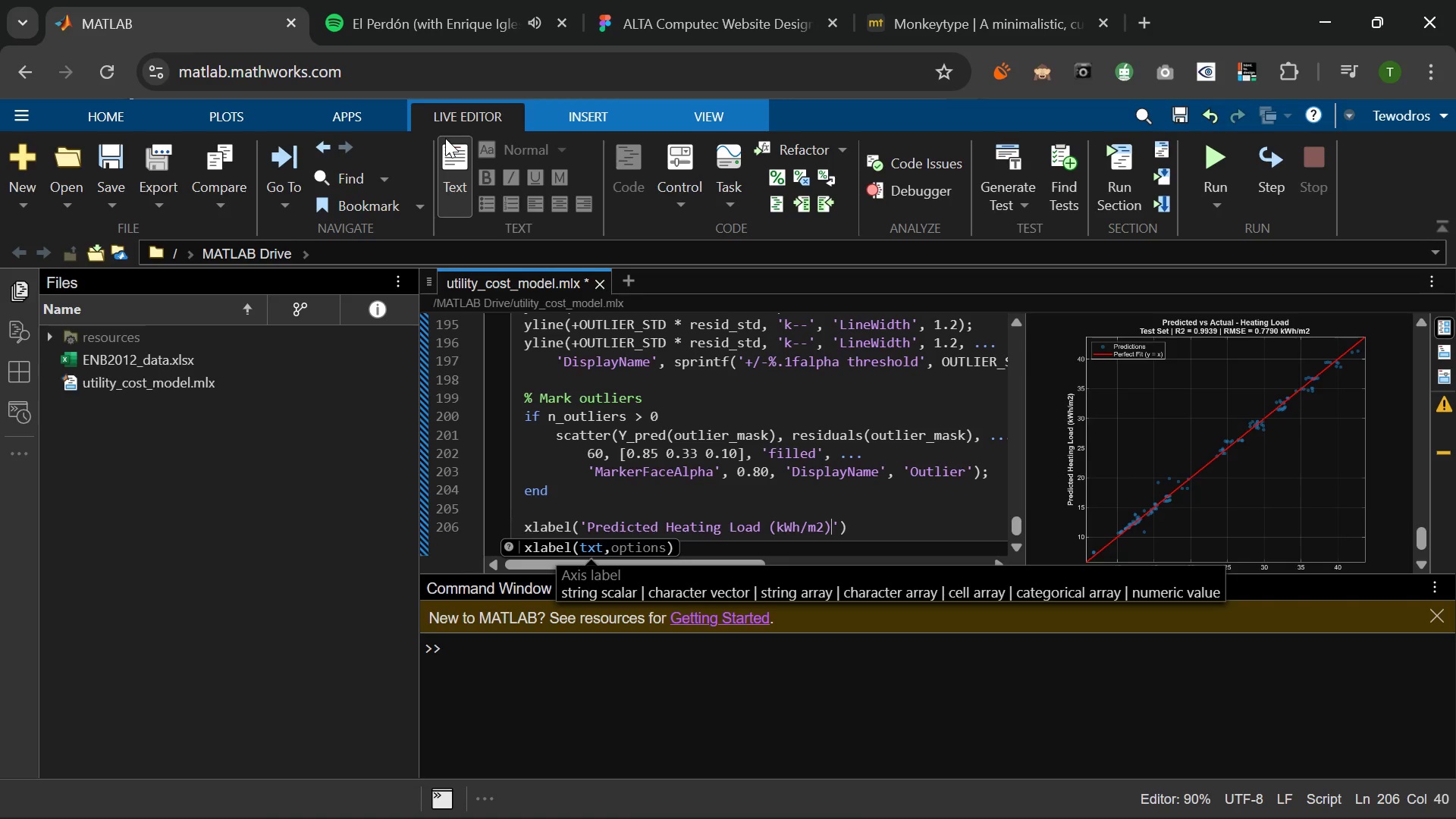 
key(ArrowRight)
 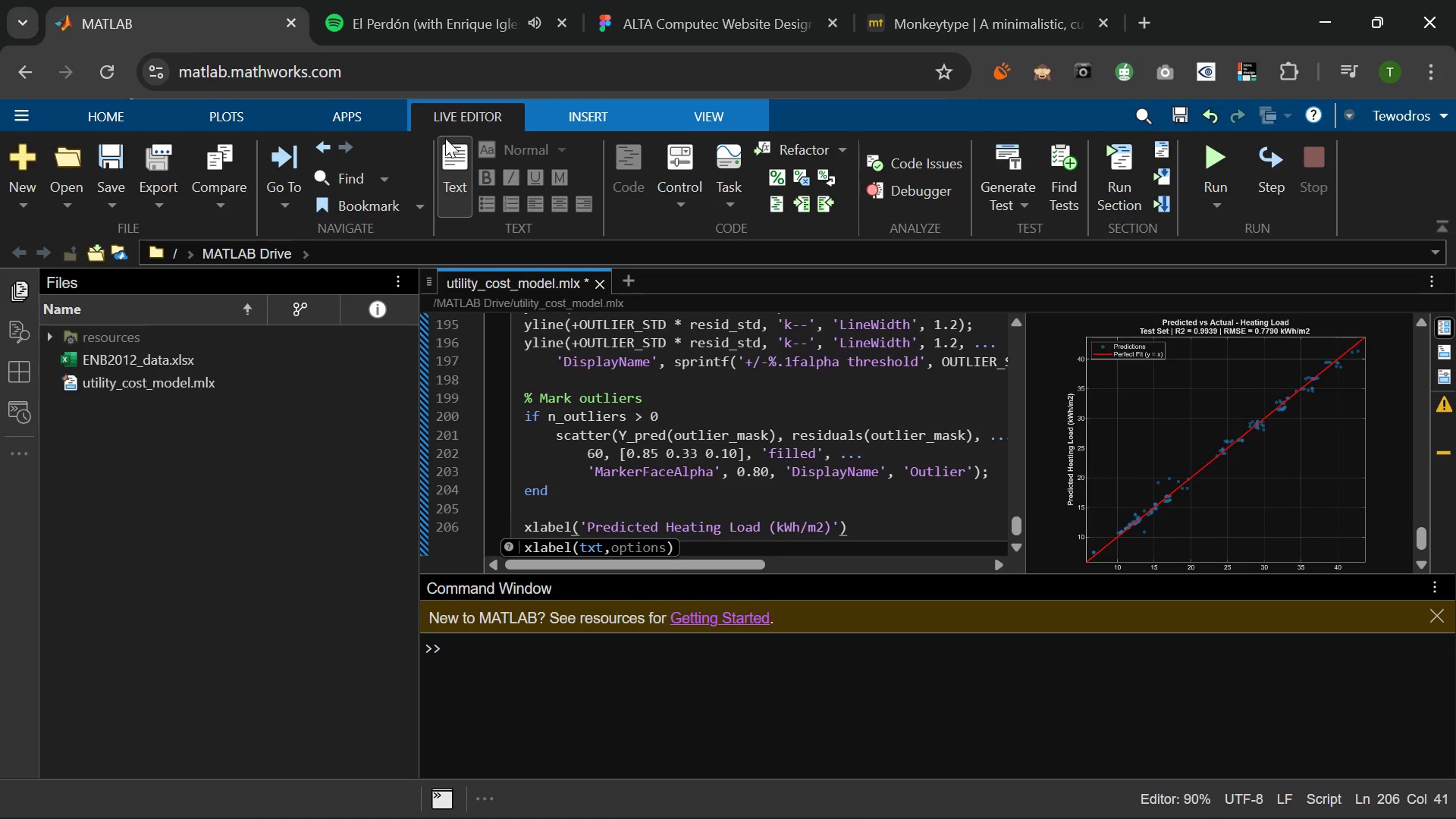 
type(, ')
key(Tab)
type( 11)
 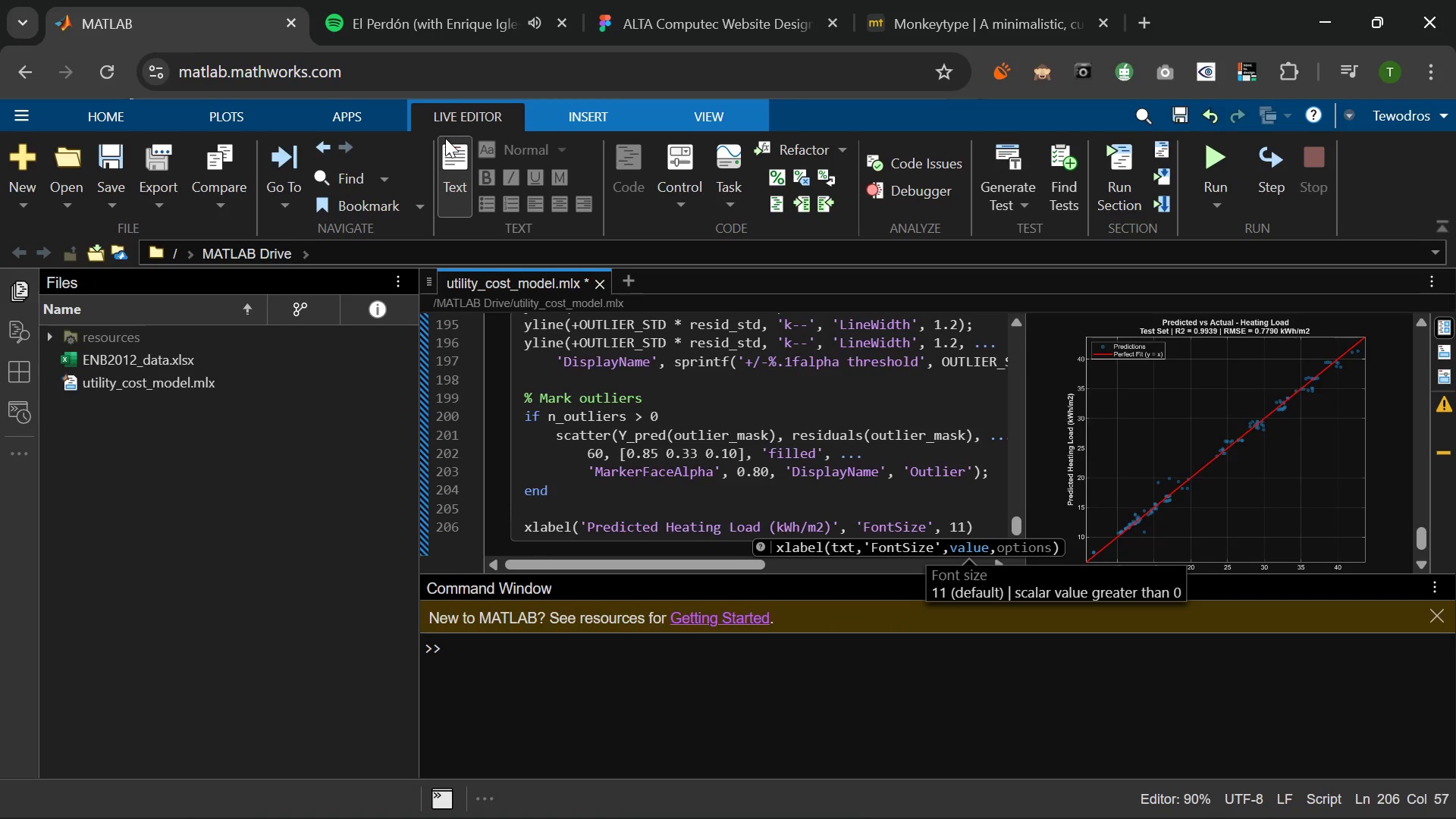 
key(Comma)
 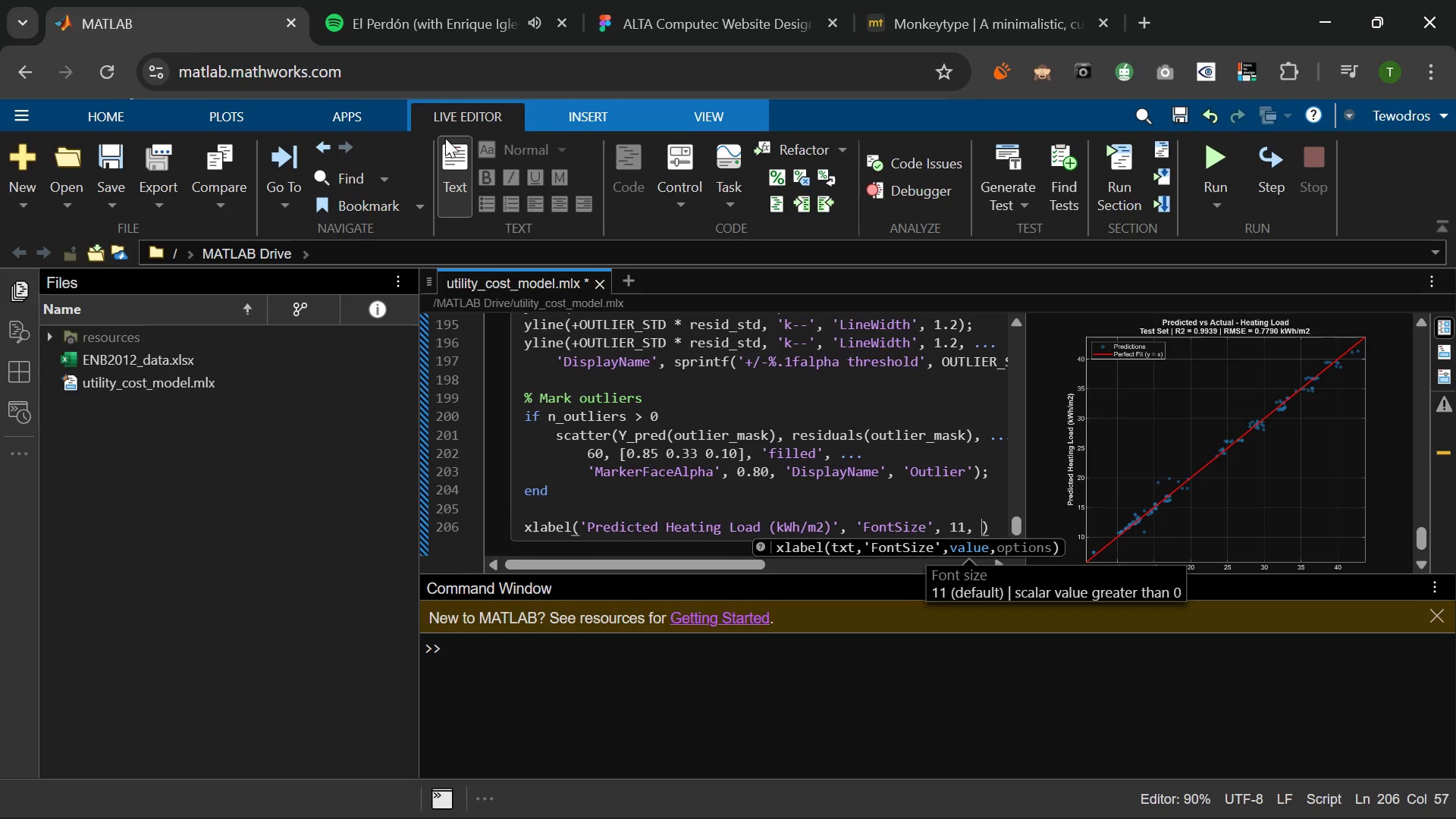 
key(Space)
 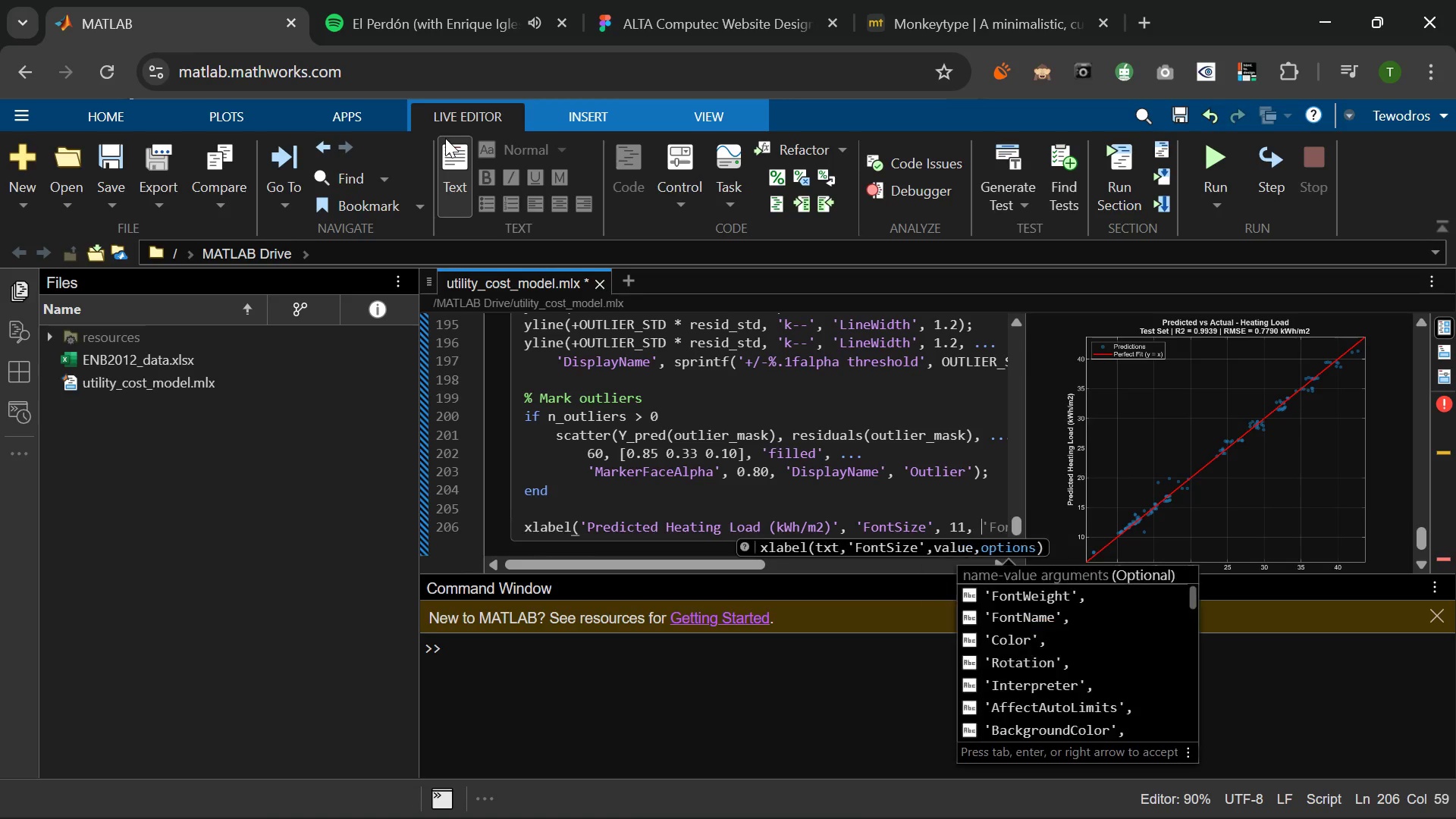 
key(Tab)
 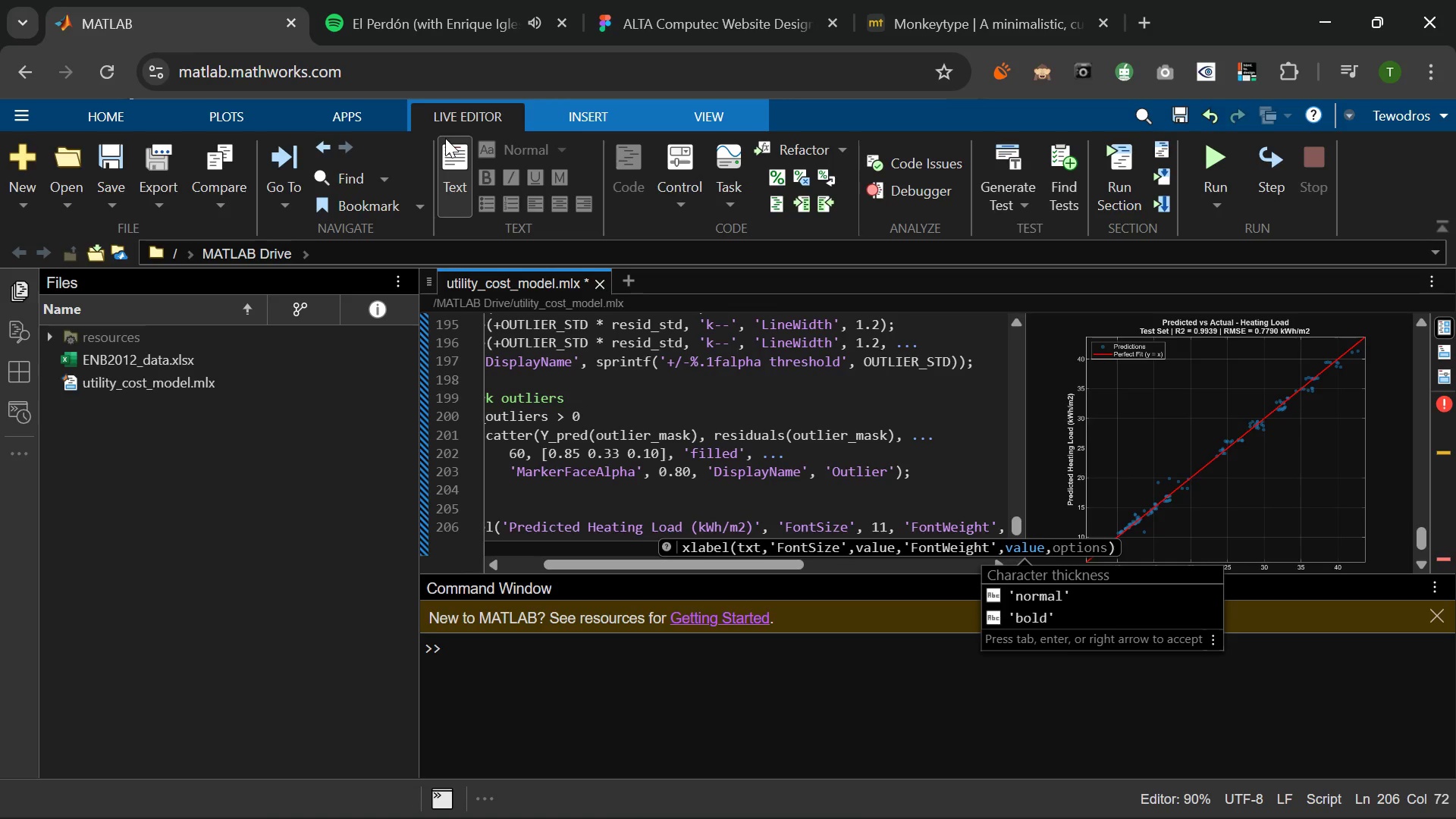 
type( 'bold)
 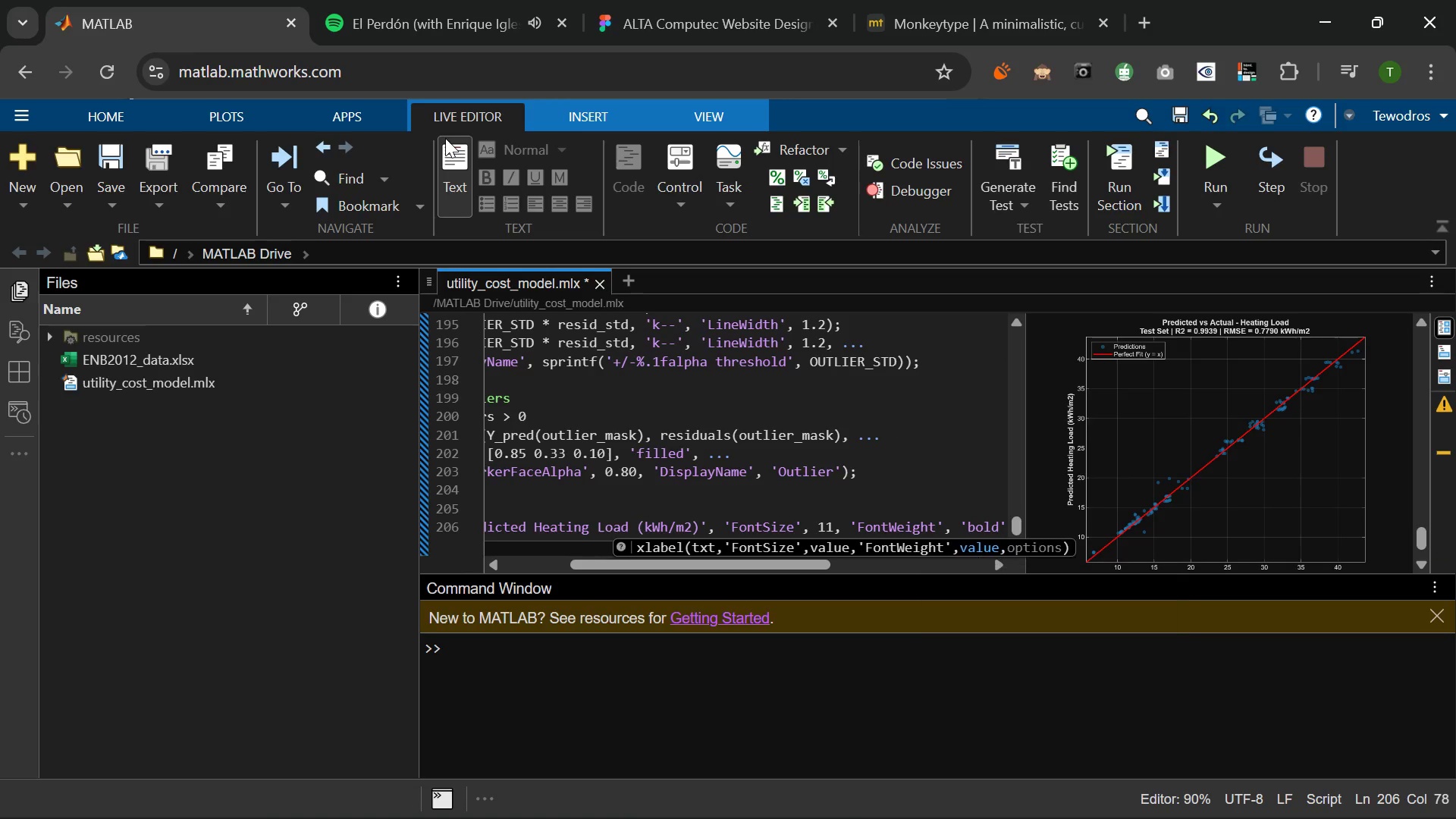 
key(ArrowRight)
 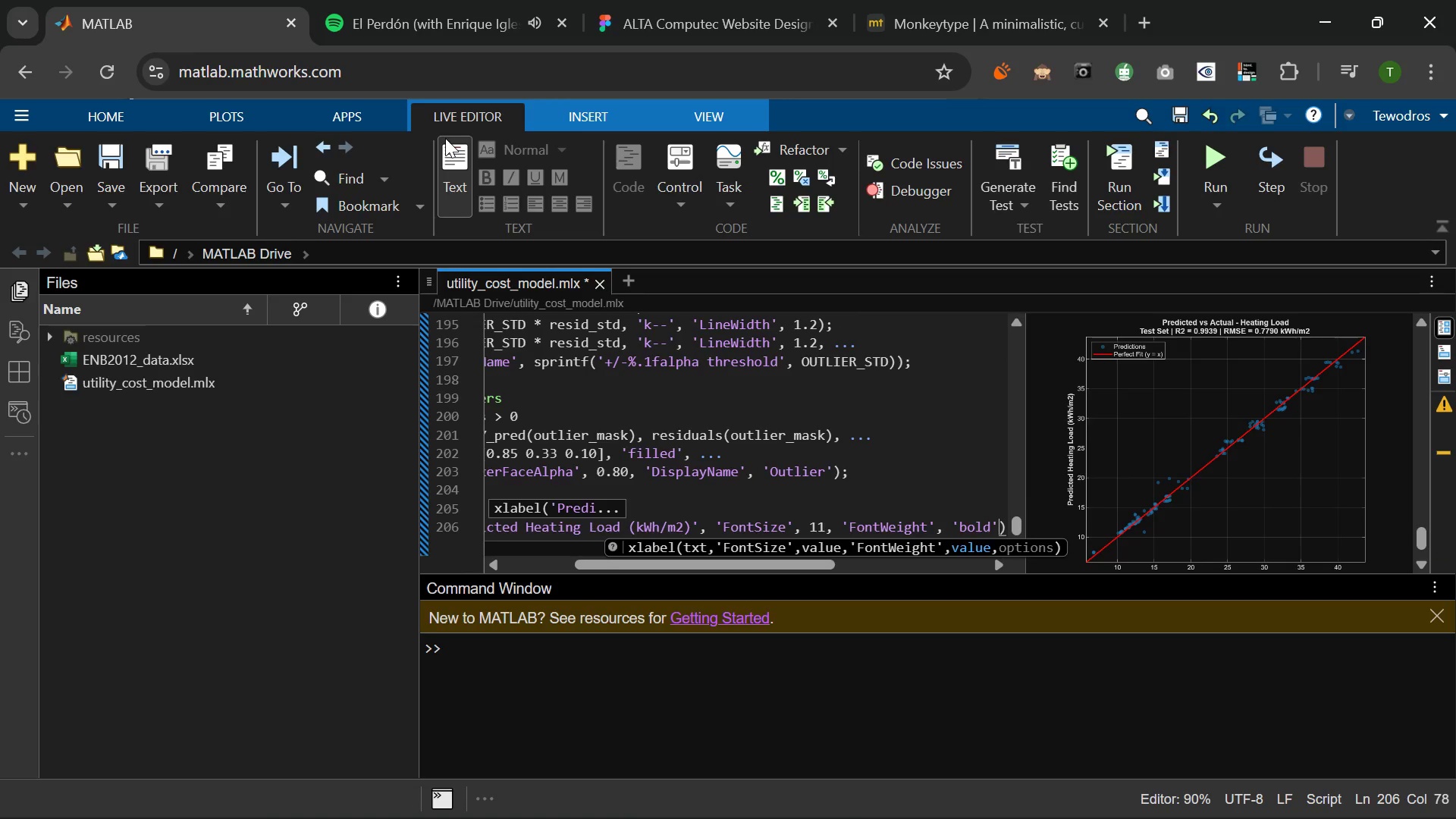 
key(ArrowRight)
 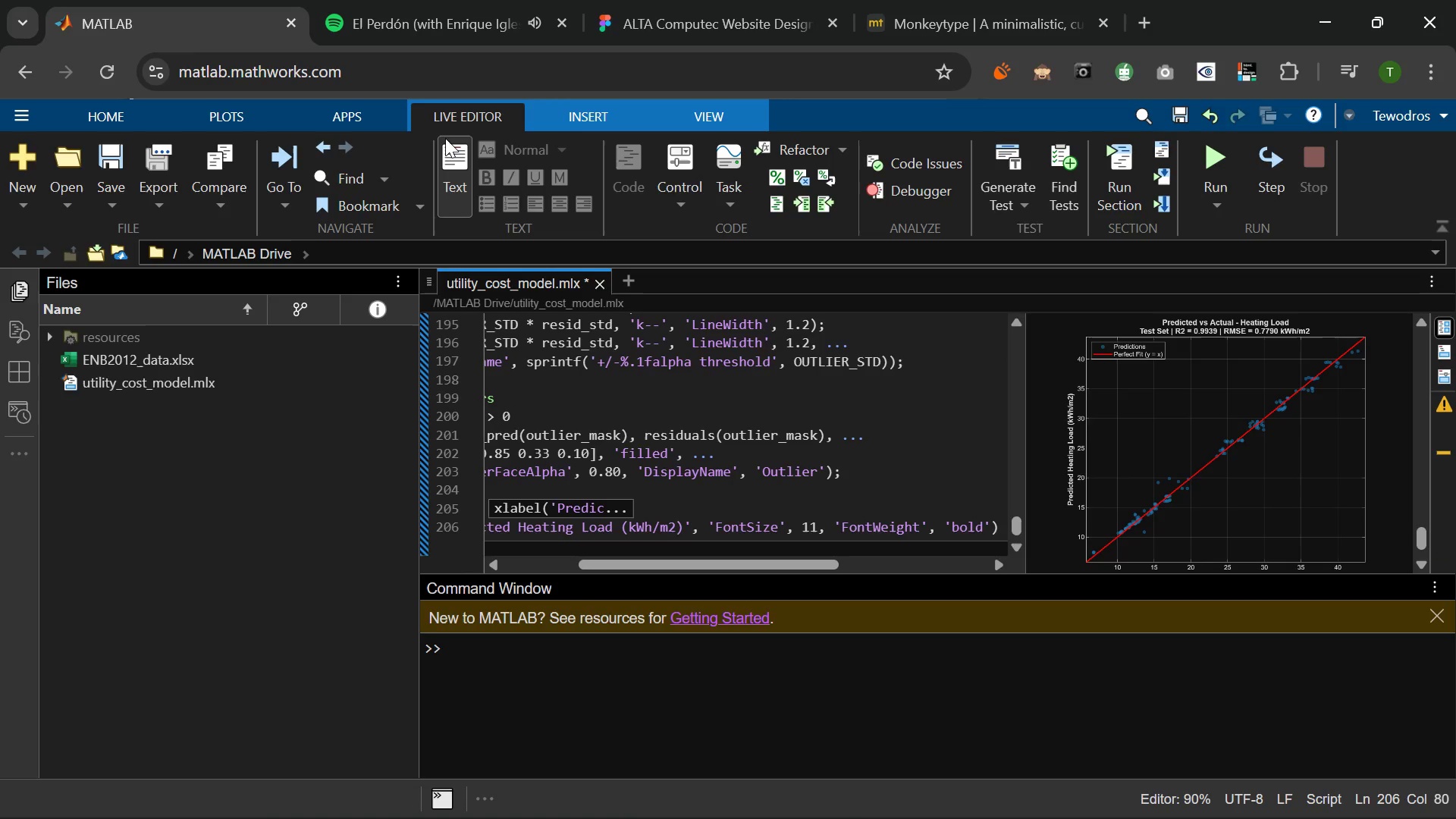 
key(Semicolon)
 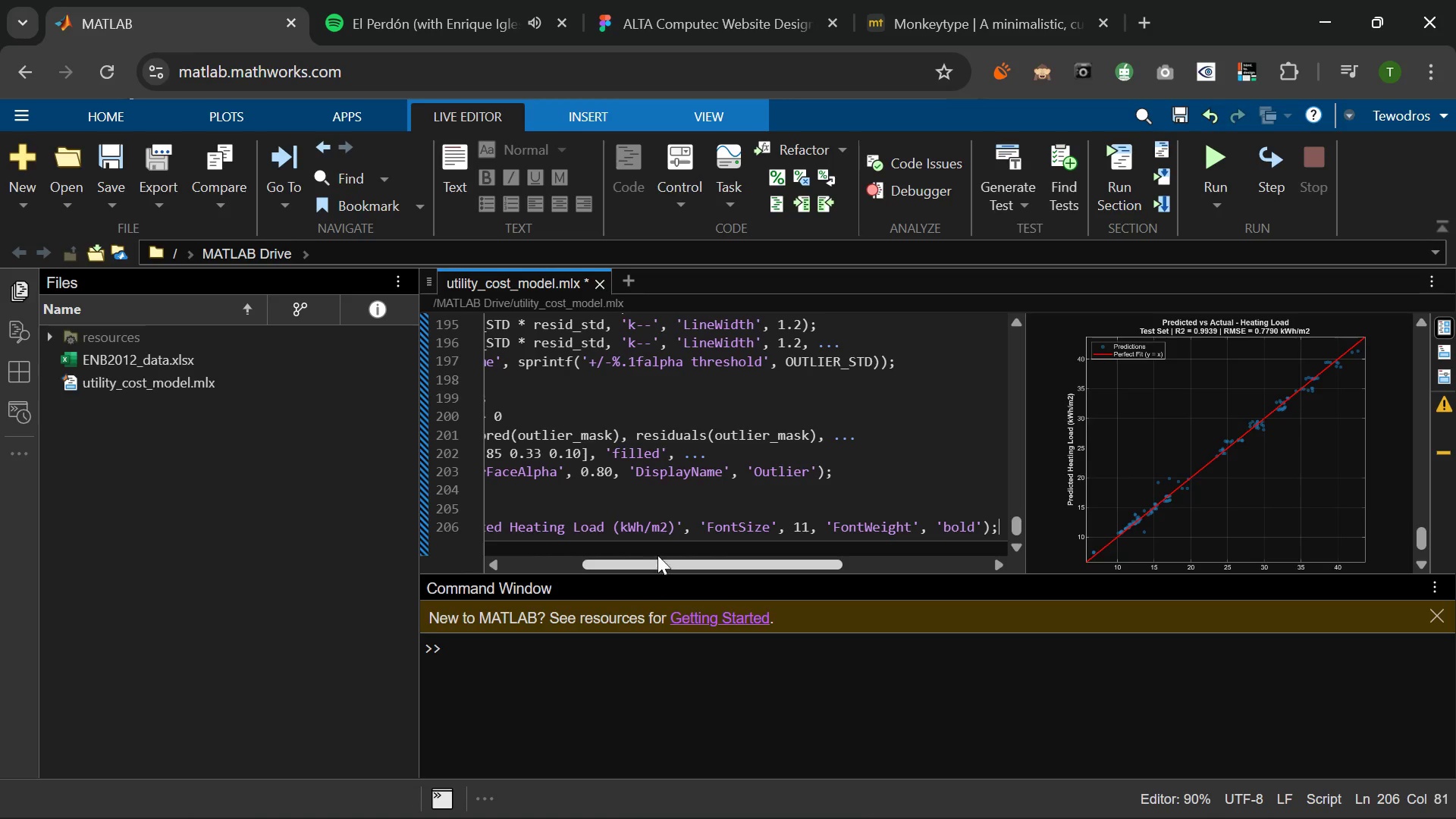 
left_click_drag(start_coordinate=[662, 562], to_coordinate=[550, 565])
 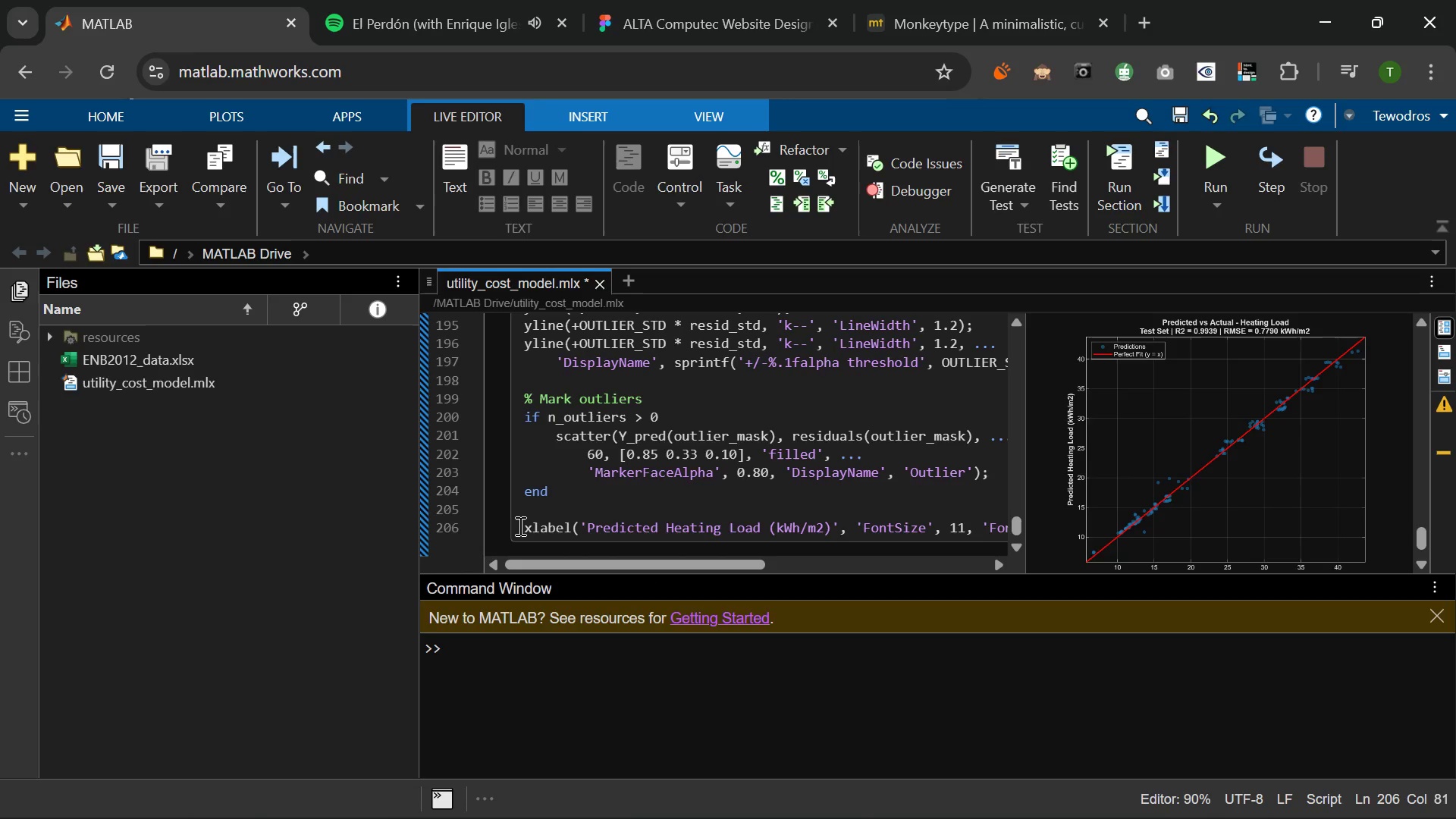 
left_click_drag(start_coordinate=[519, 526], to_coordinate=[1011, 530])
 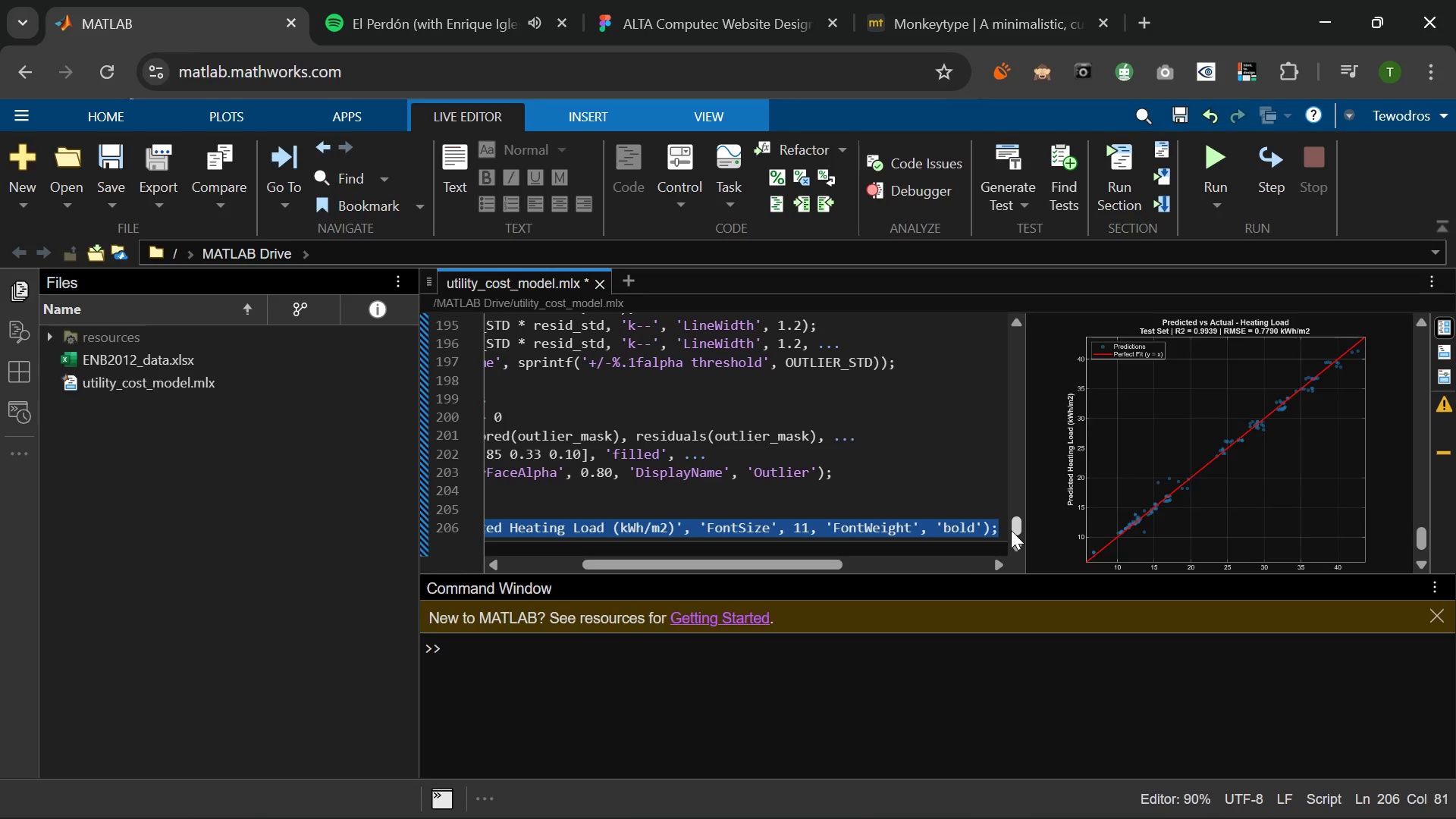 
key(Control+C)
 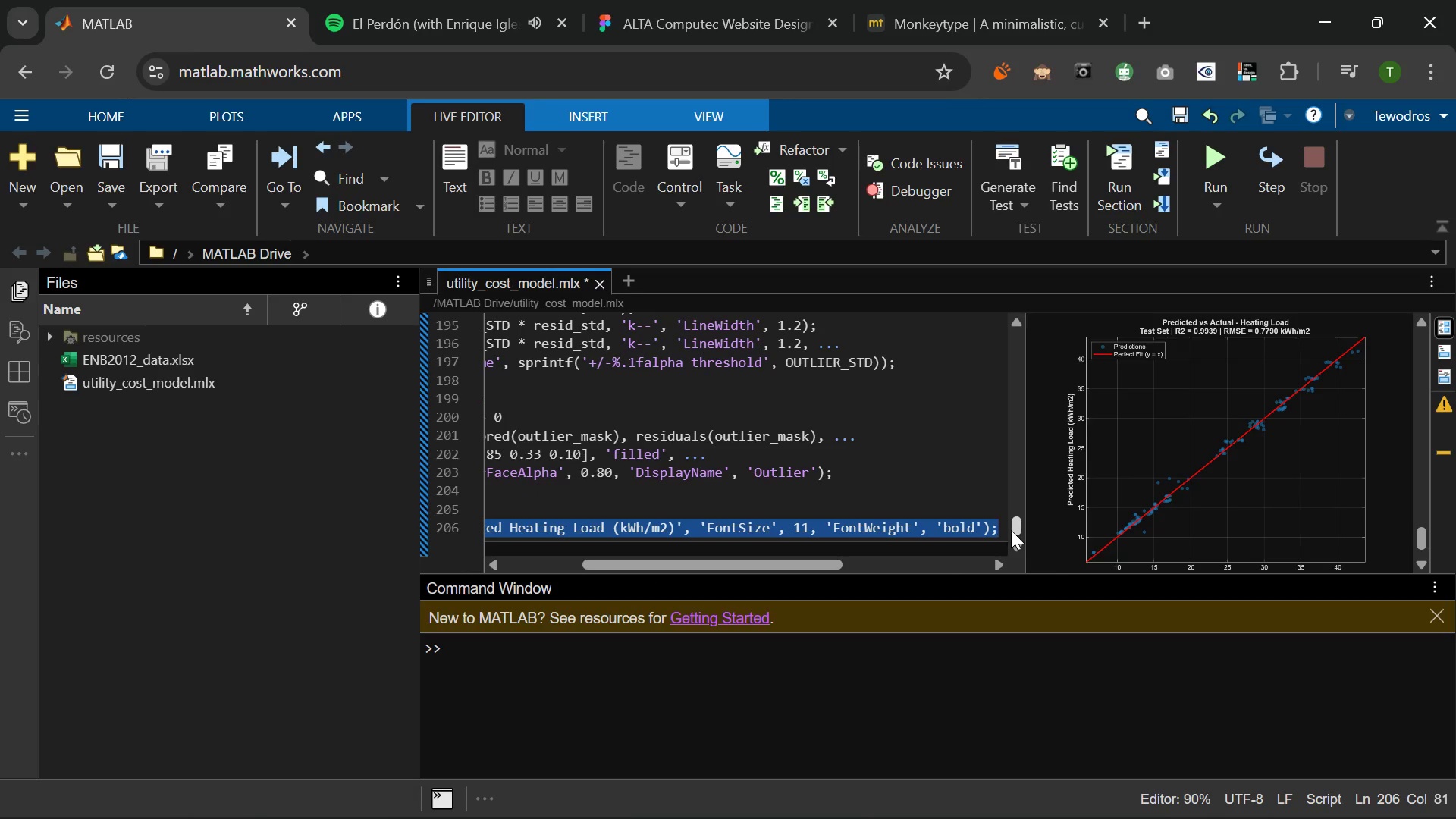 
left_click([1011, 530])
 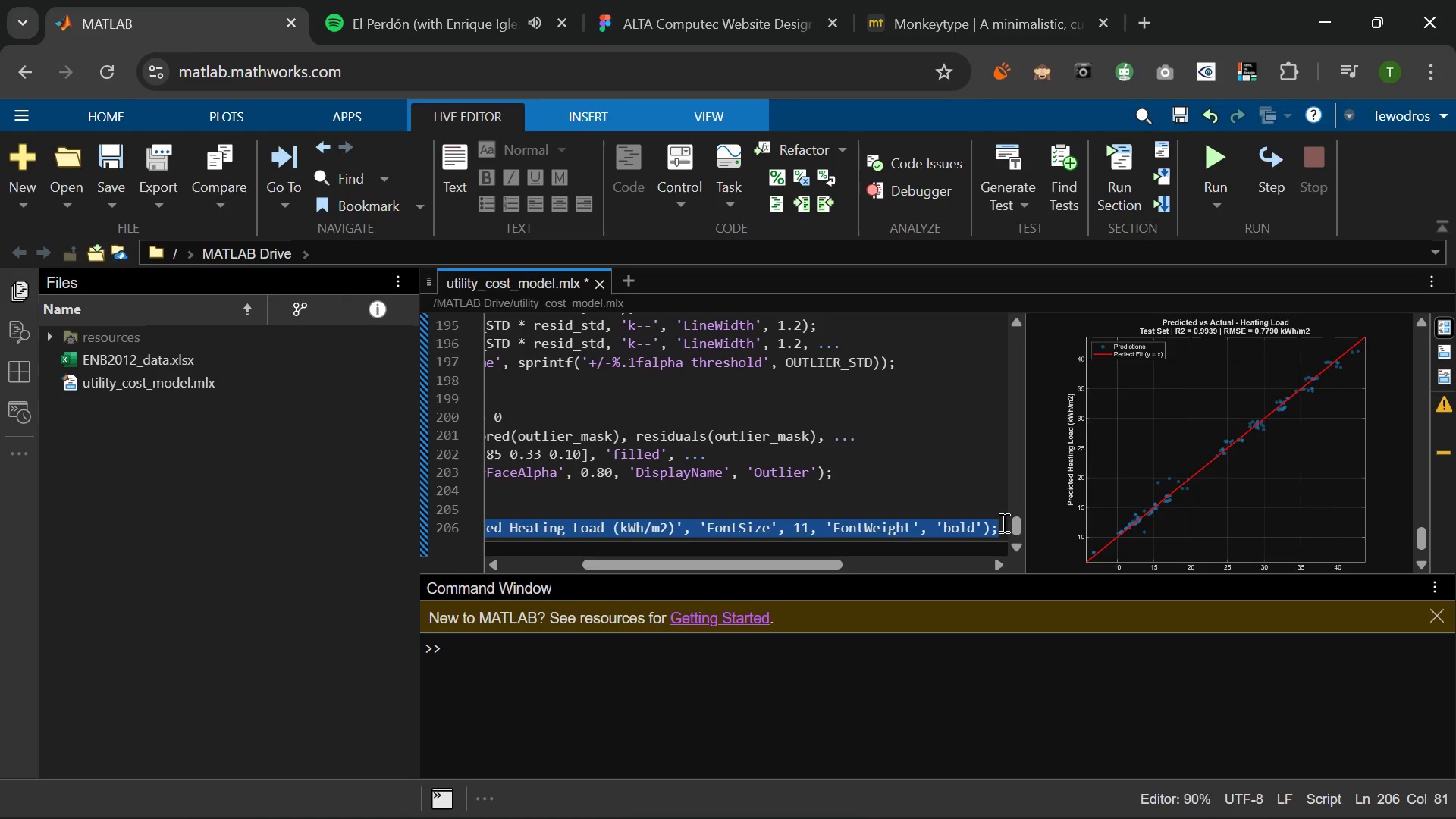 
left_click([1003, 522])
 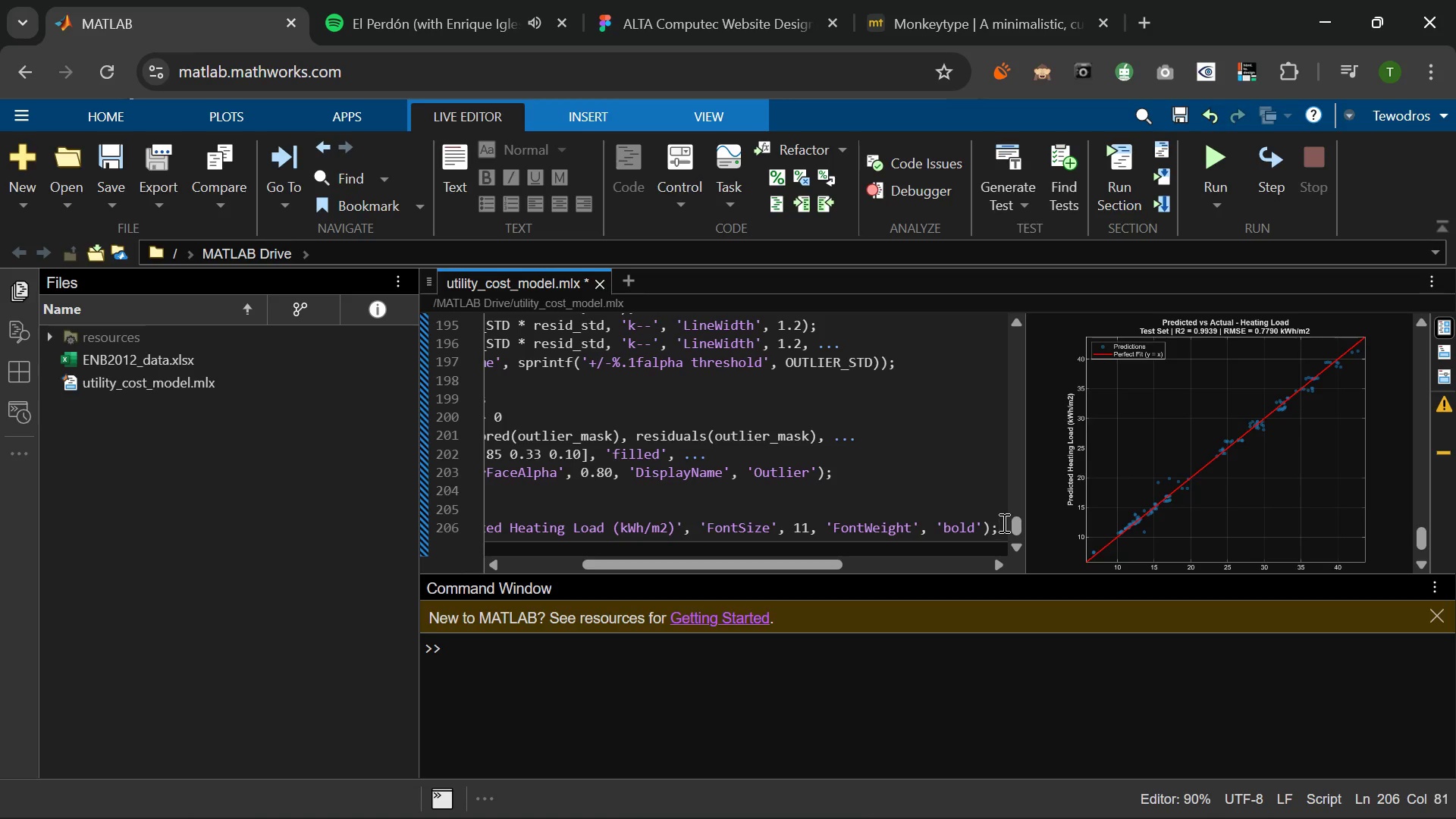 
key(Enter)
 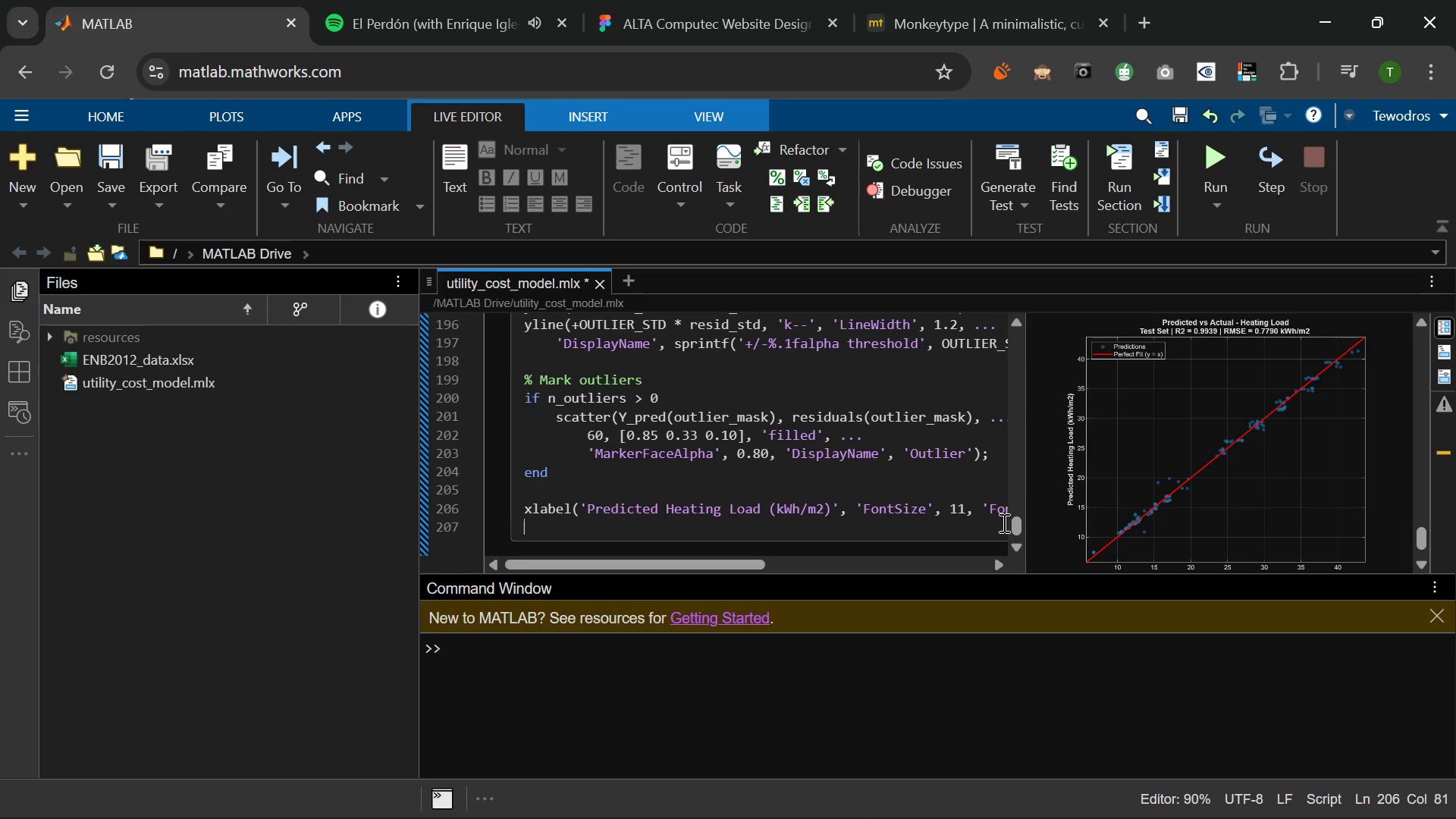 
hold_key(key=ControlLeft, duration=0.95)
 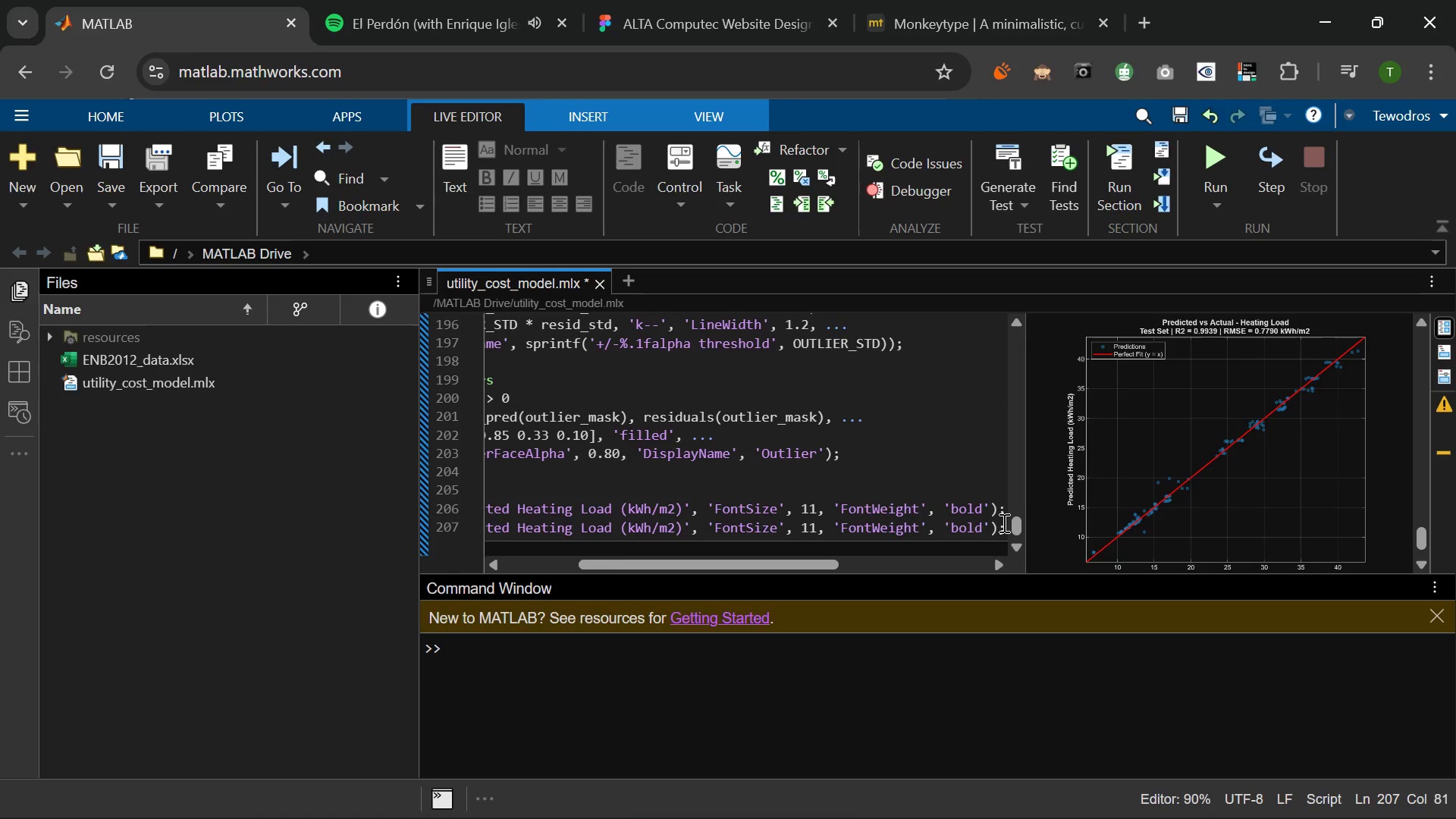 
key(V)
 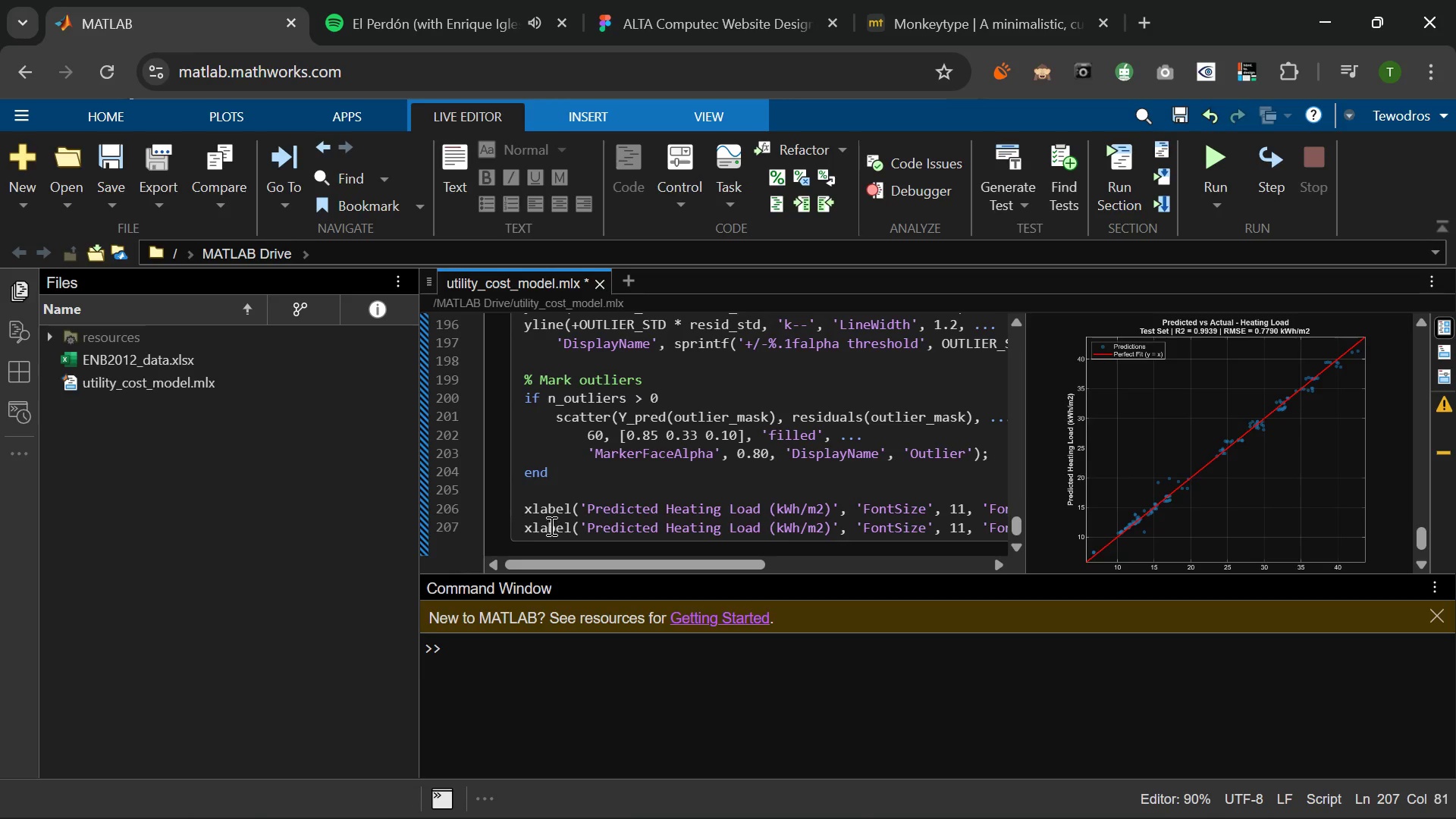 
left_click([529, 521])
 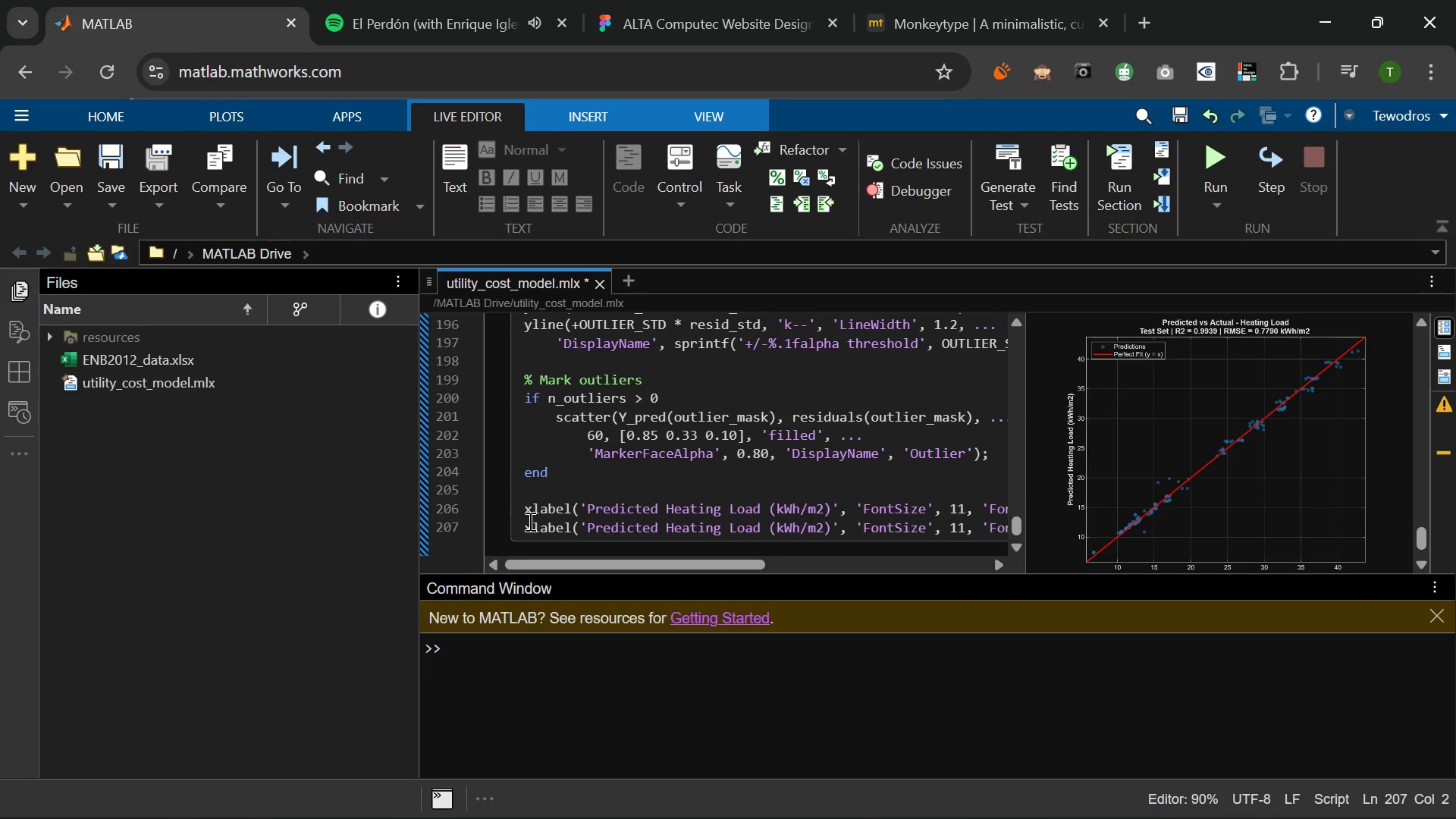 
key(Backspace)
 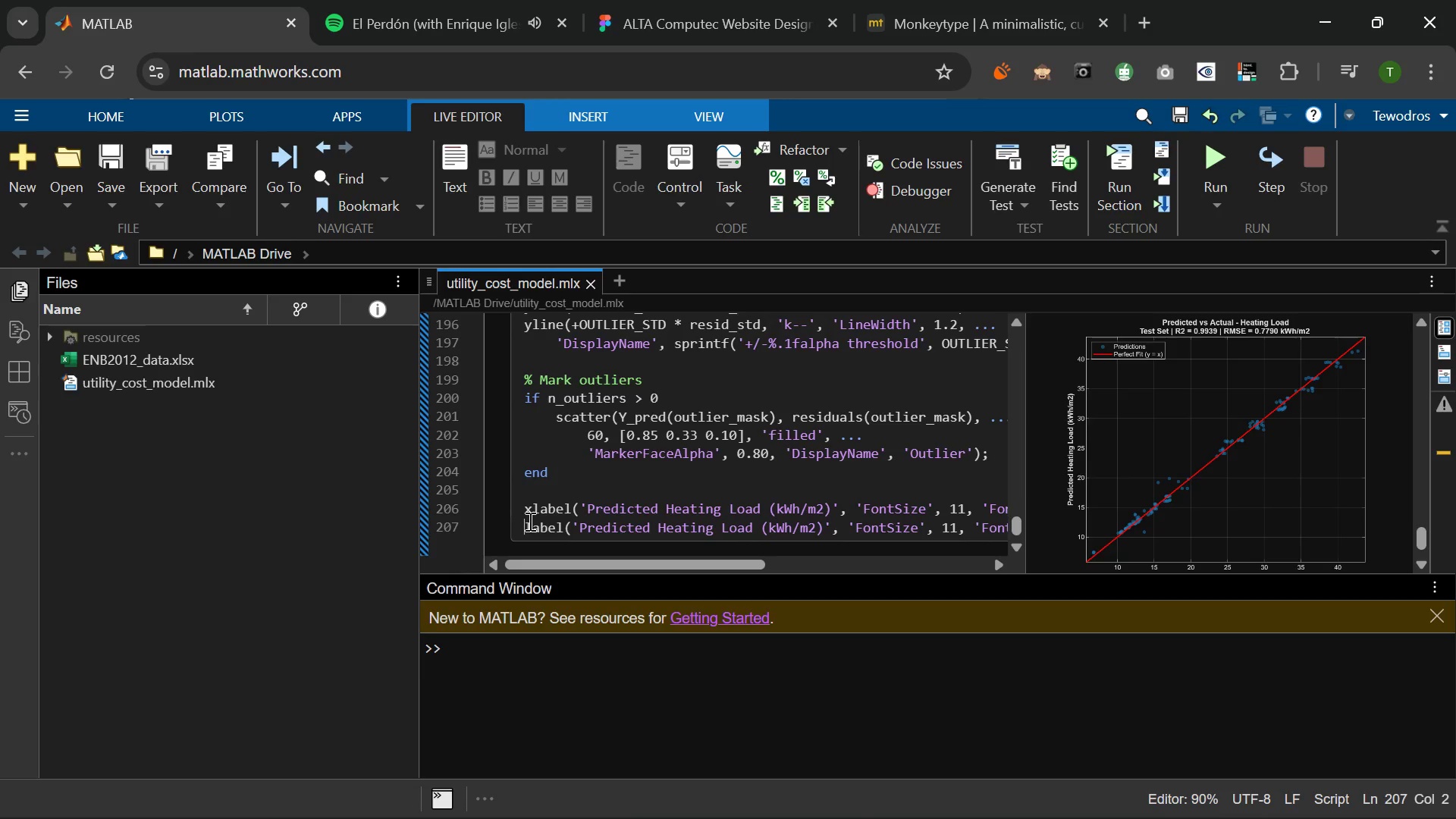 
key(Y)
 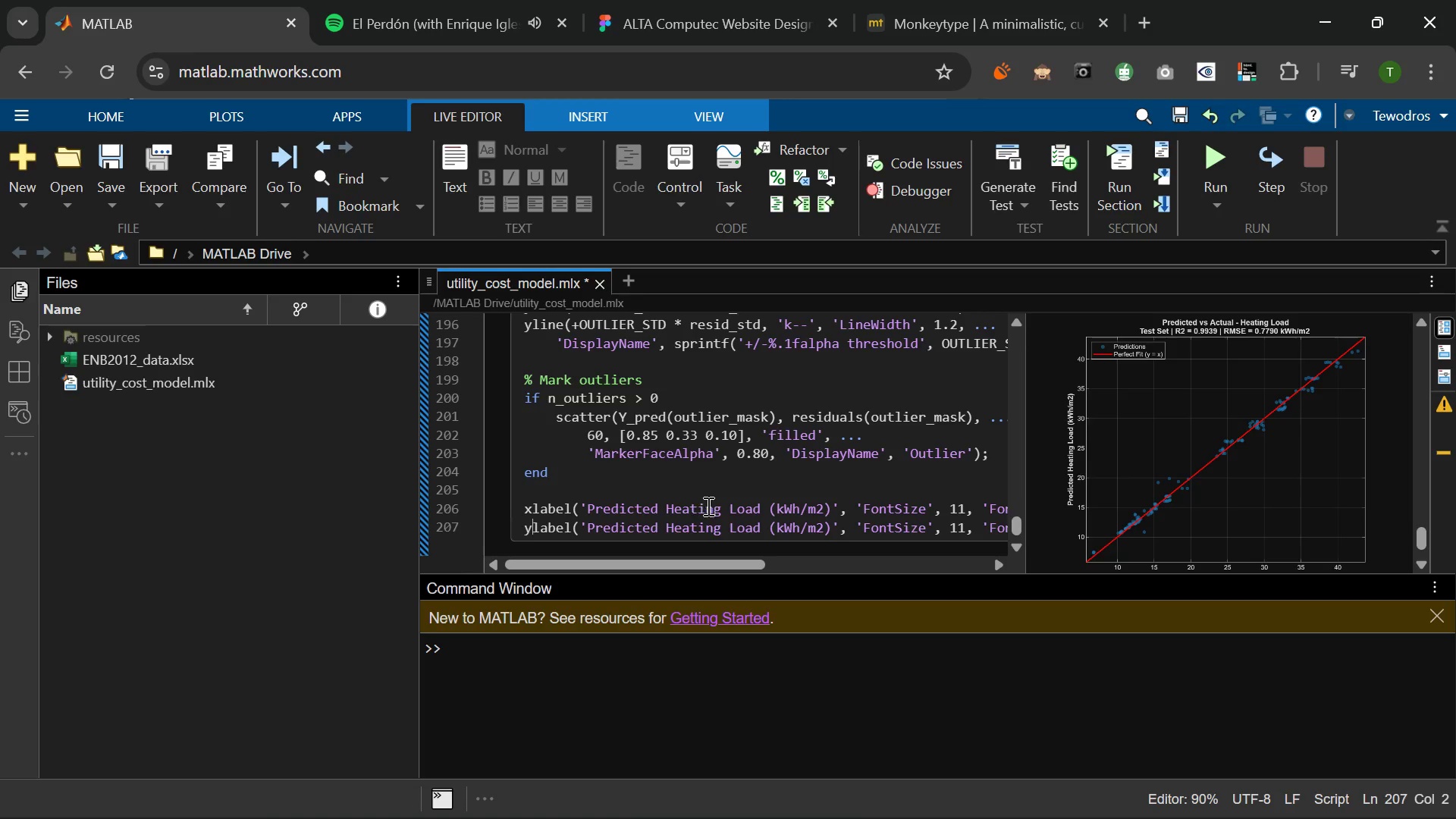 
wait(11.12)
 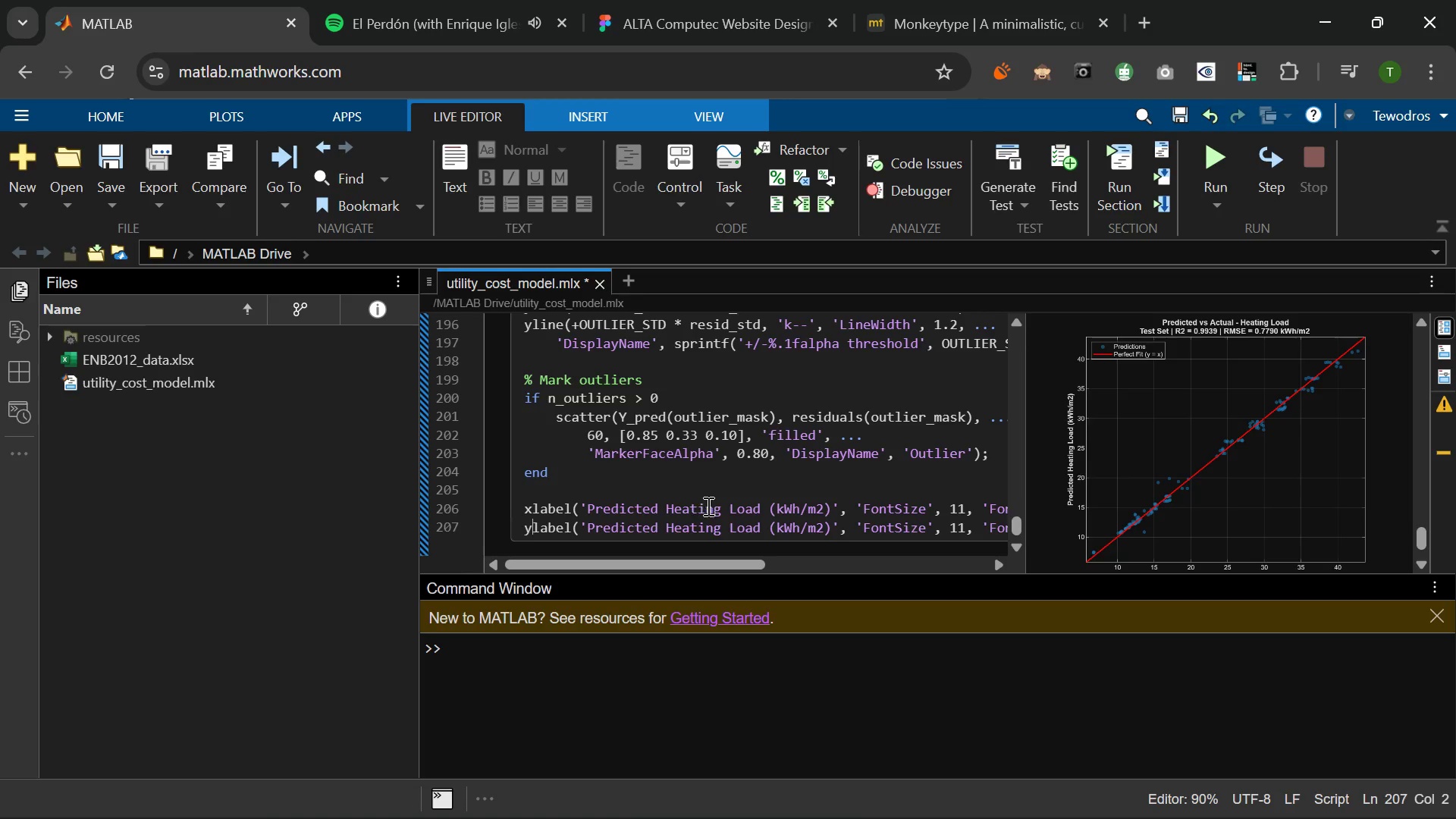 
left_click_drag(start_coordinate=[831, 528], to_coordinate=[590, 529])
 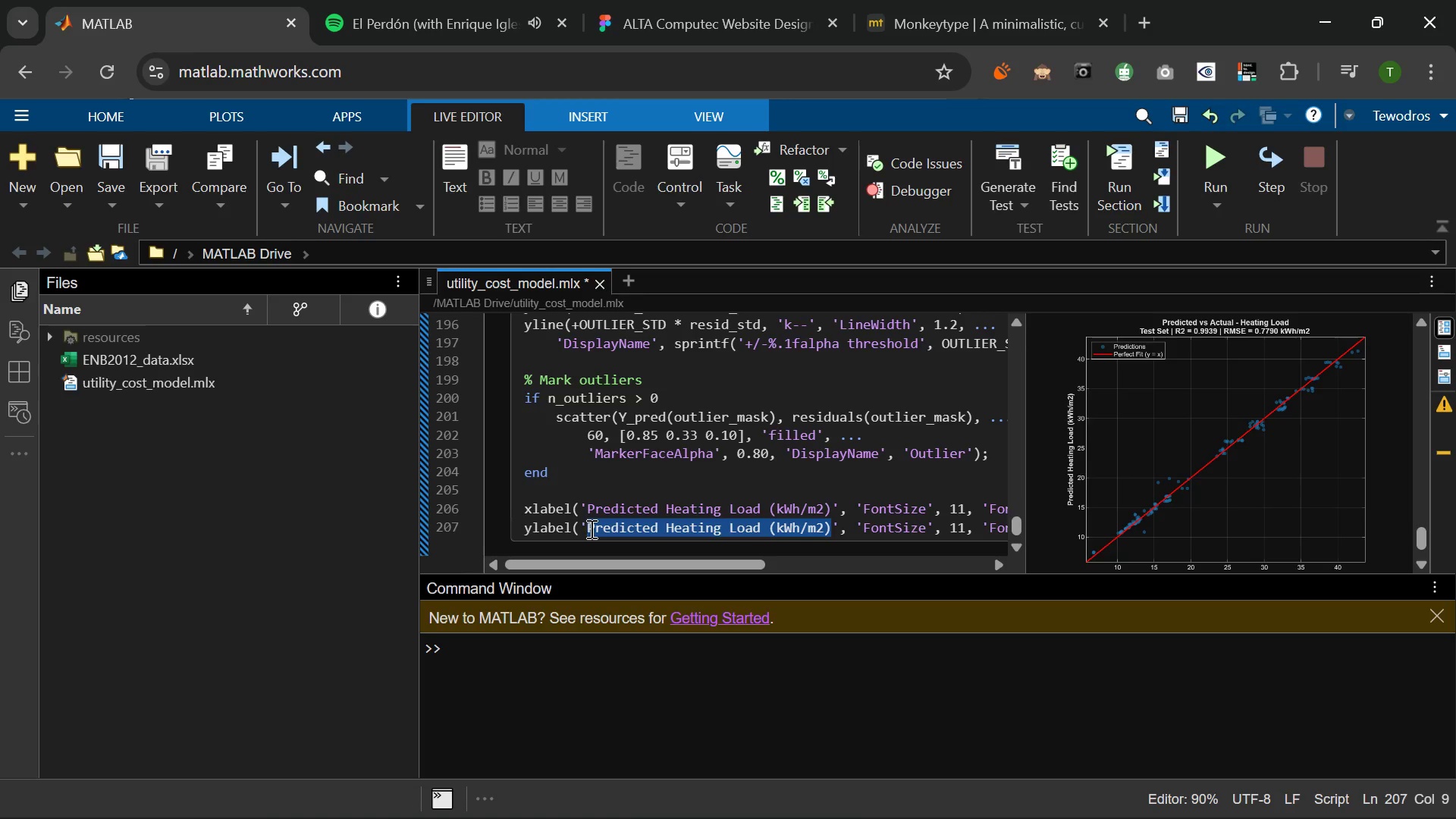 
type(Residual)
 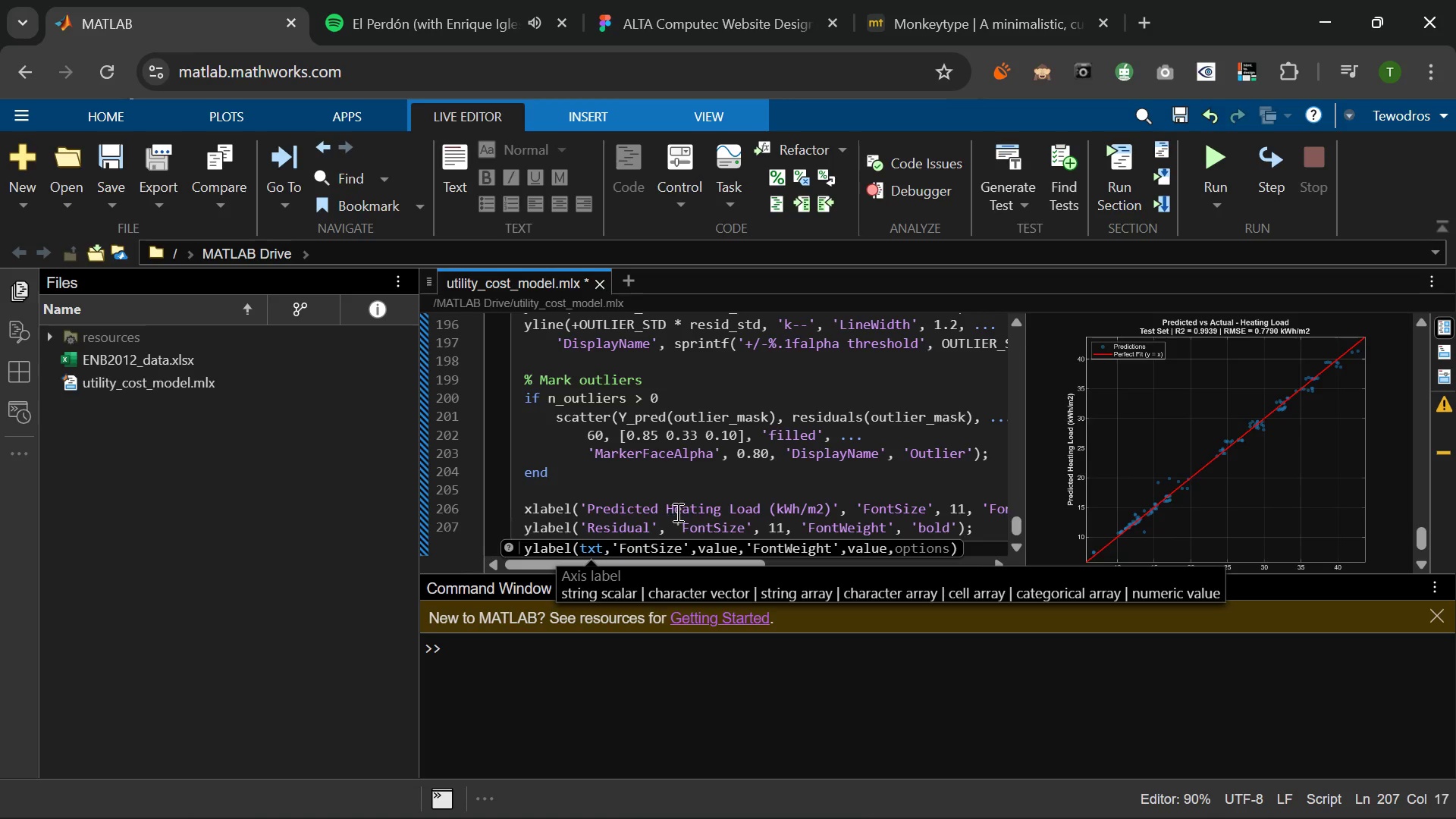 
wait(7.59)
 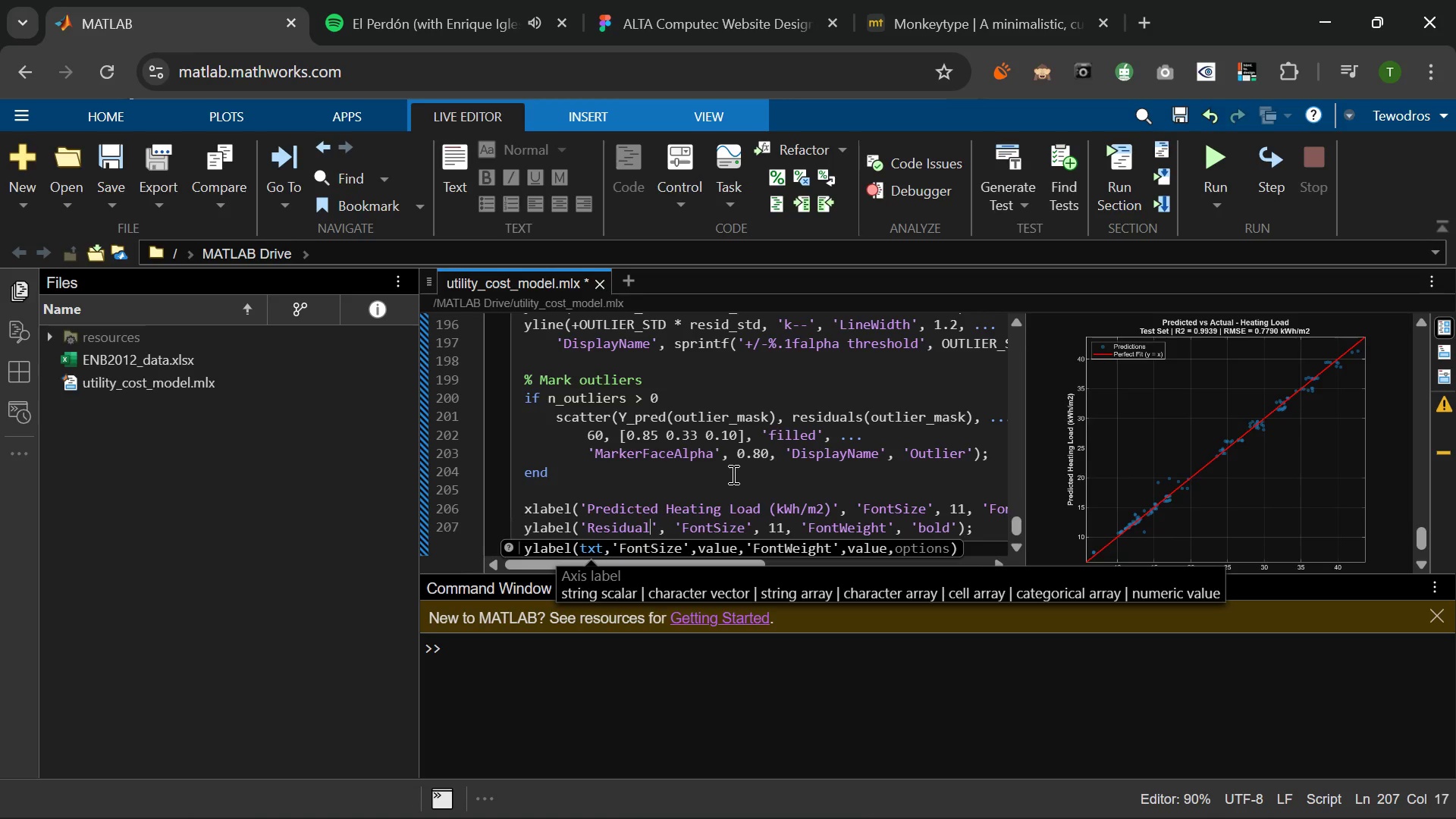 
type( (Acuta)
key(Backspace)
key(Backspace)
type(t)
key(Backspace)
key(Backspace)
type(tual k-)
key(Backspace)
key(Backspace)
type(- Predicted)
 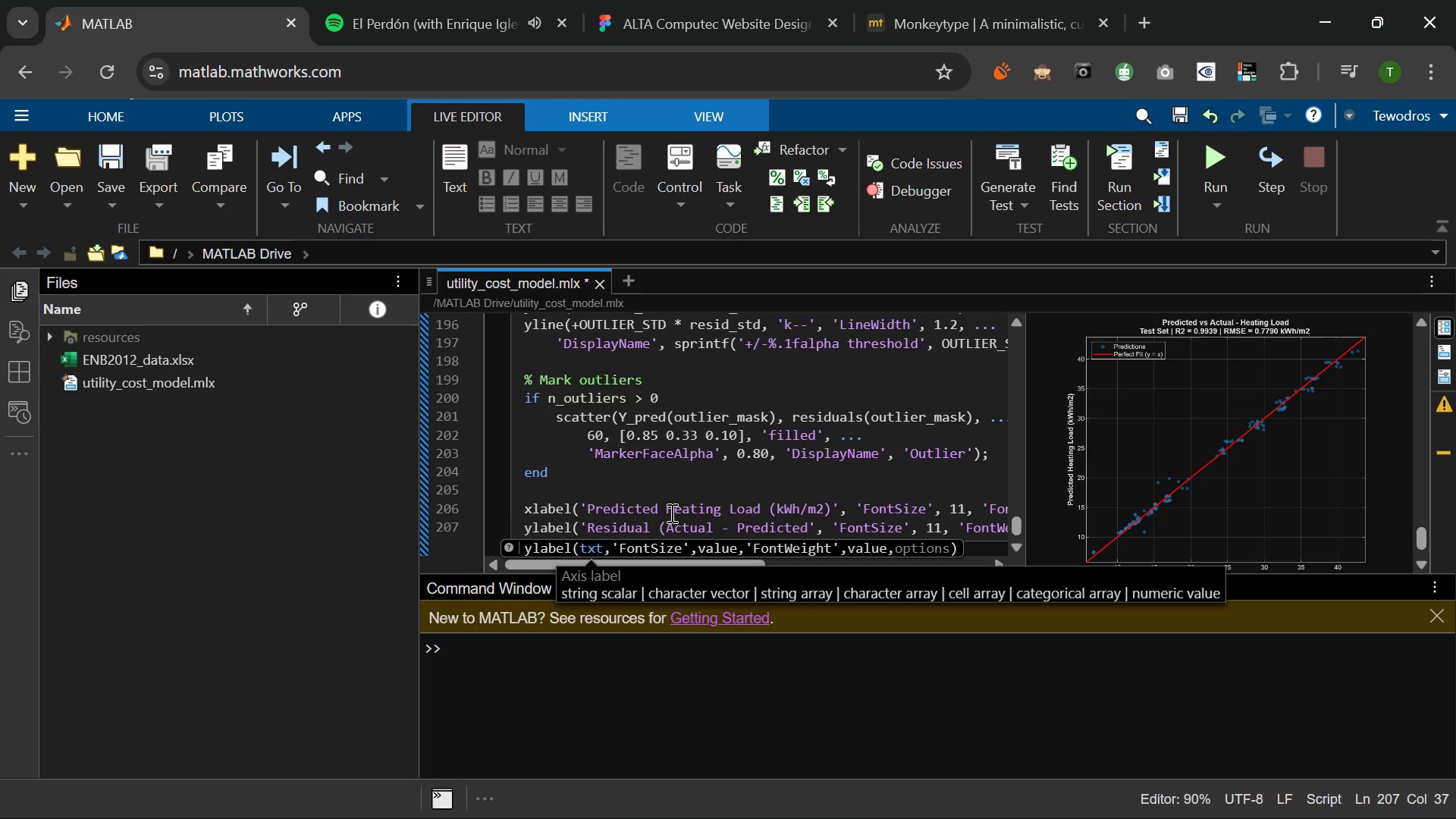 
wait(6.8)
 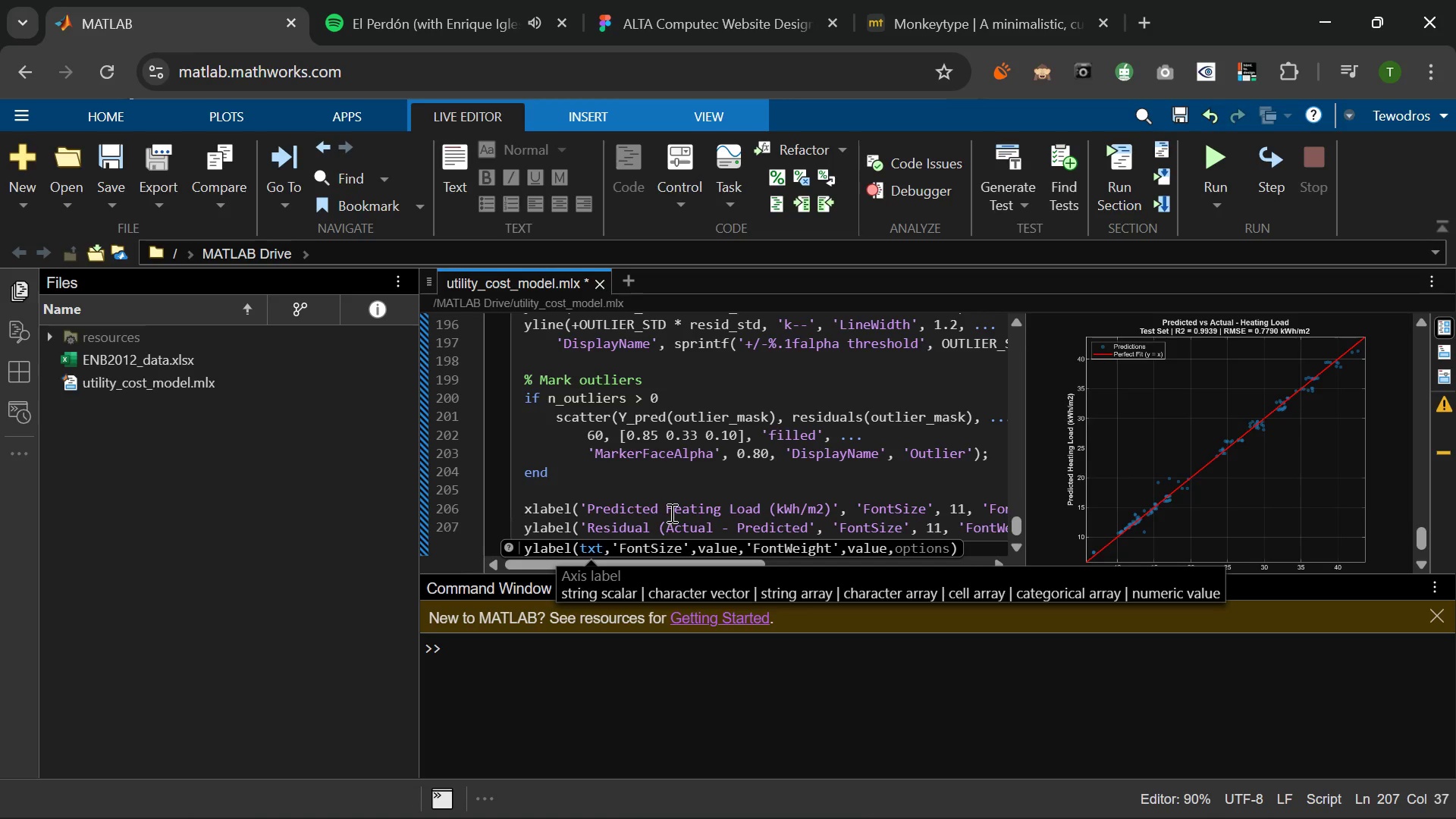 
key(Shift+0)
 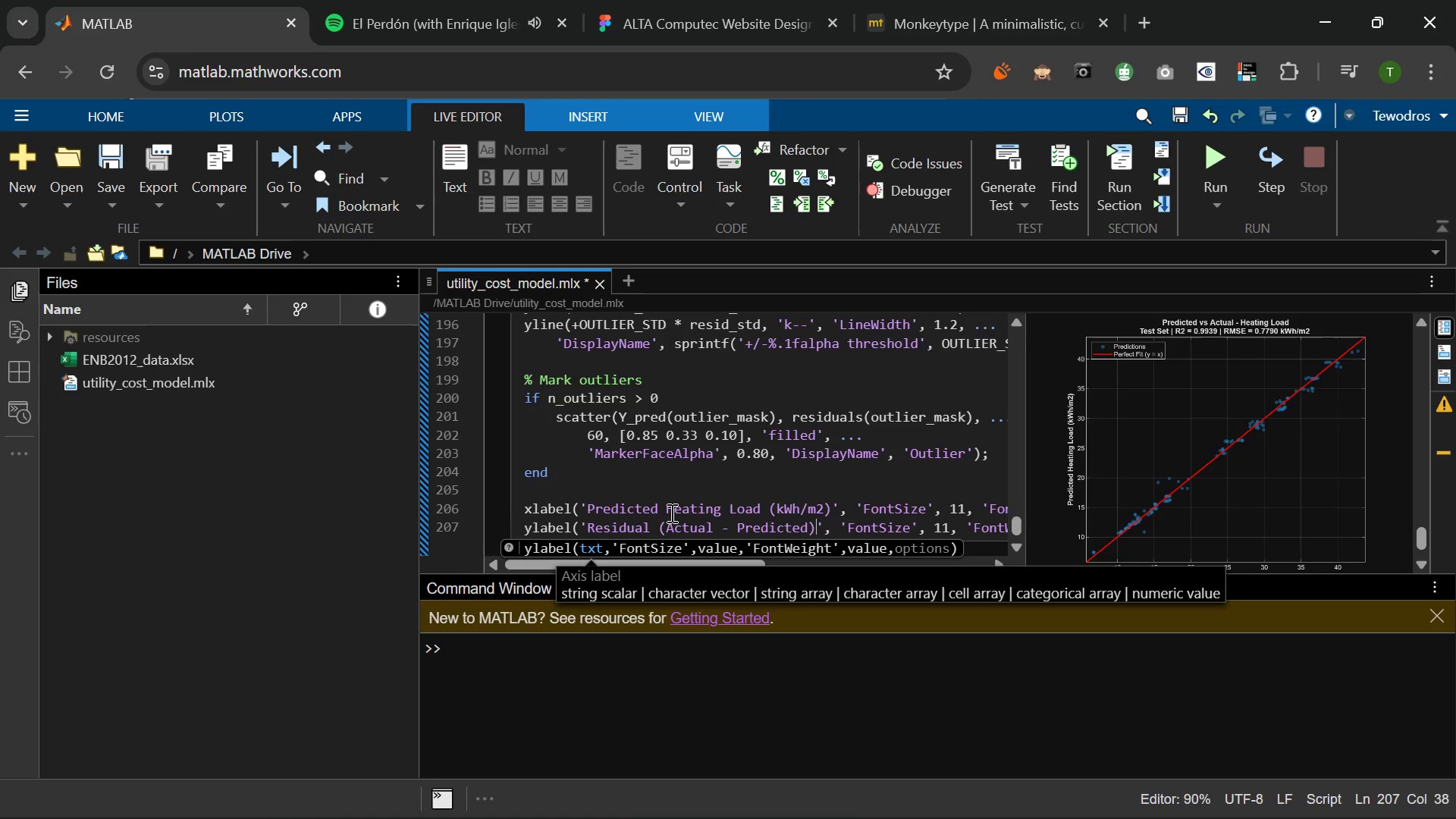 
wait(9.95)
 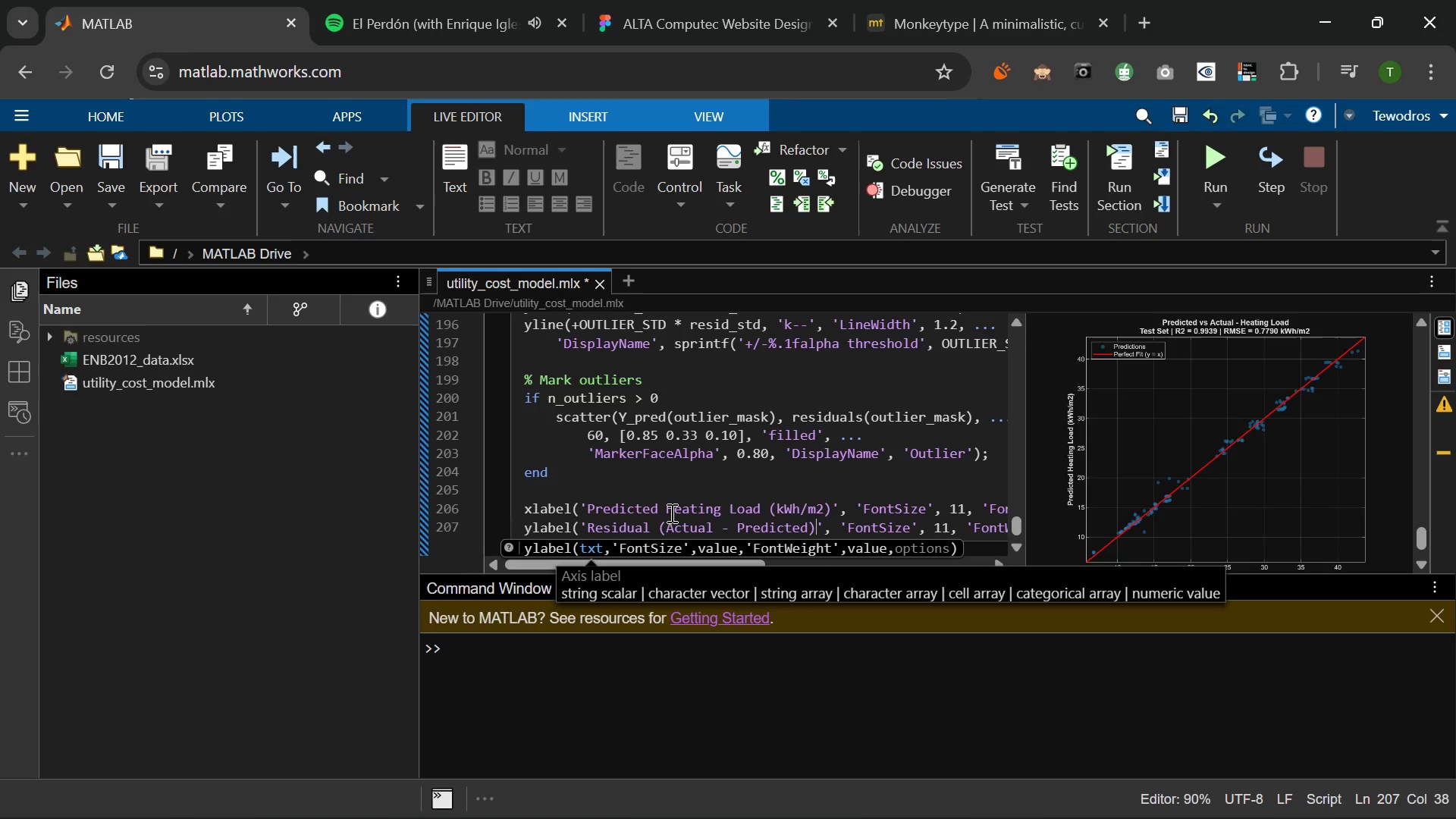 
left_click([839, 532])
 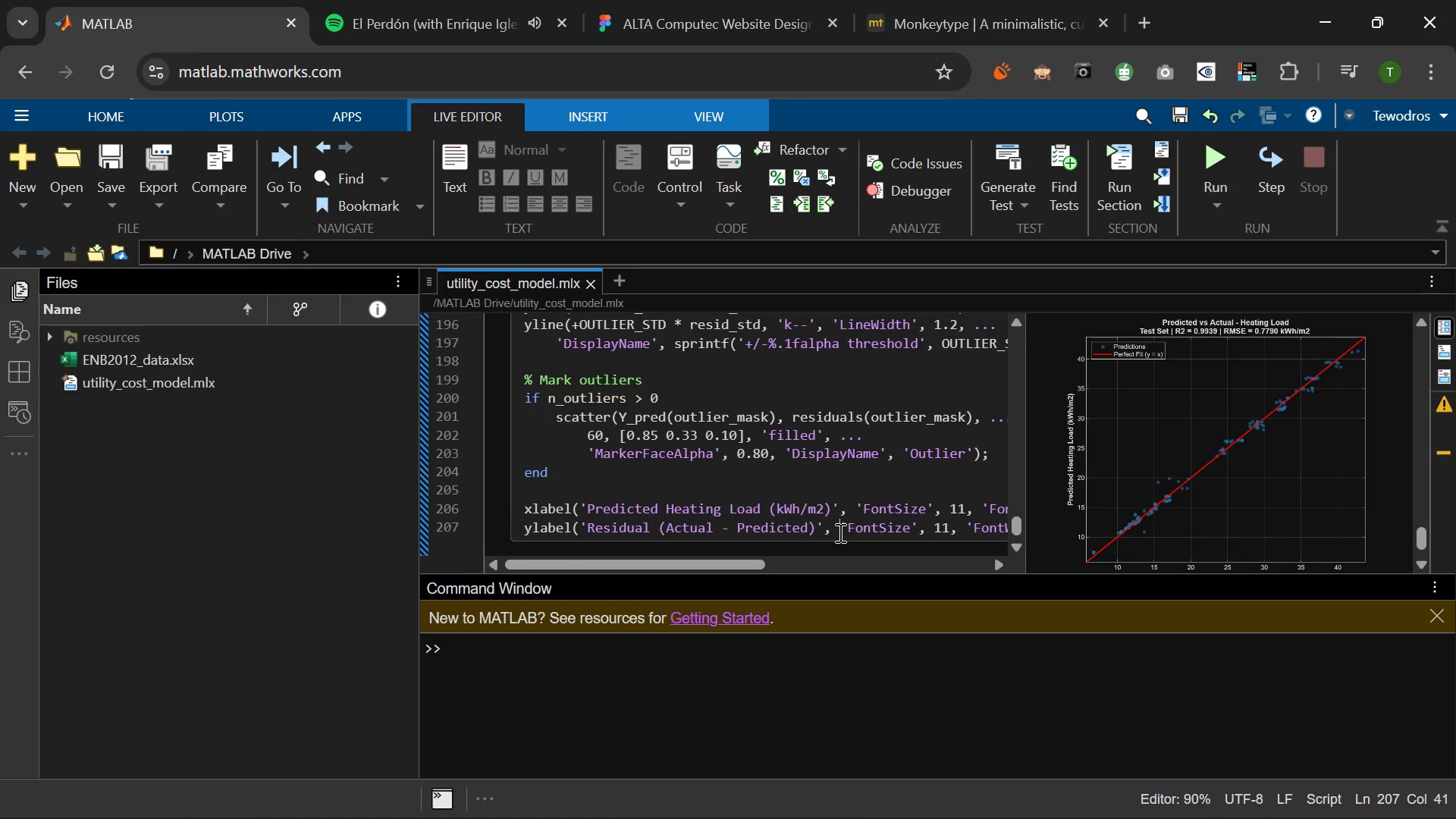 
key(Space)
 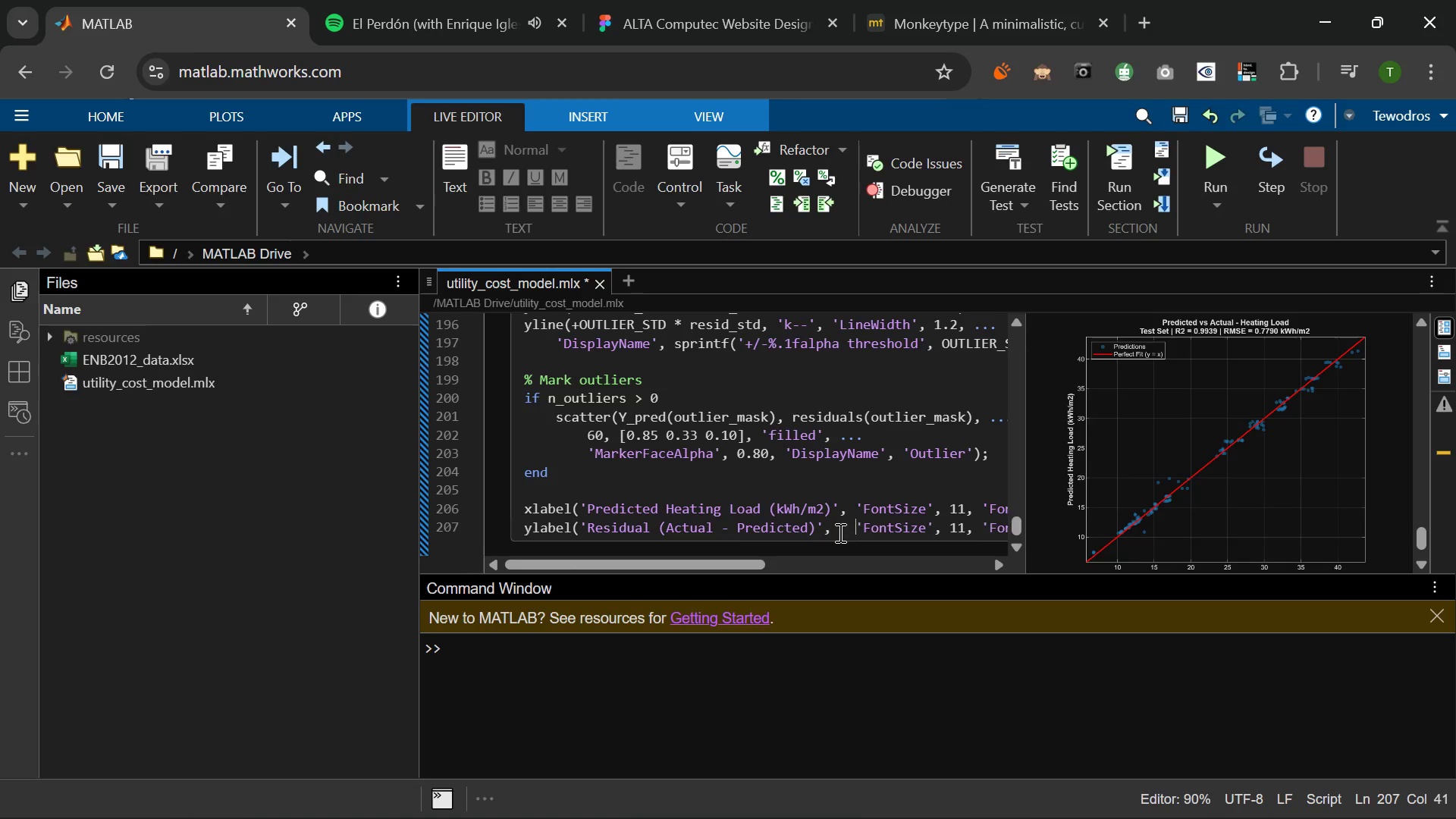 
key(Space)
 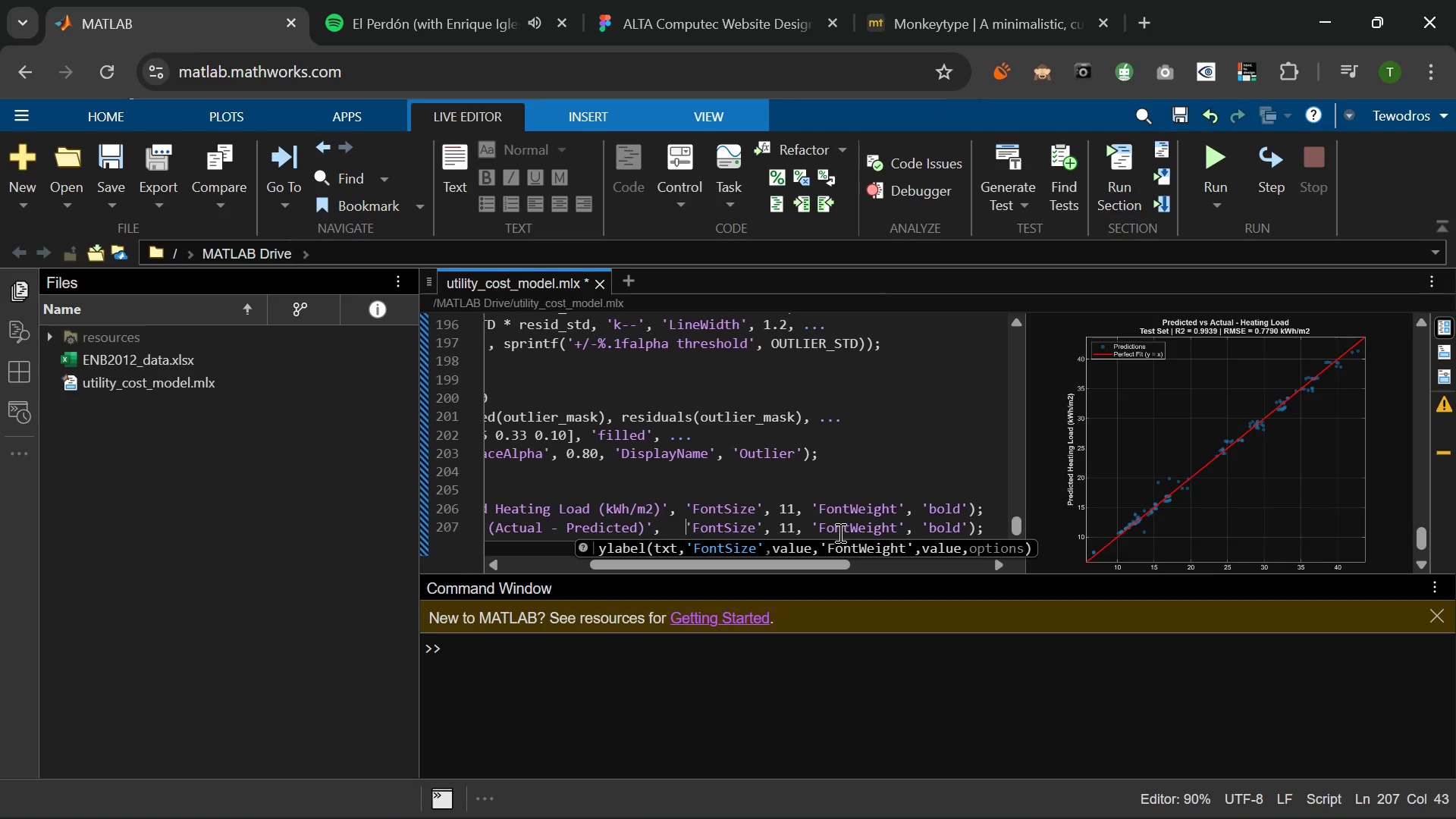 
wait(8.98)
 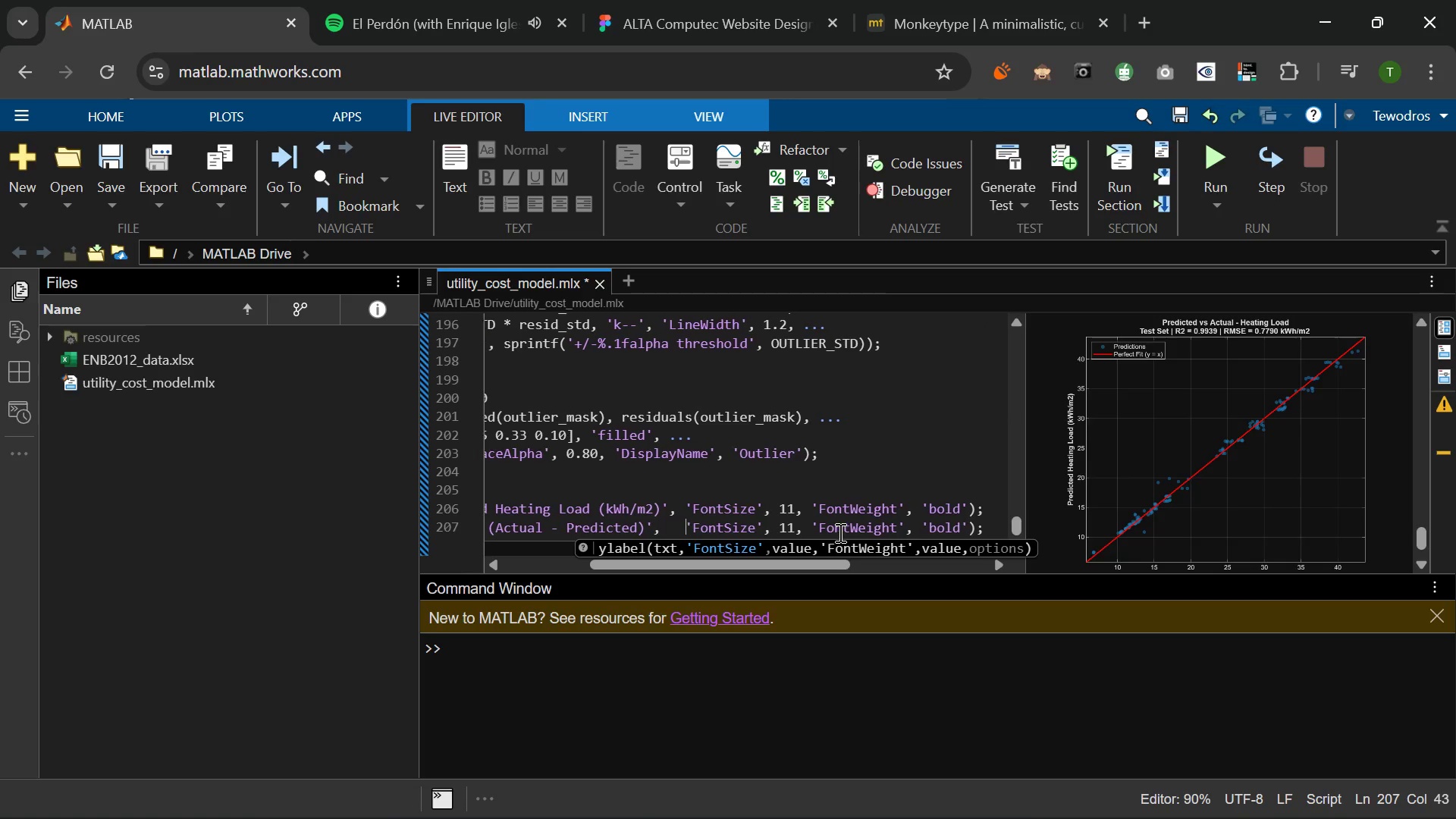 
left_click([952, 528])
 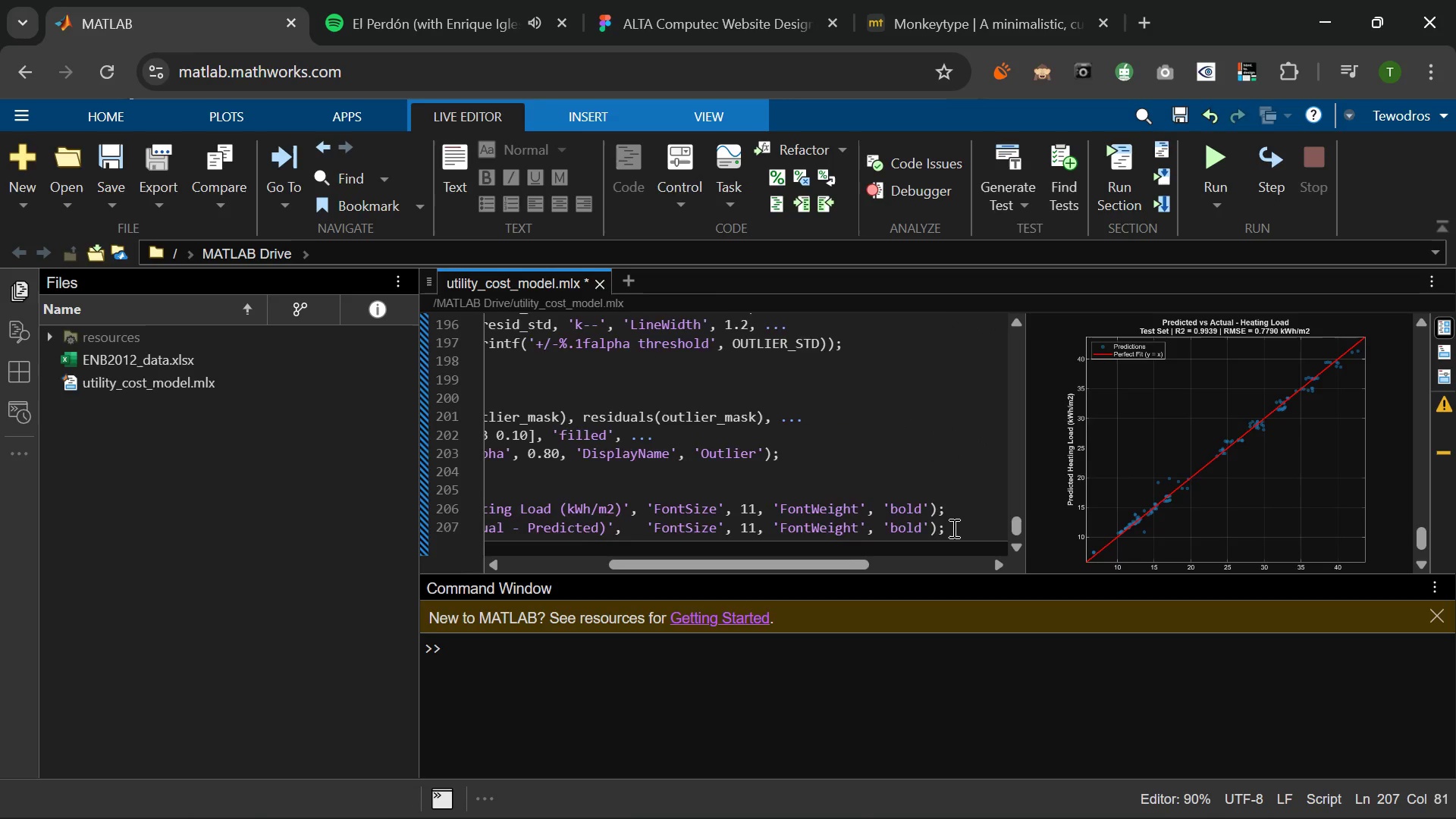 
key(Enter)
 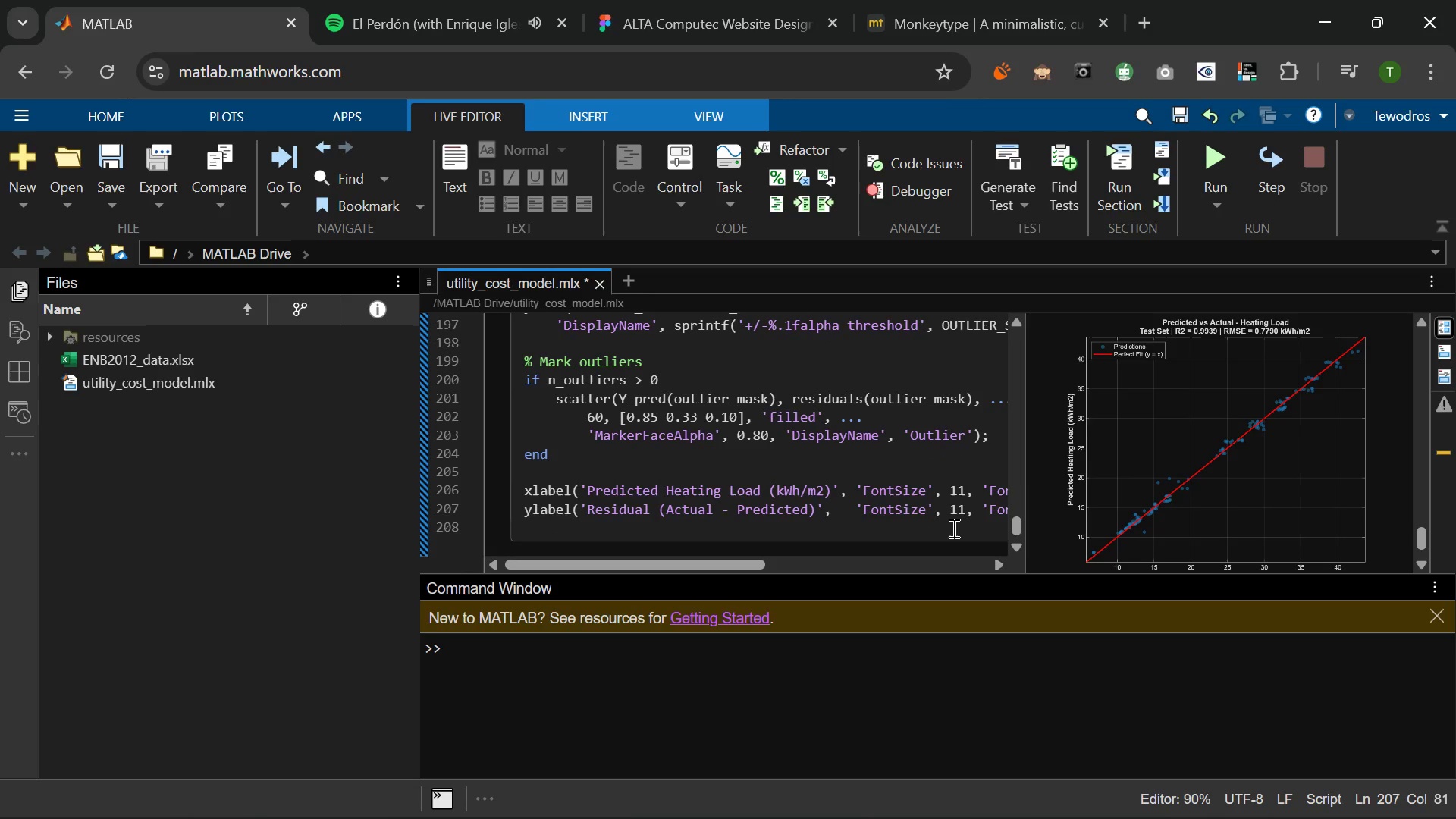 
type(title({Residuals vs Predicted - Heaton)
key(Backspace)
key(Backspace)
type(ng Load)
 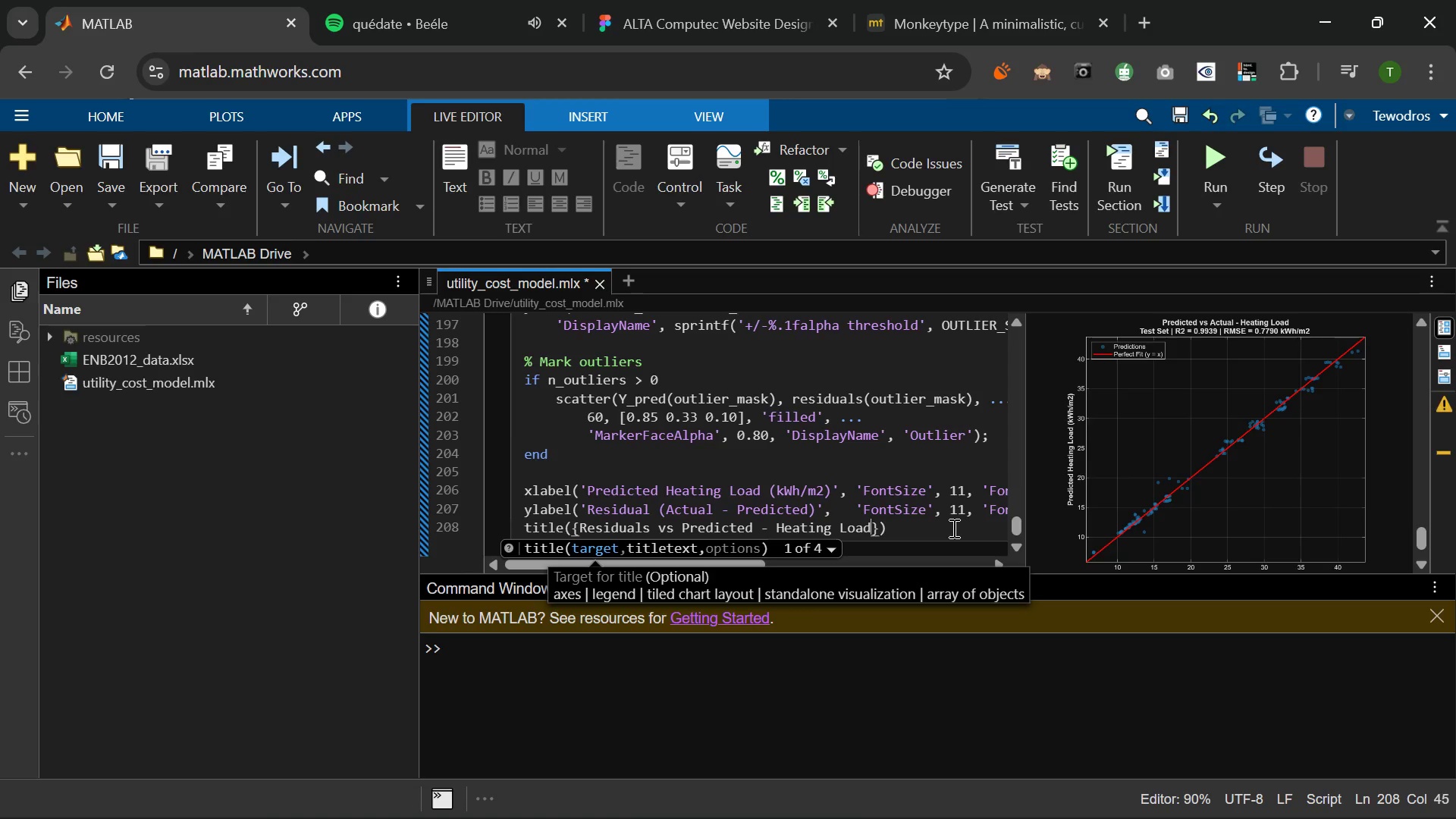 
wait(5.19)
 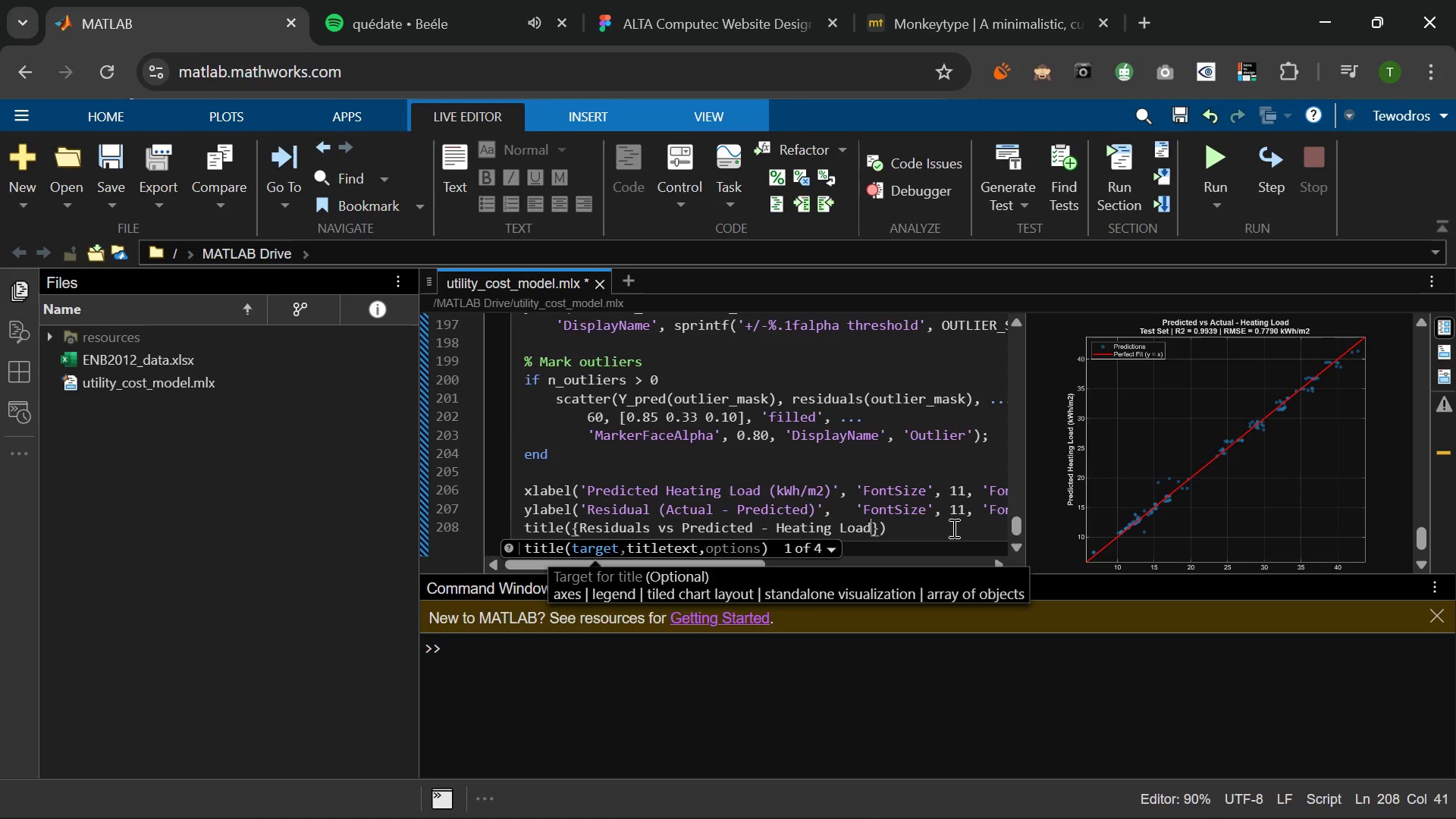 
key(Quote)
 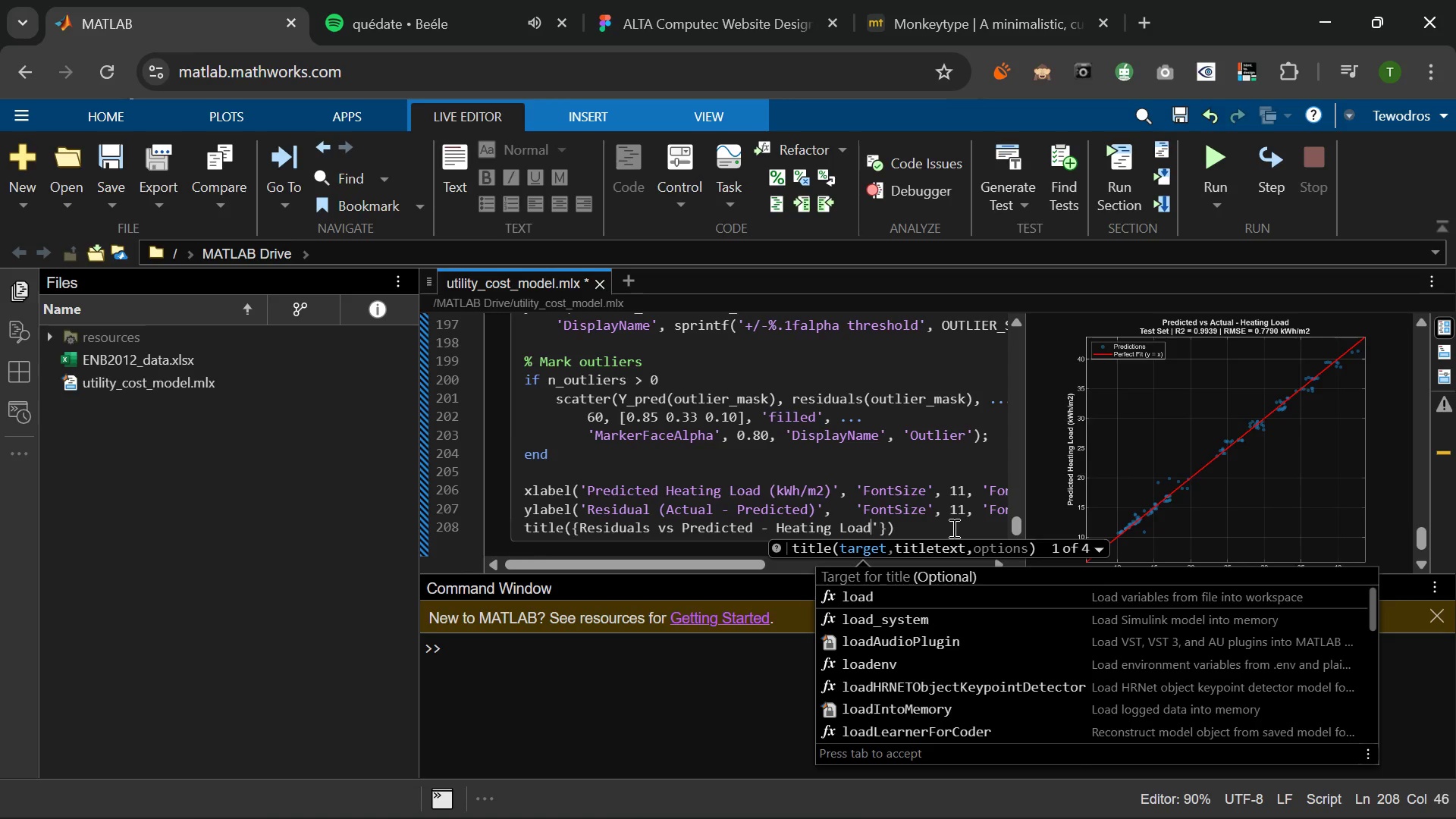 
hold_key(key=ArrowLeft, duration=1.36)
 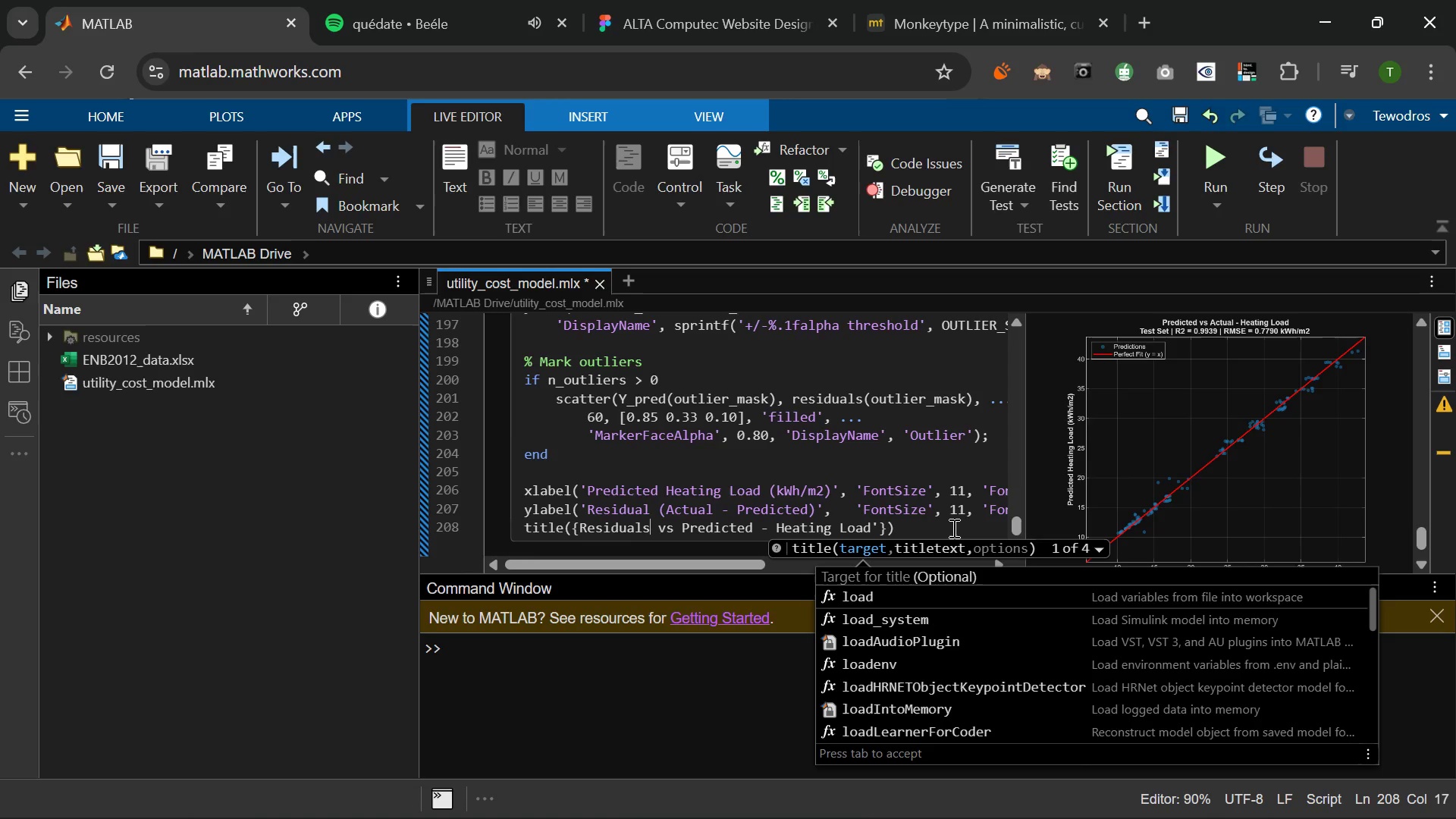 
key(ArrowLeft)
 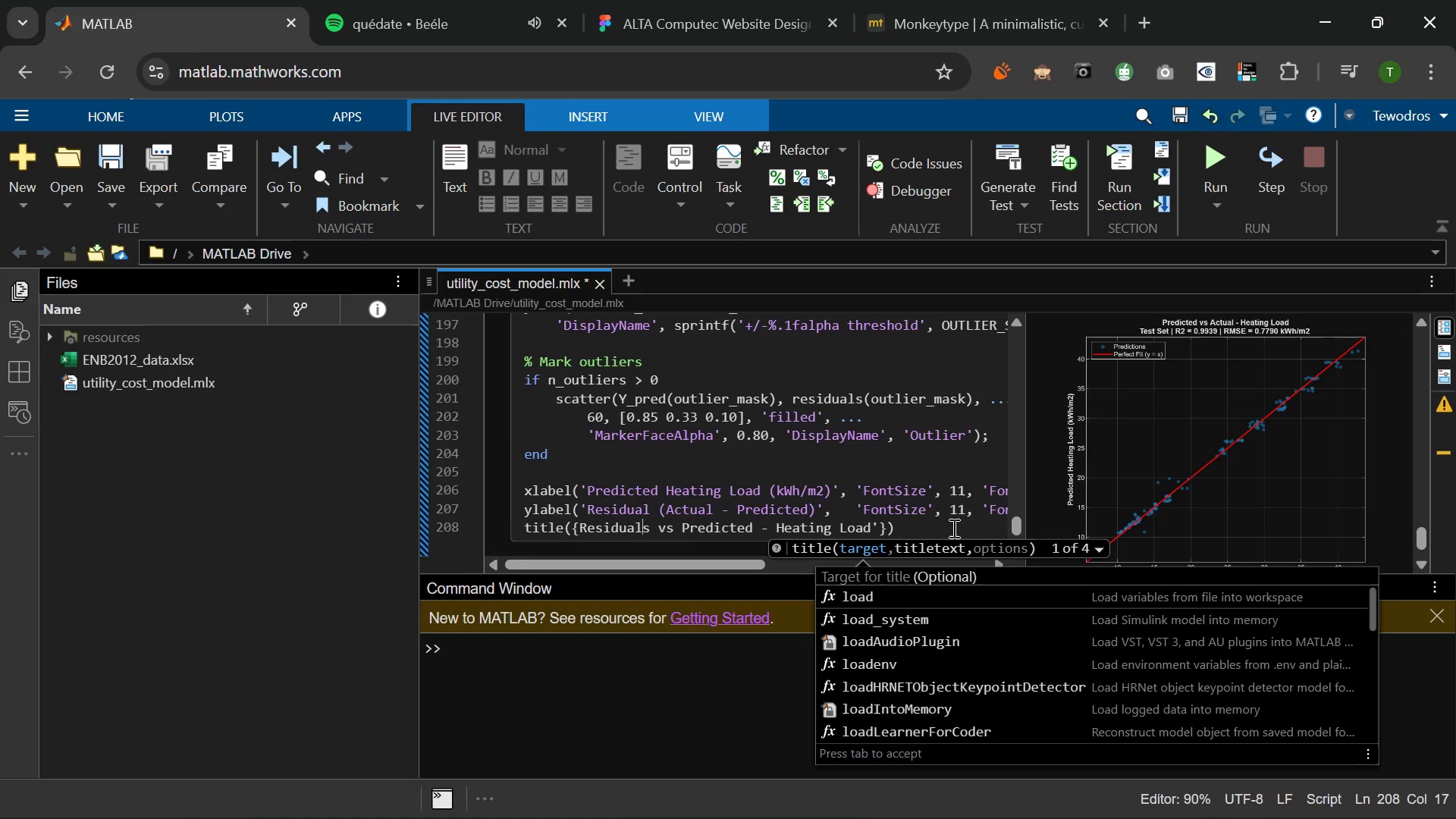 
key(ArrowLeft)
 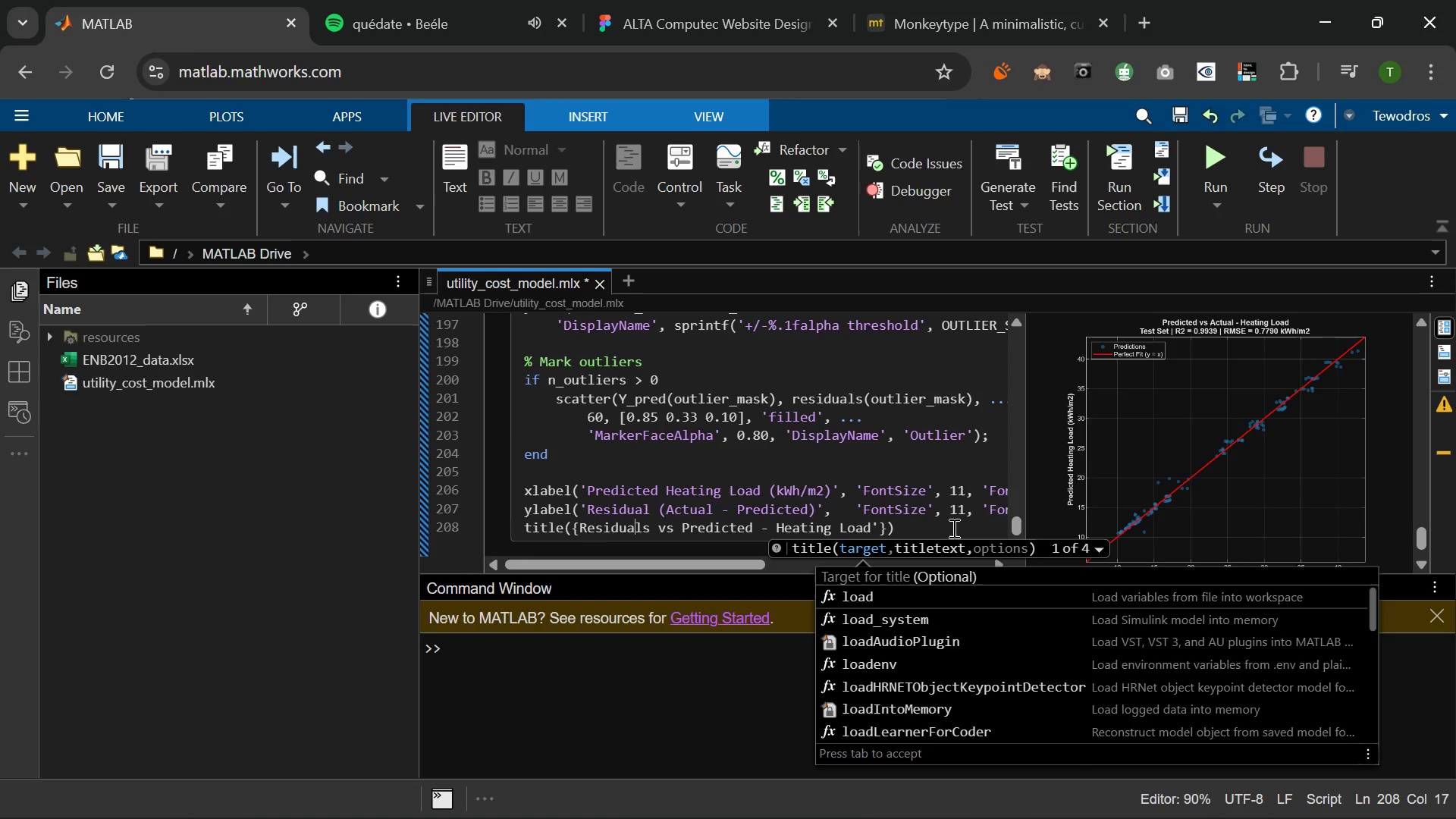 
key(ArrowLeft)
 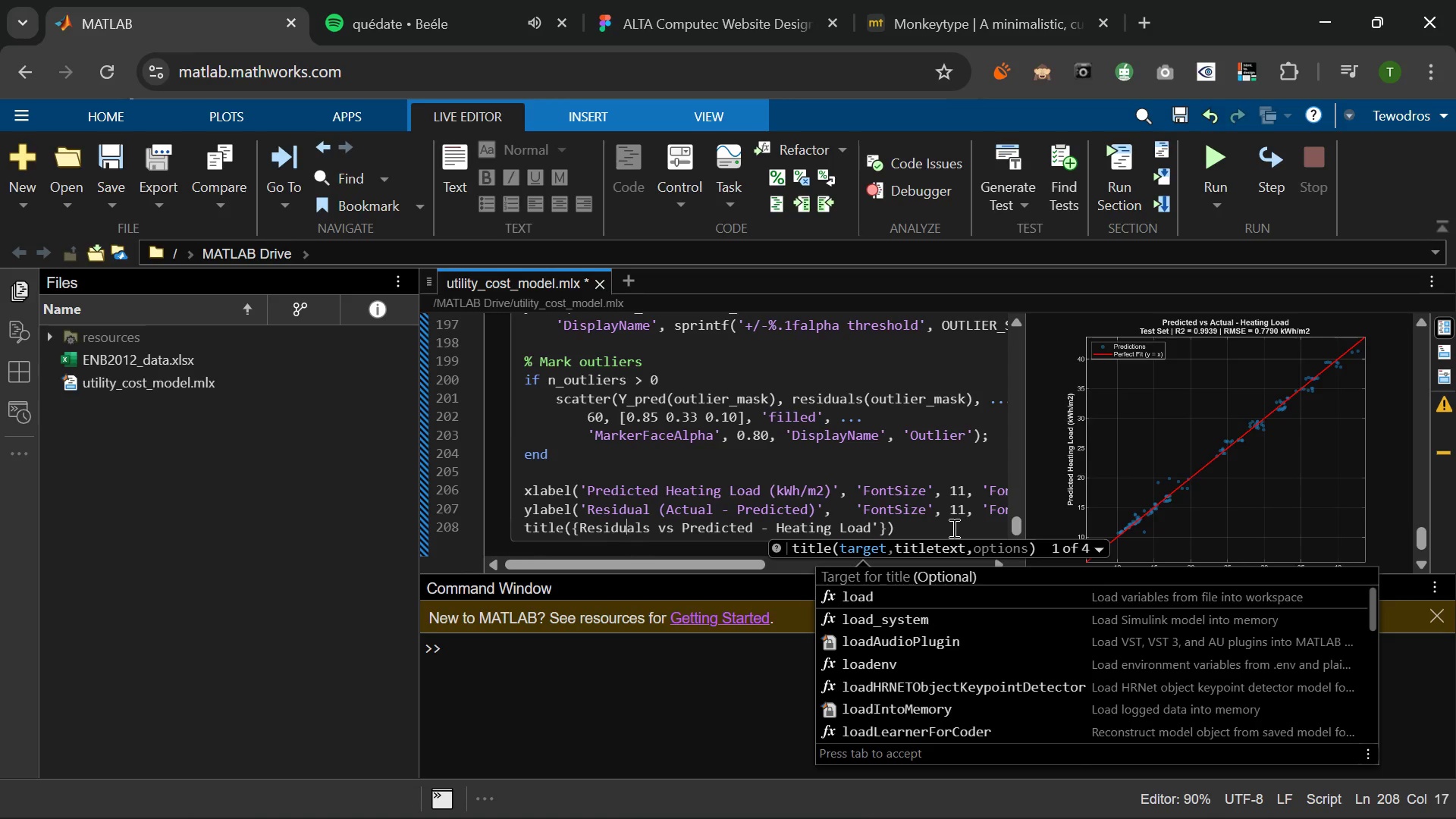 
key(ArrowLeft)
 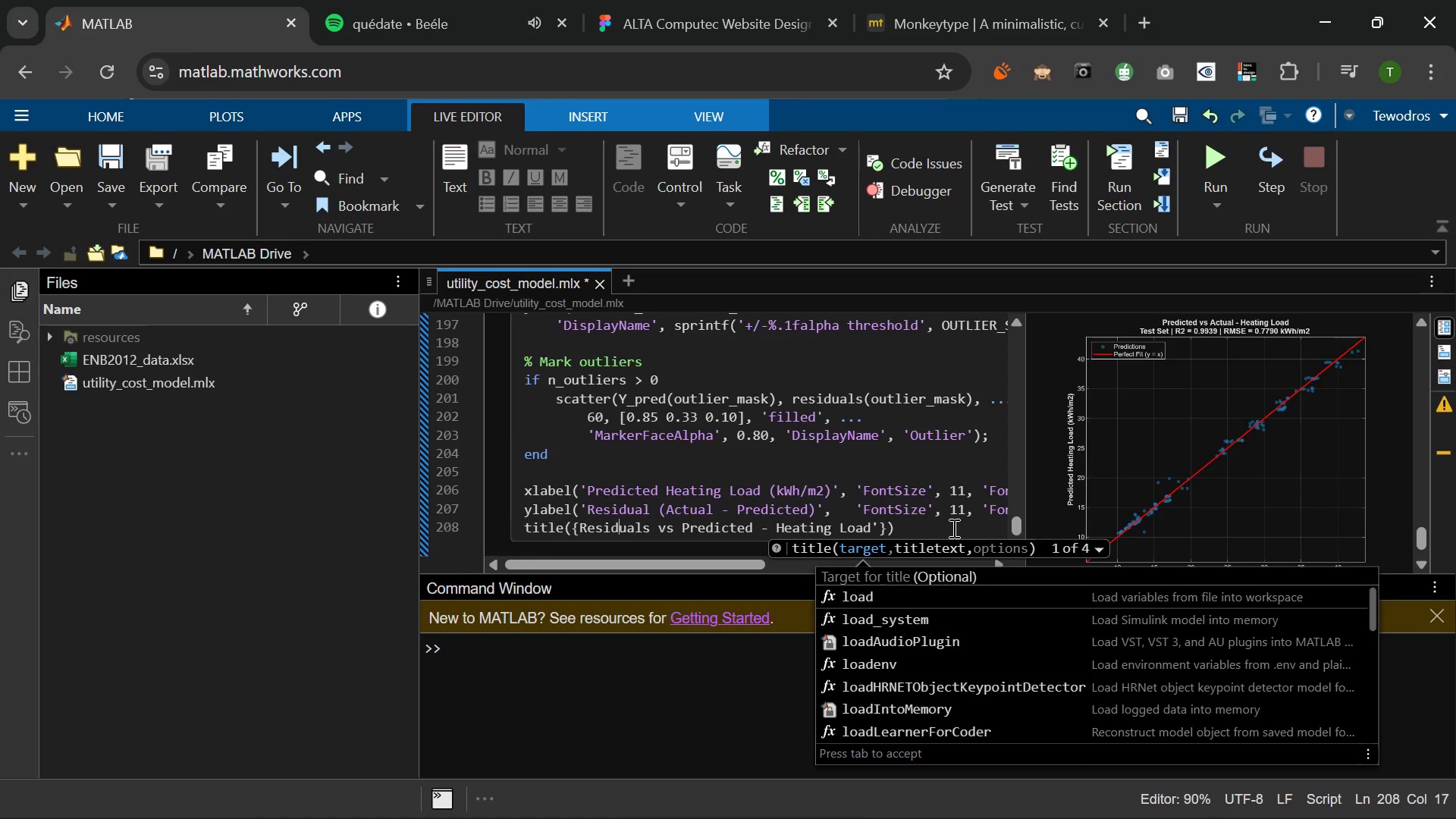 
key(ArrowLeft)
 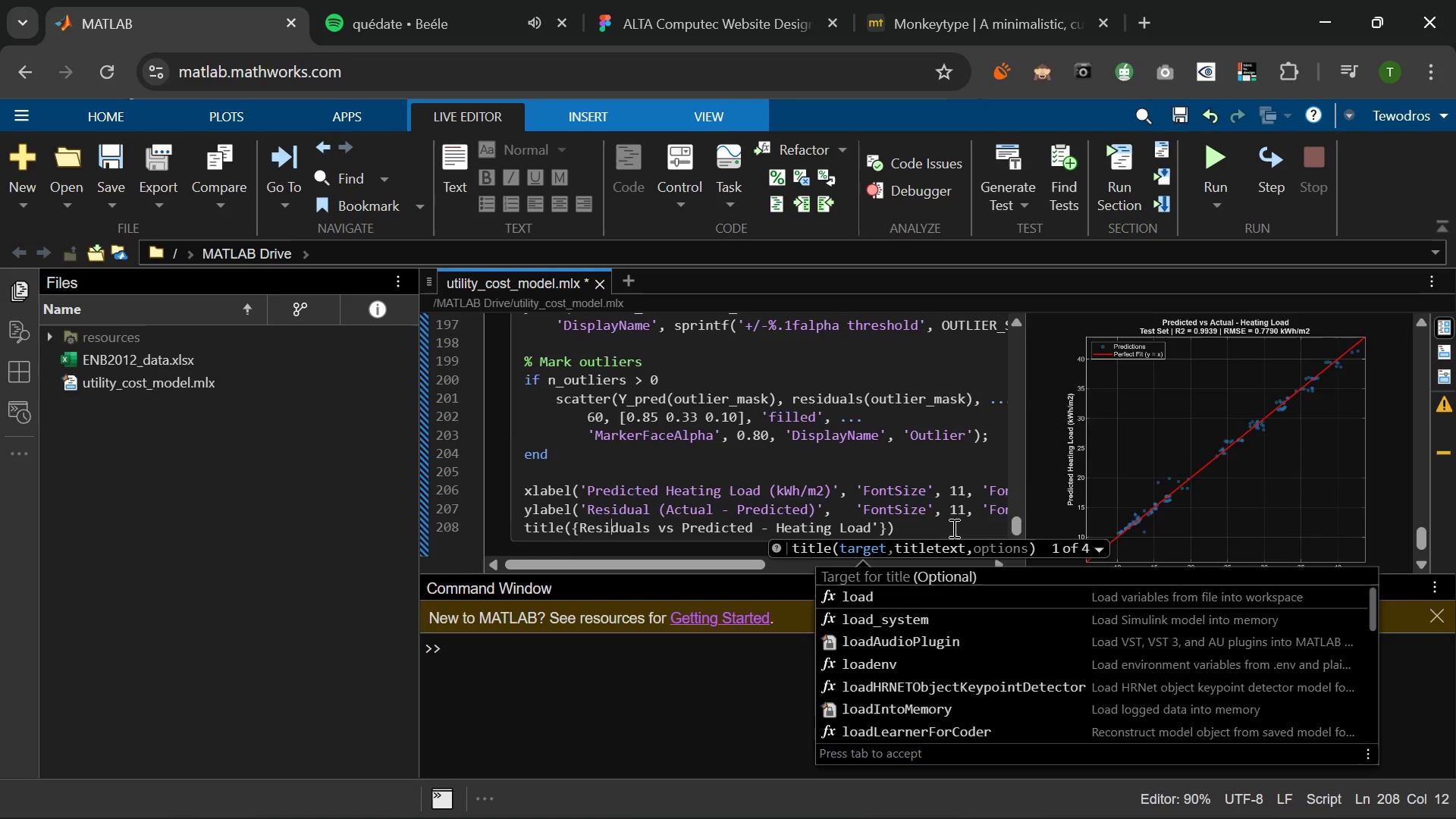 
key(ArrowLeft)
 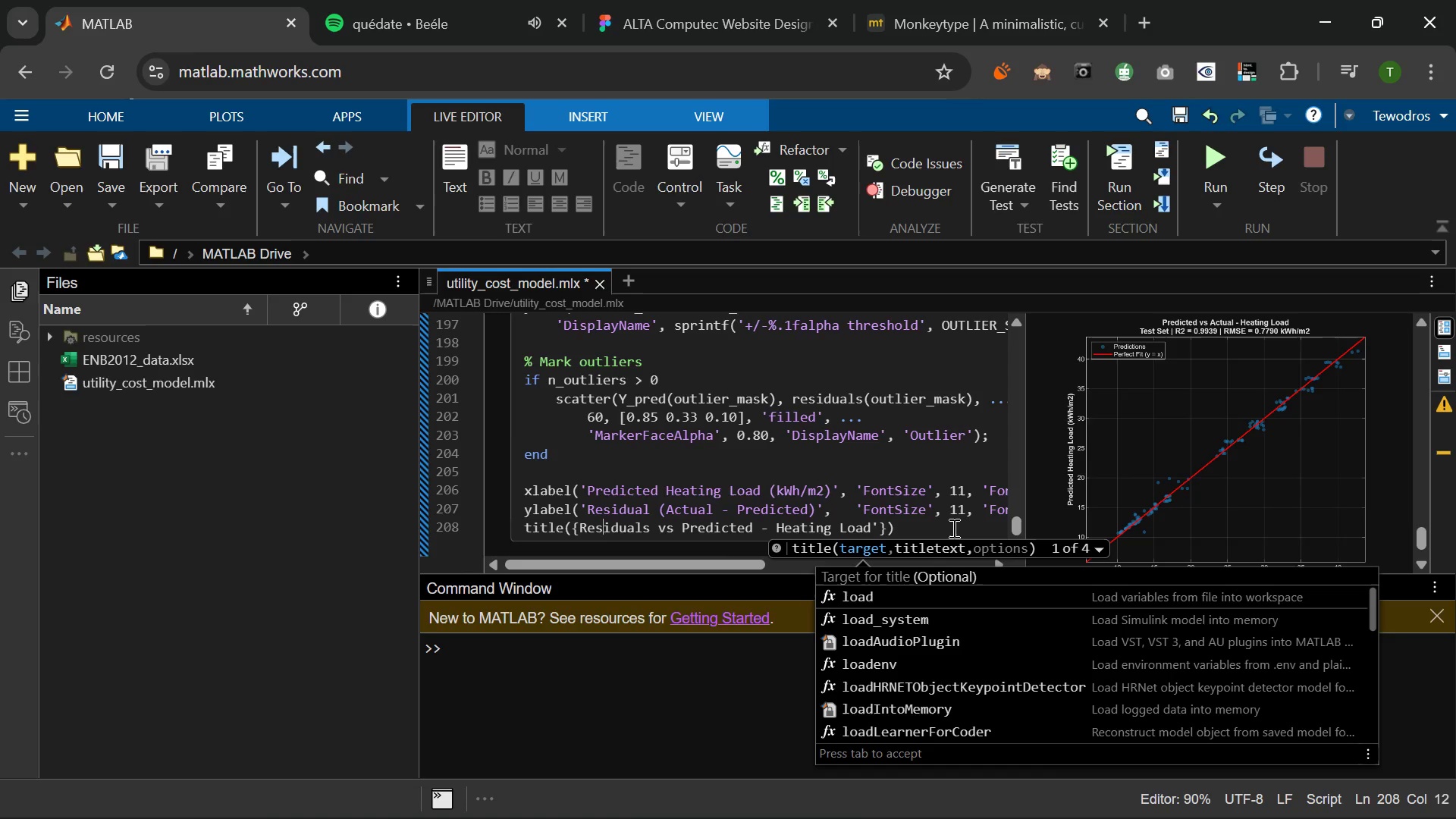 
key(ArrowLeft)
 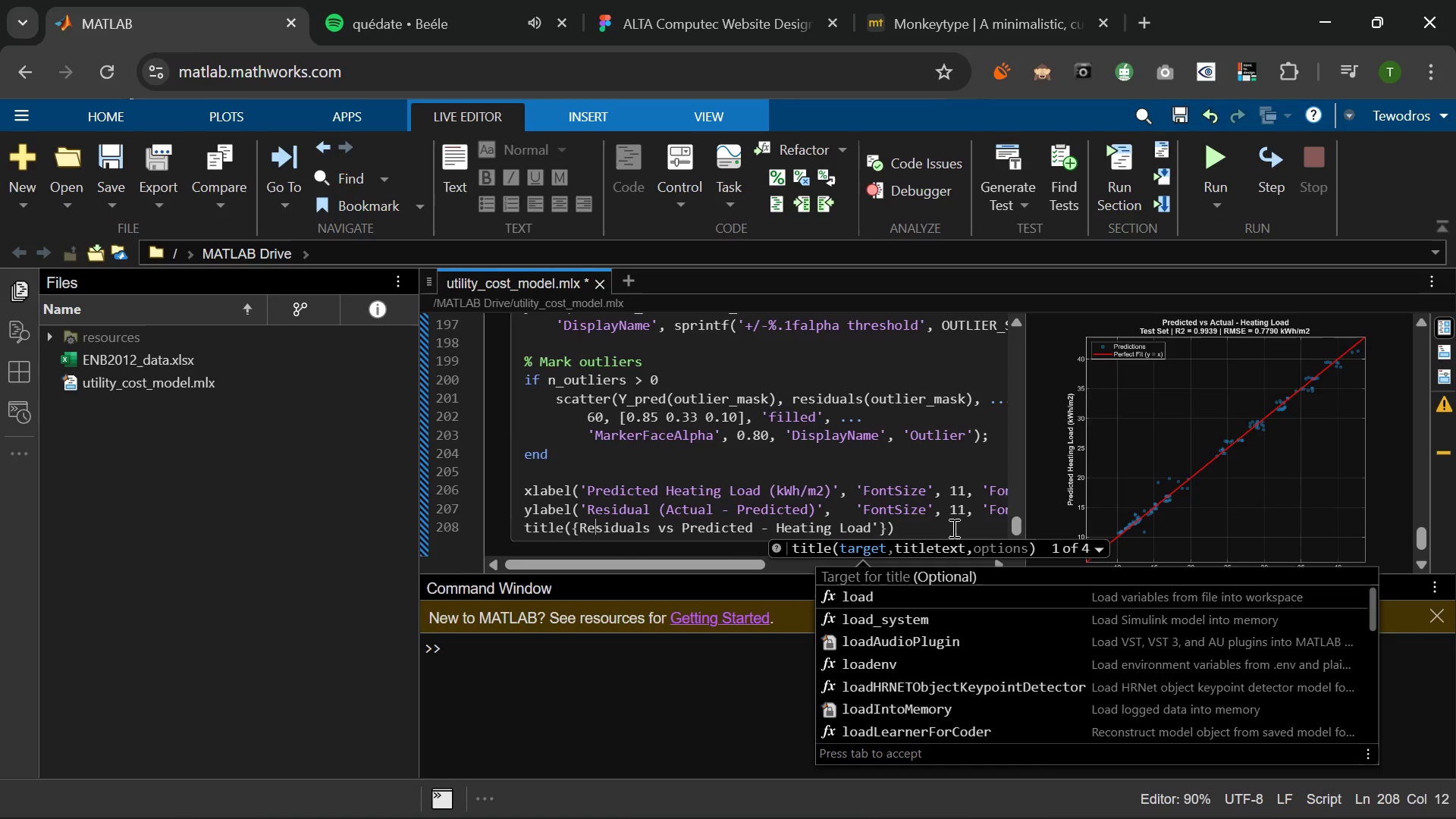 
key(ArrowLeft)
 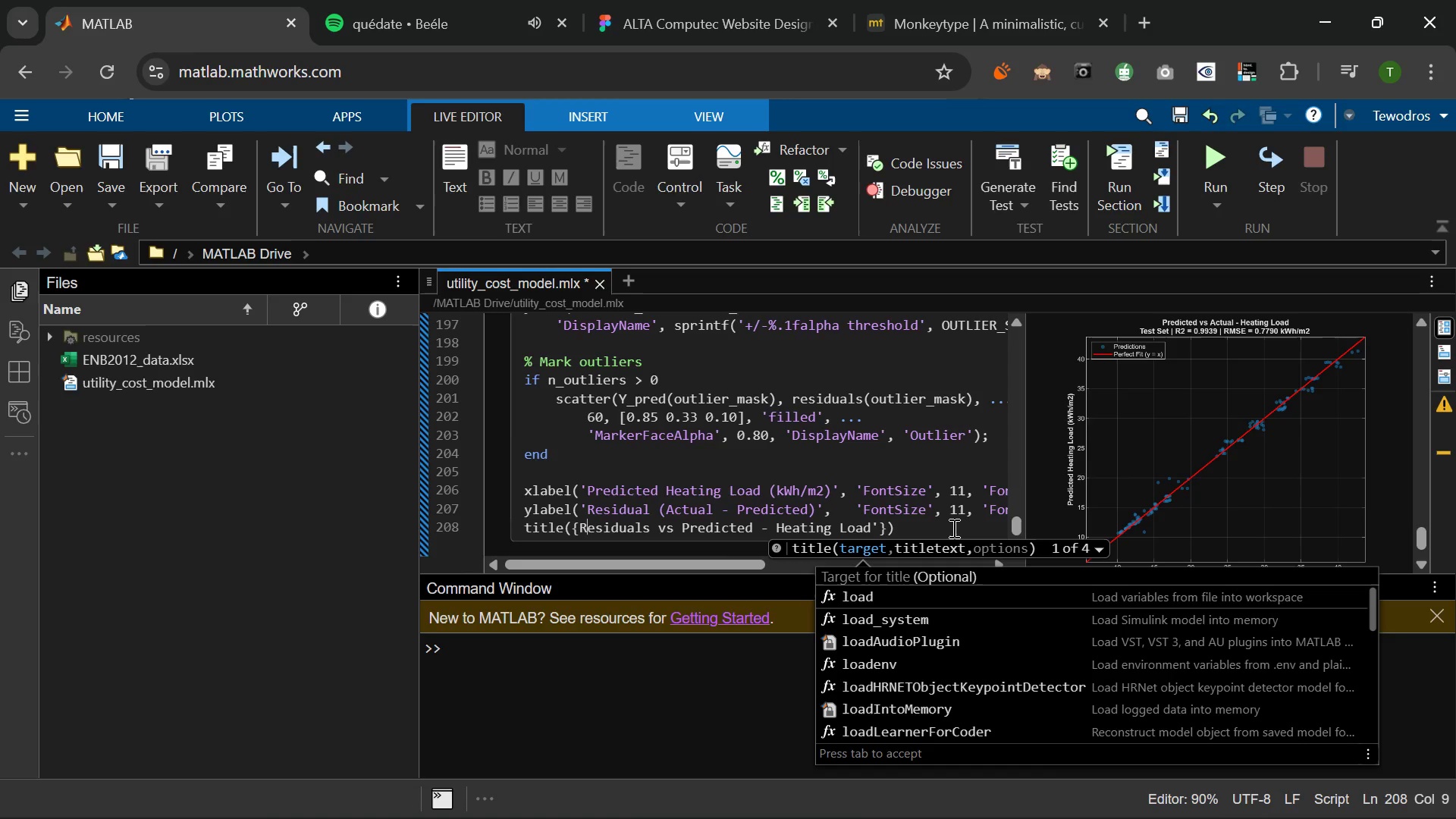 
key(ArrowLeft)
 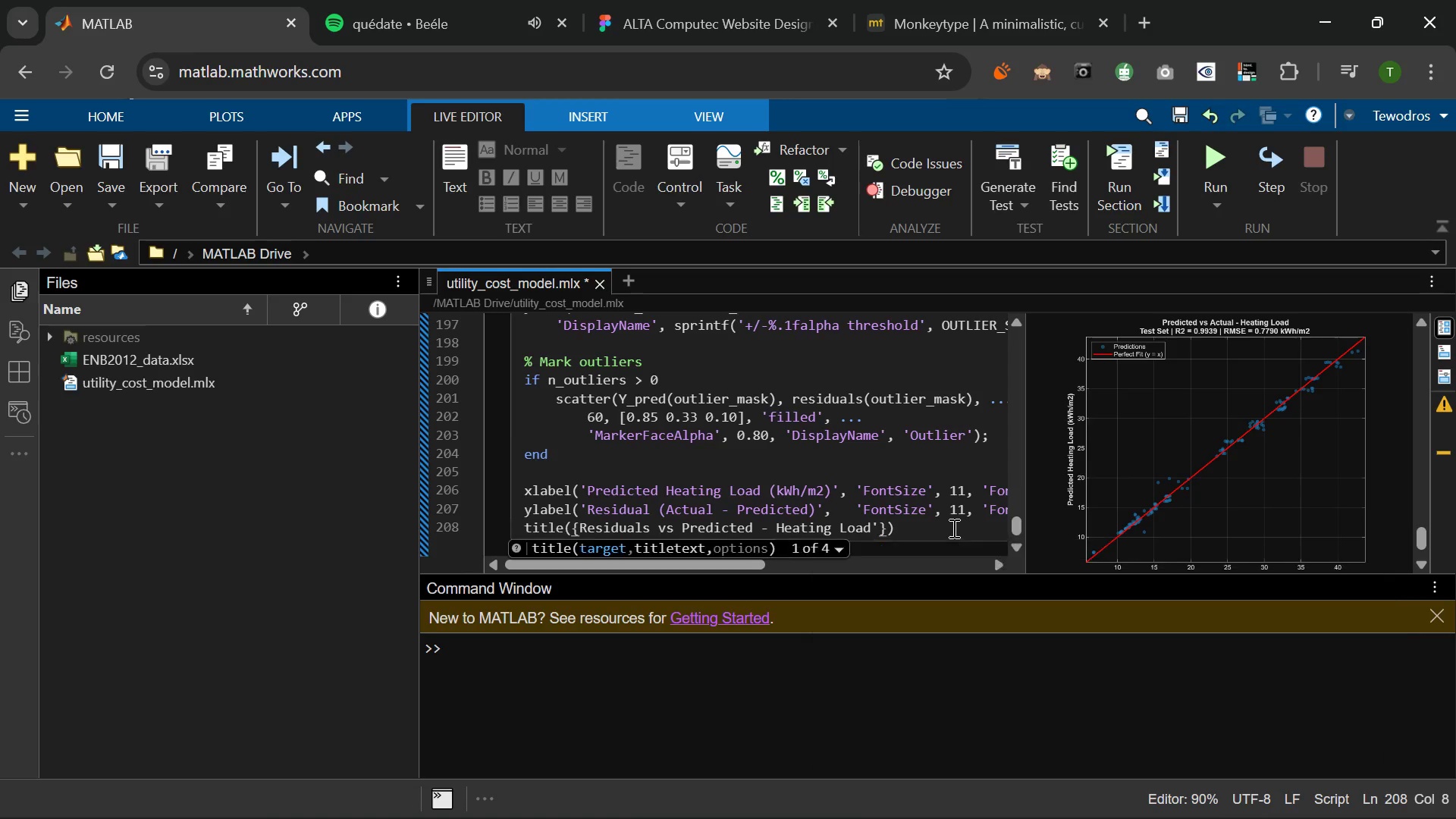 
key(Quote)
 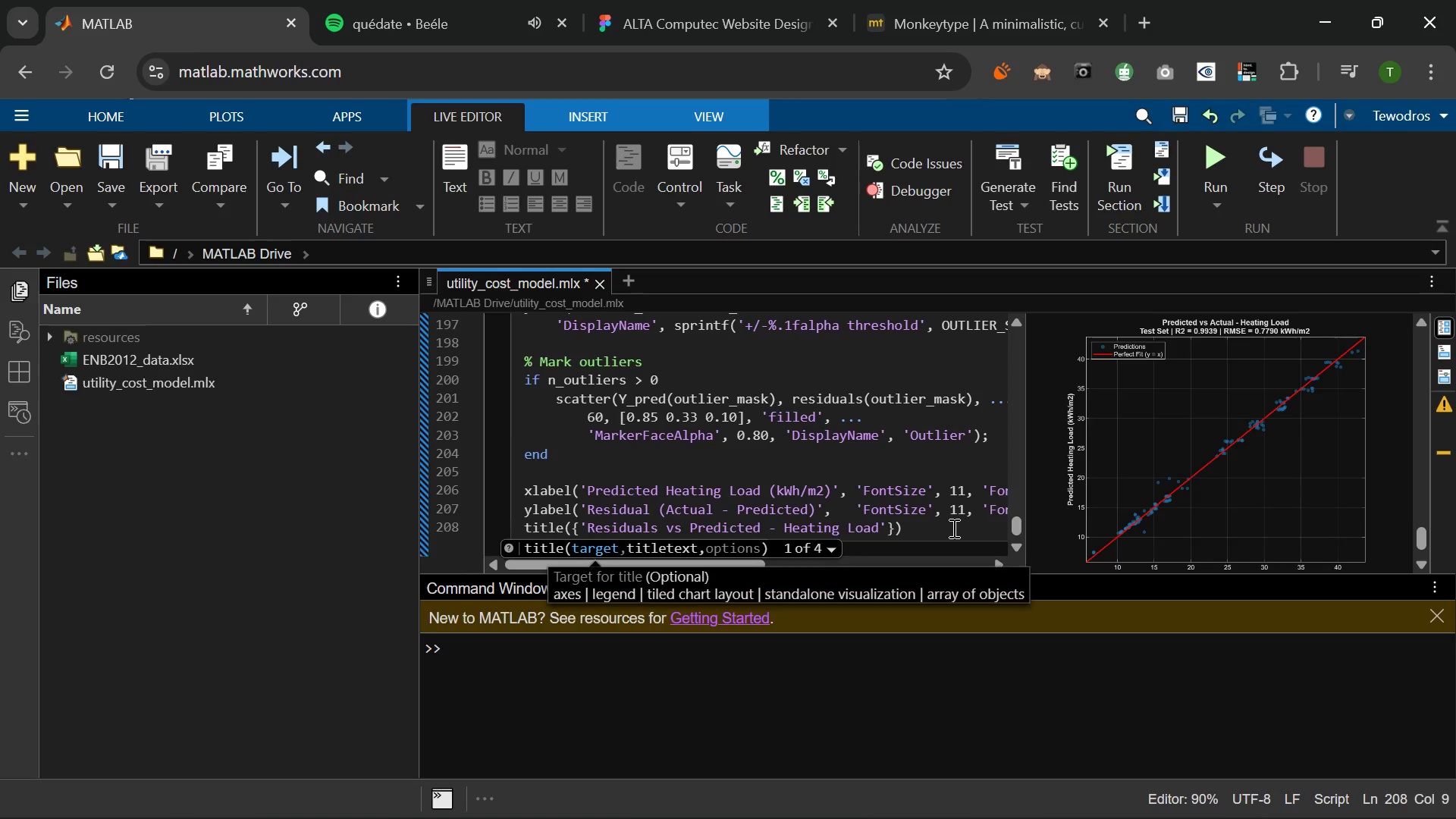 
hold_key(key=ArrowRight, duration=1.5)
 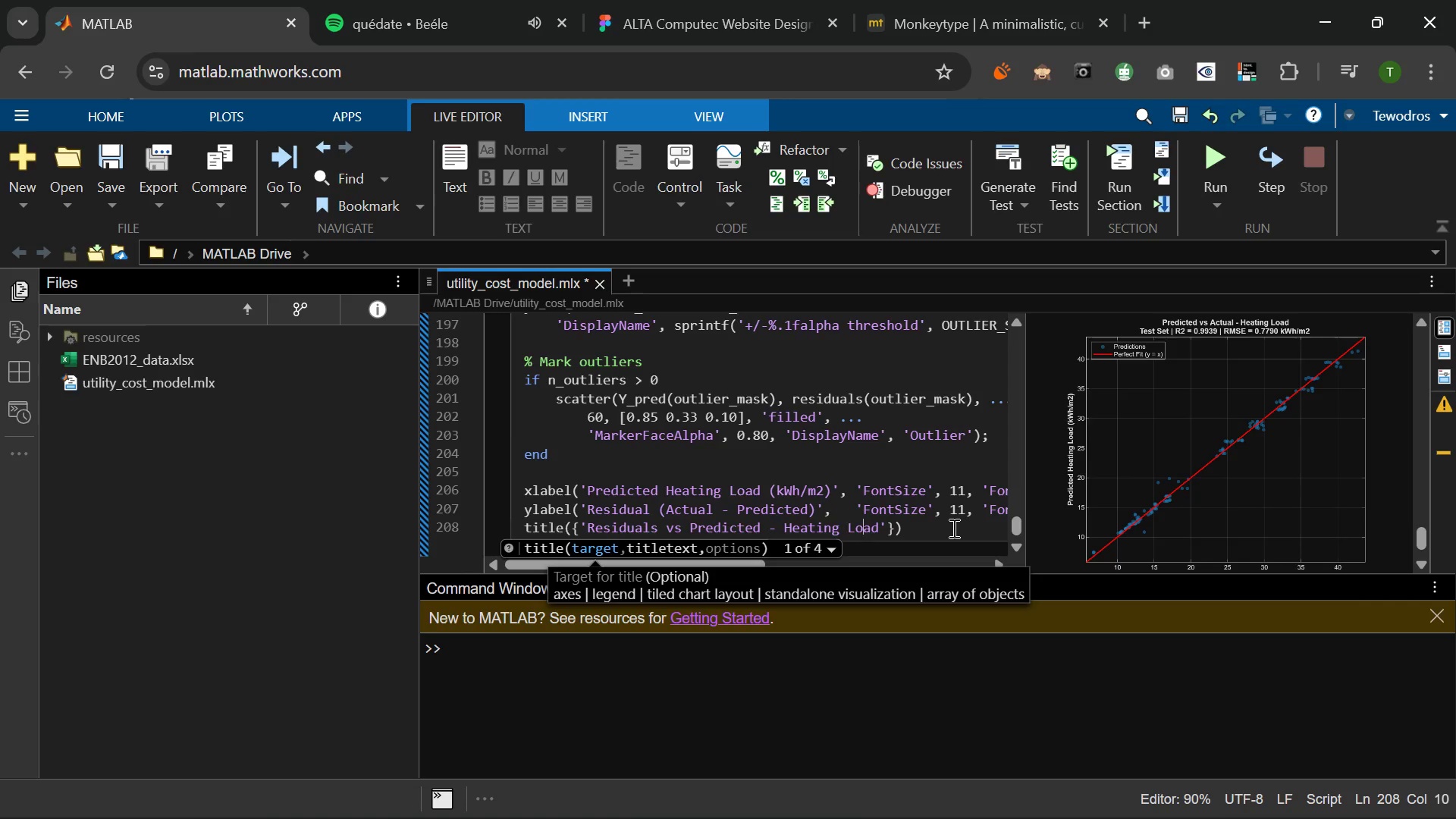 
hold_key(key=ArrowRight, duration=0.33)
 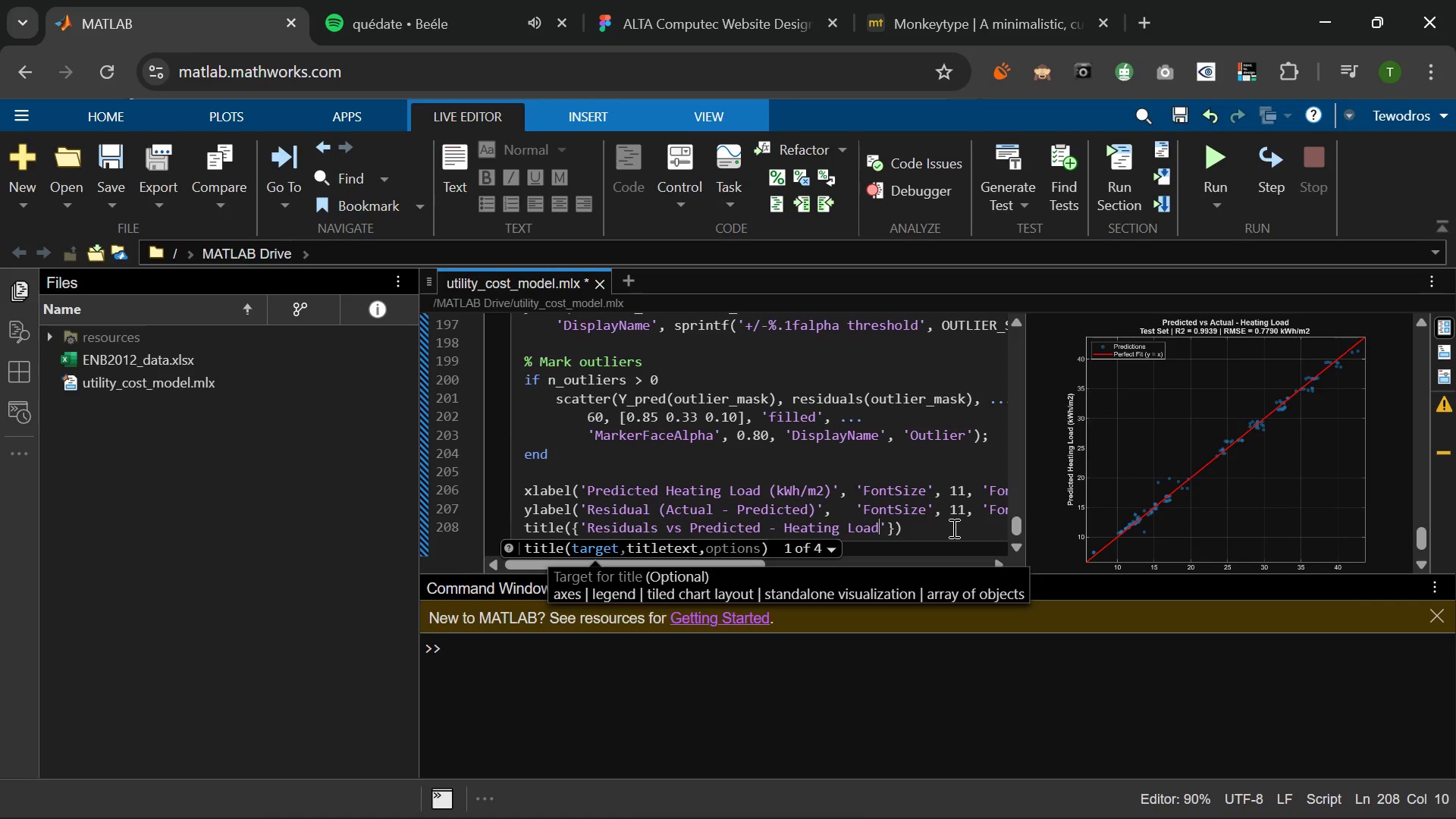 
key(ArrowRight)
 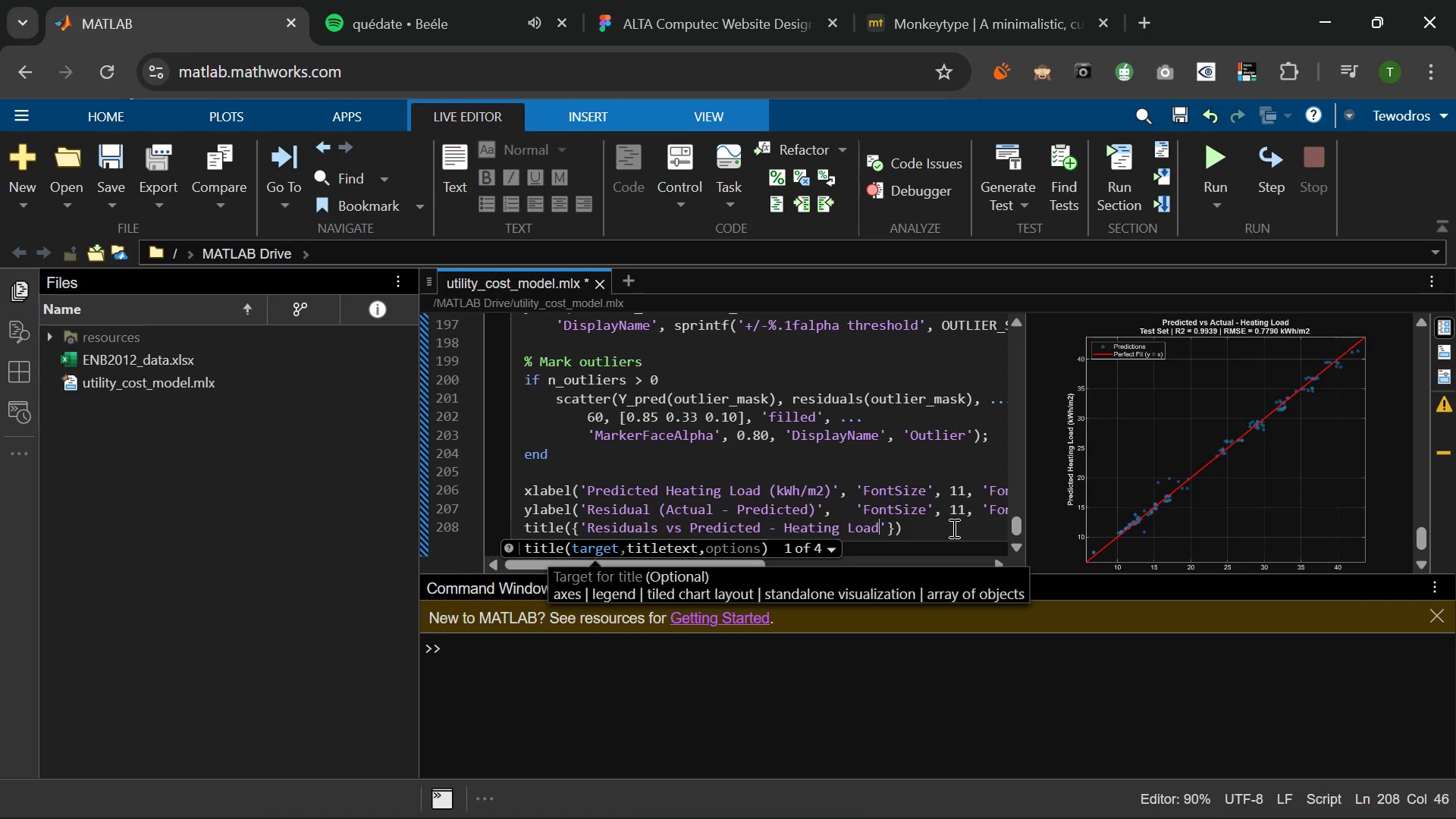 
key(ArrowRight)
 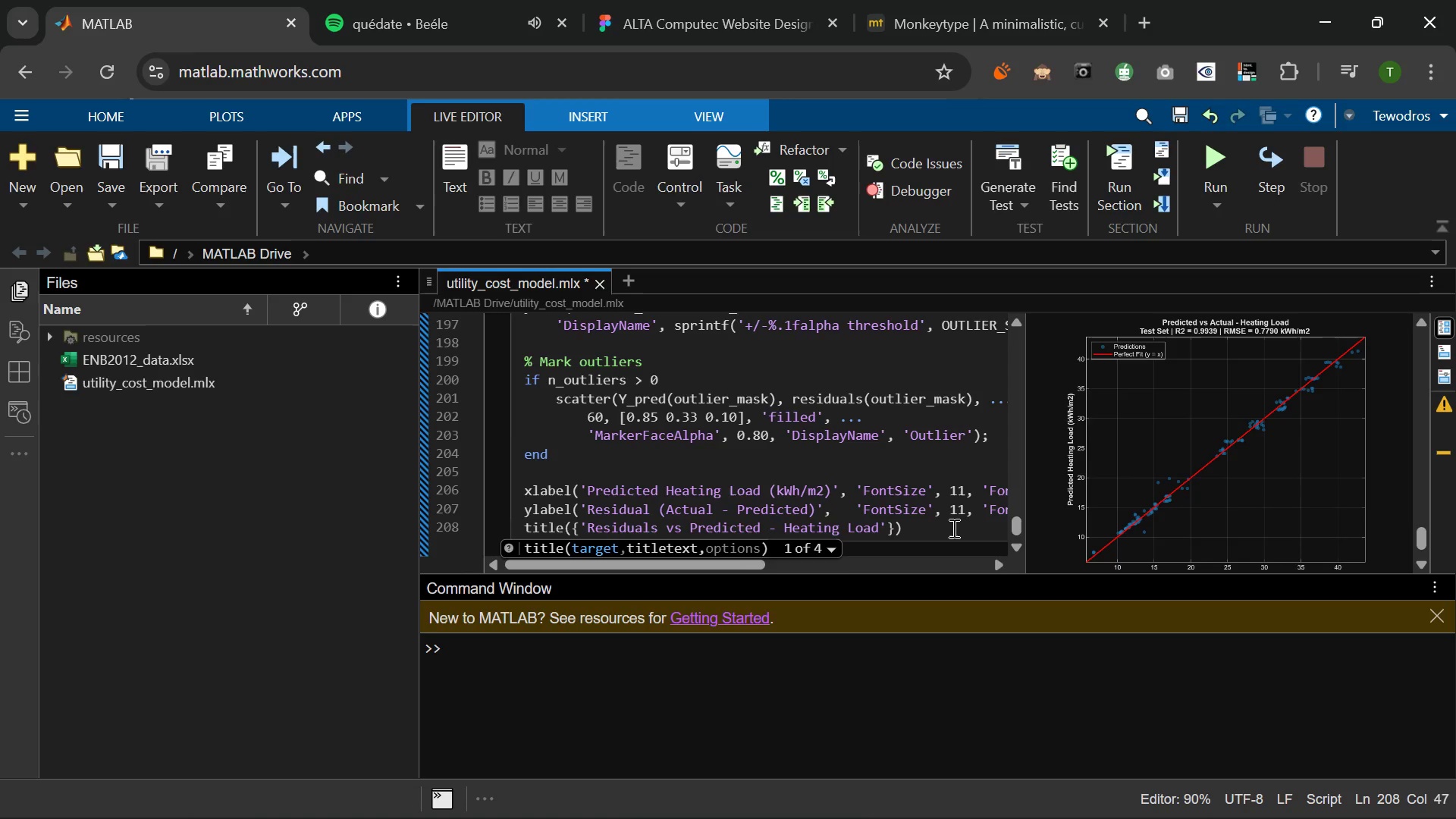 
wait(6.22)
 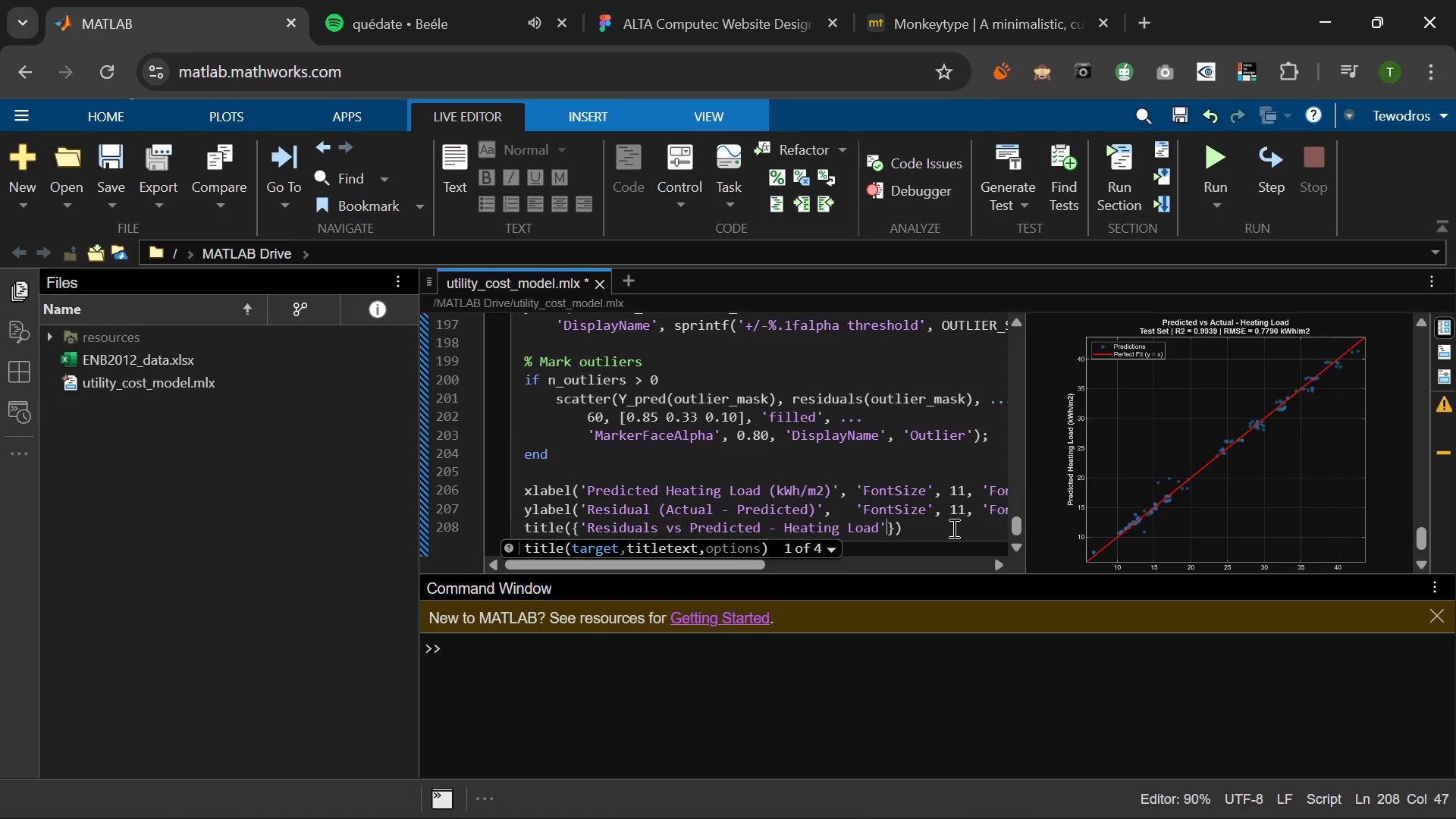 
key(Comma)
 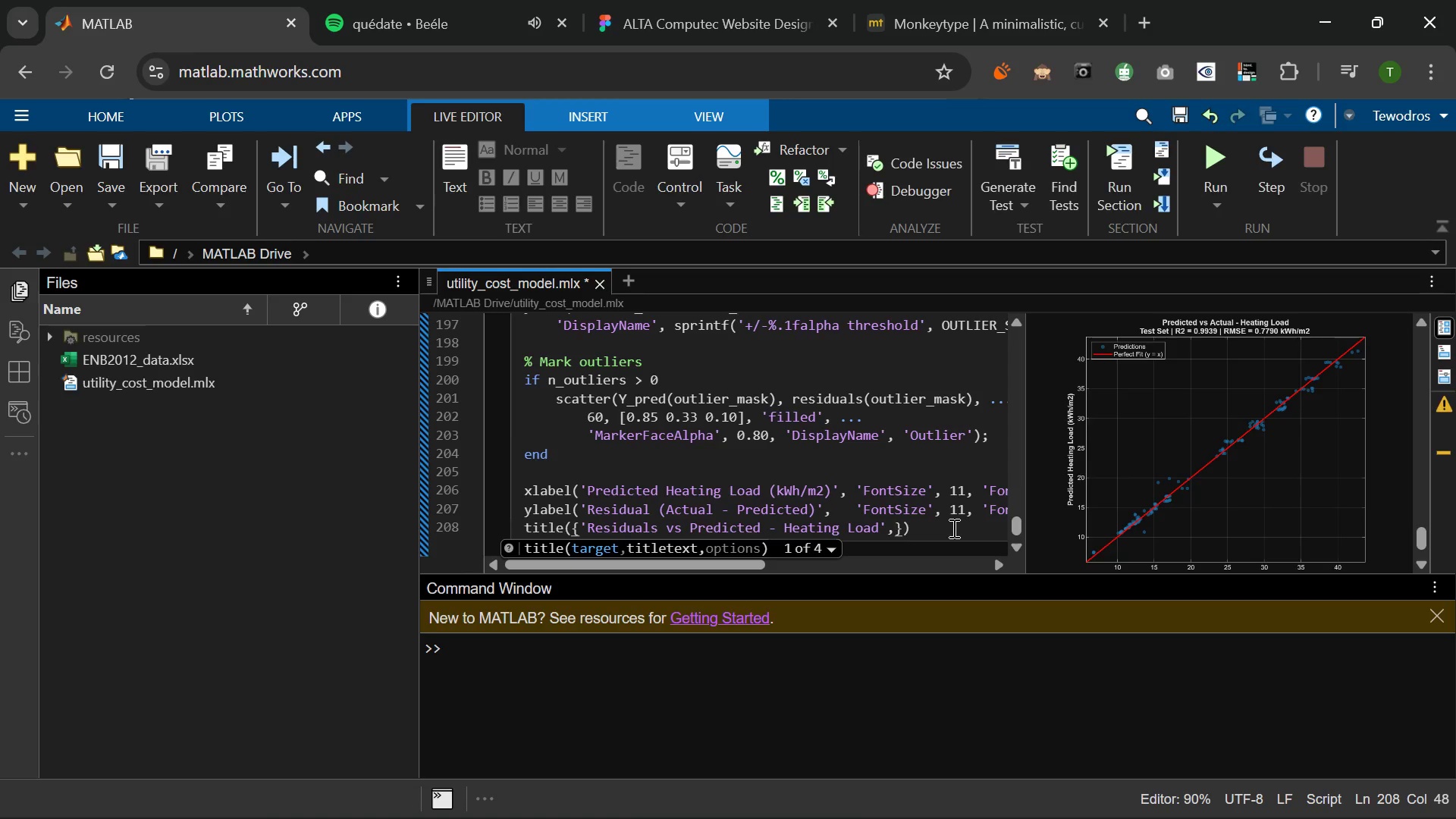 
key(Space)
 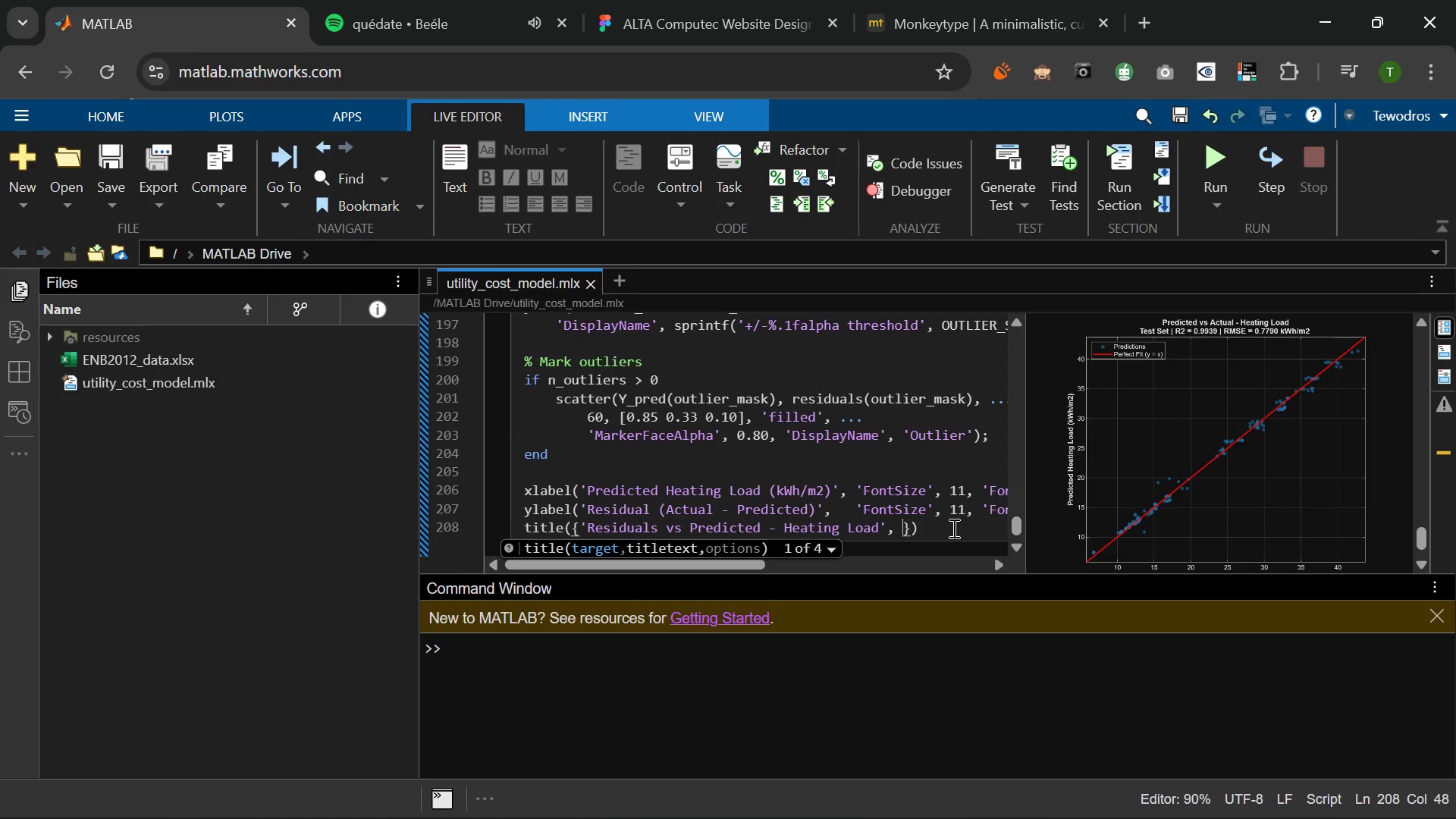 
key(Period)
 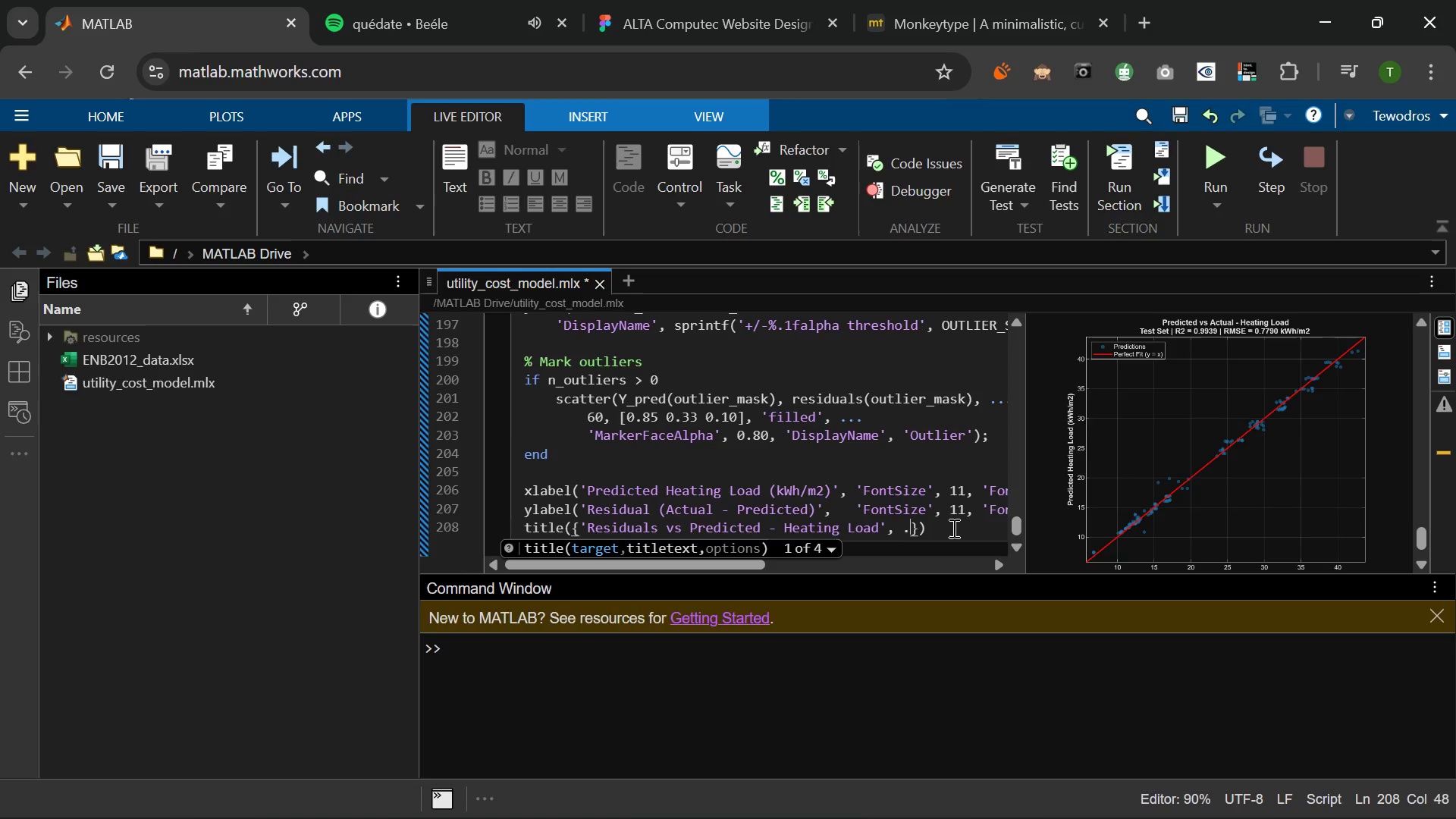 
key(Period)
 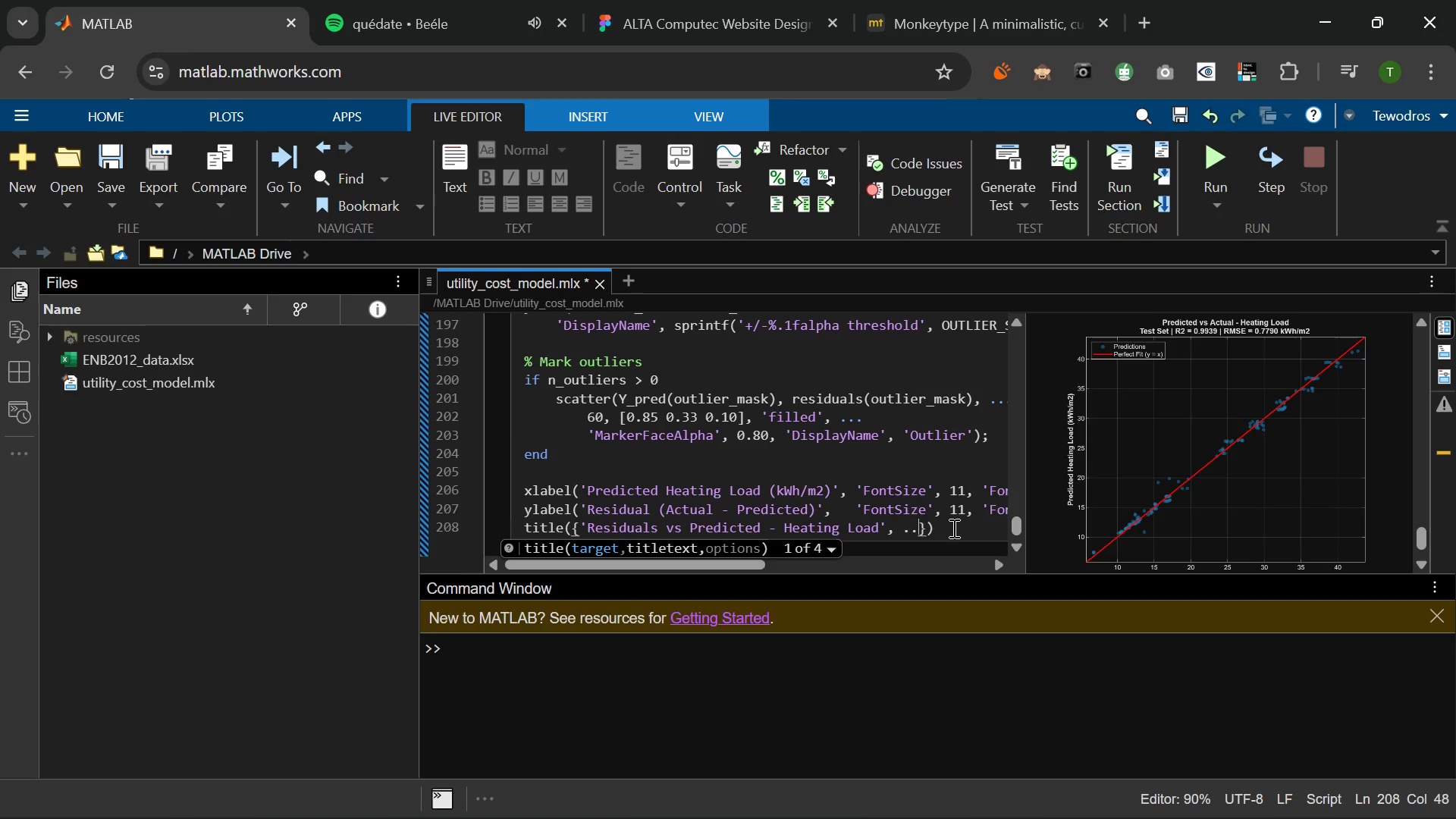 
key(Period)
 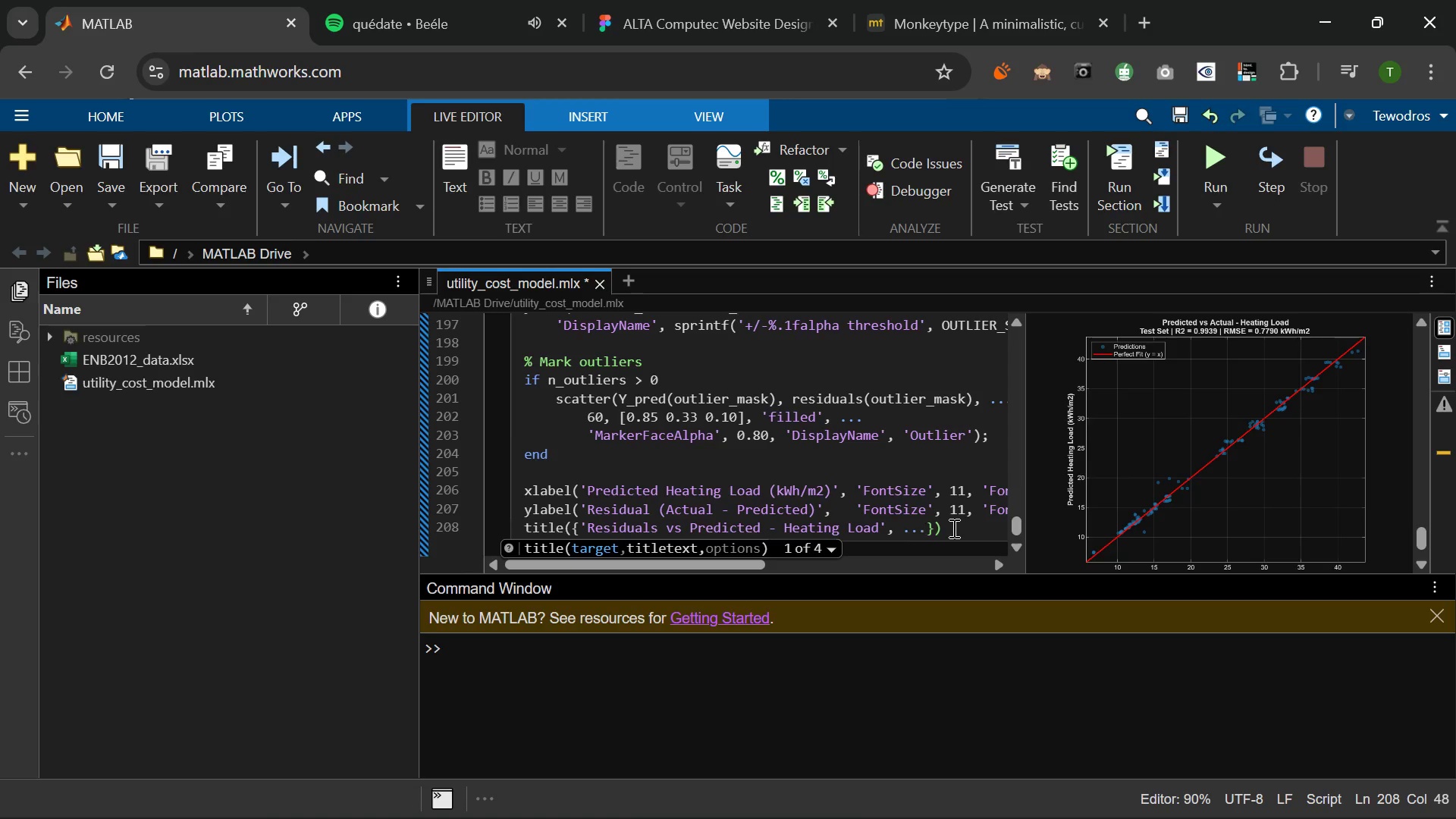 
key(Enter)
 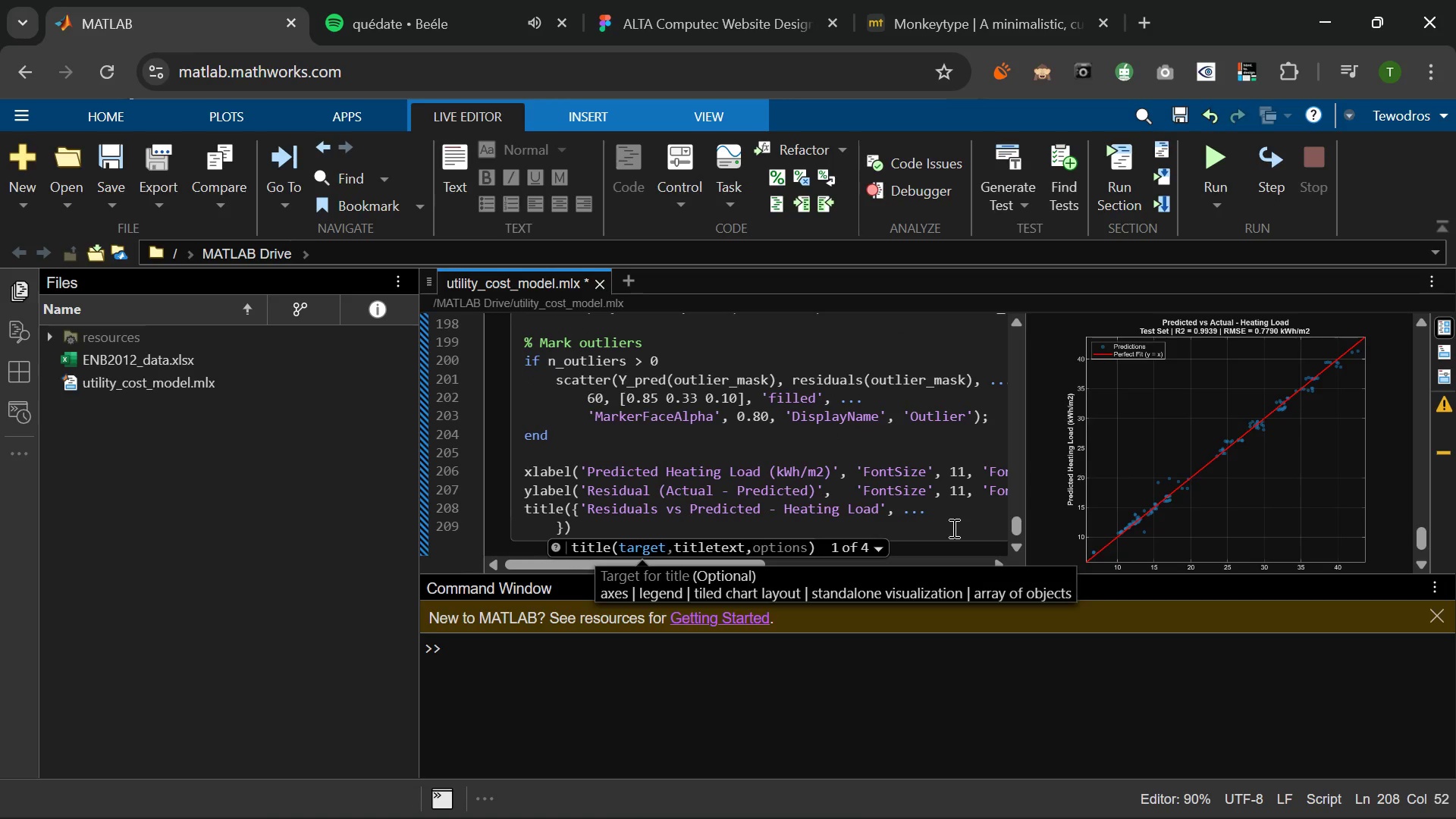 
wait(7.81)
 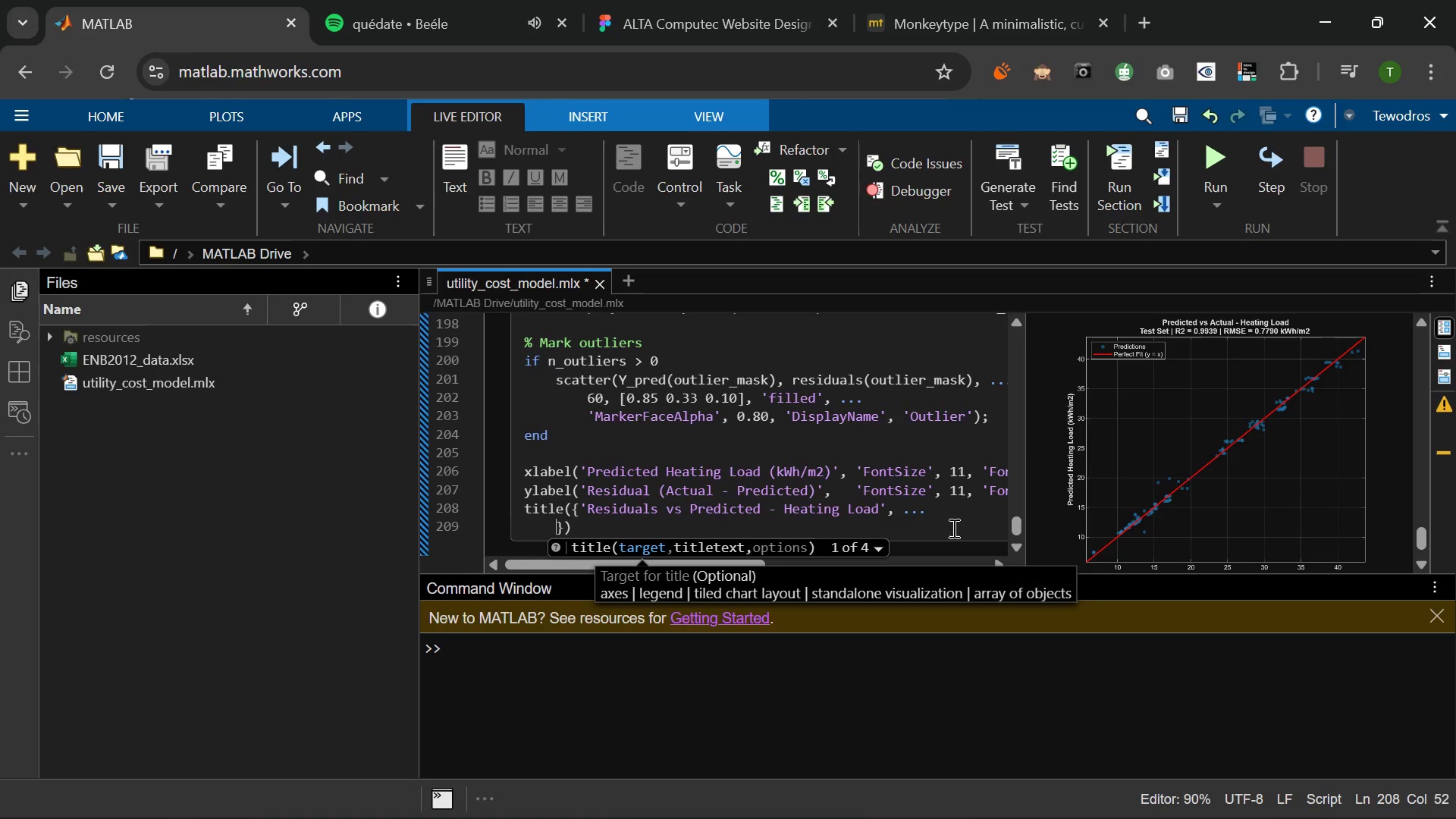 
type(sprintf('MAE -)
key(Backspace)
type(= %.4f)
 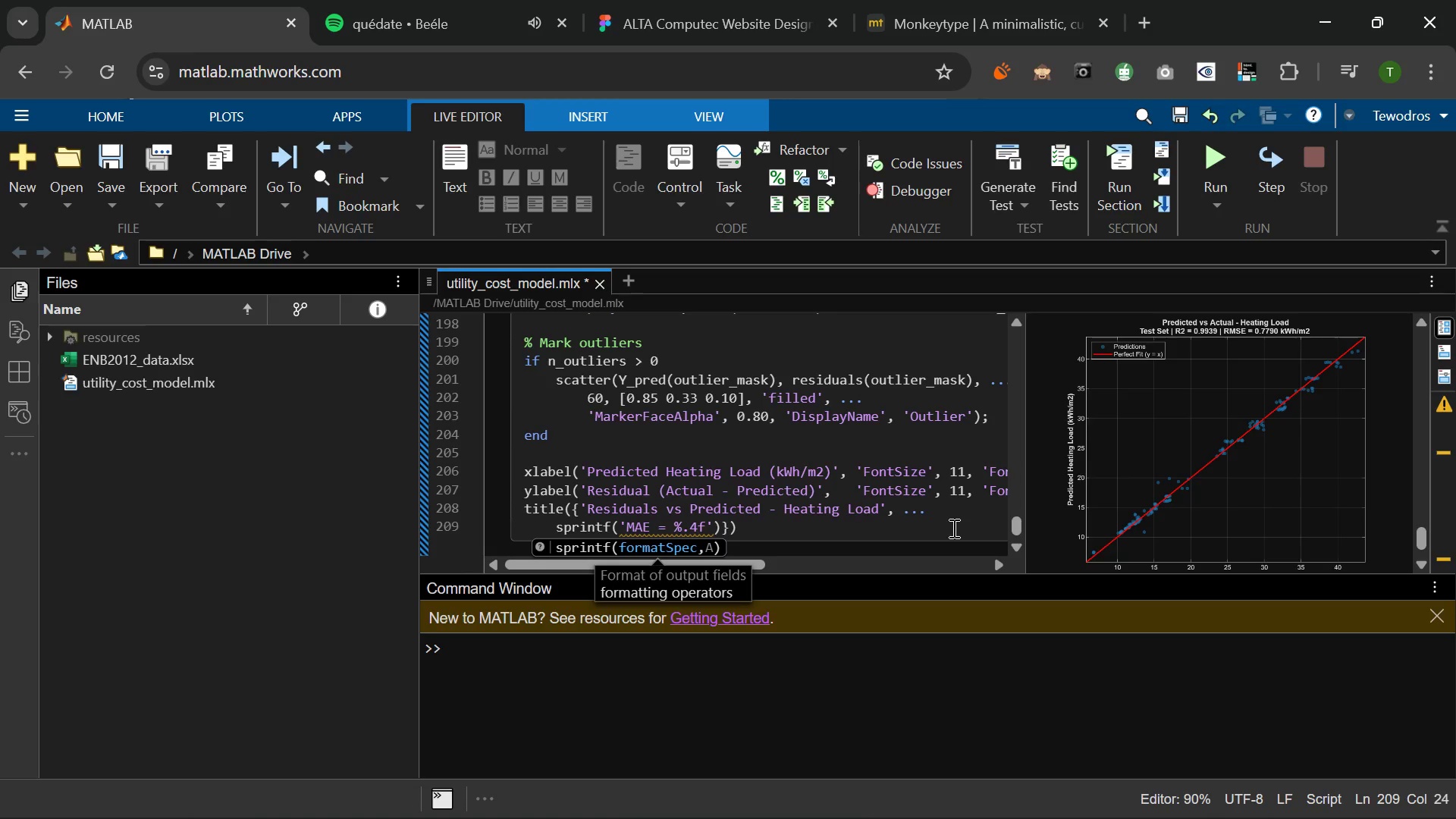 
wait(6.45)
 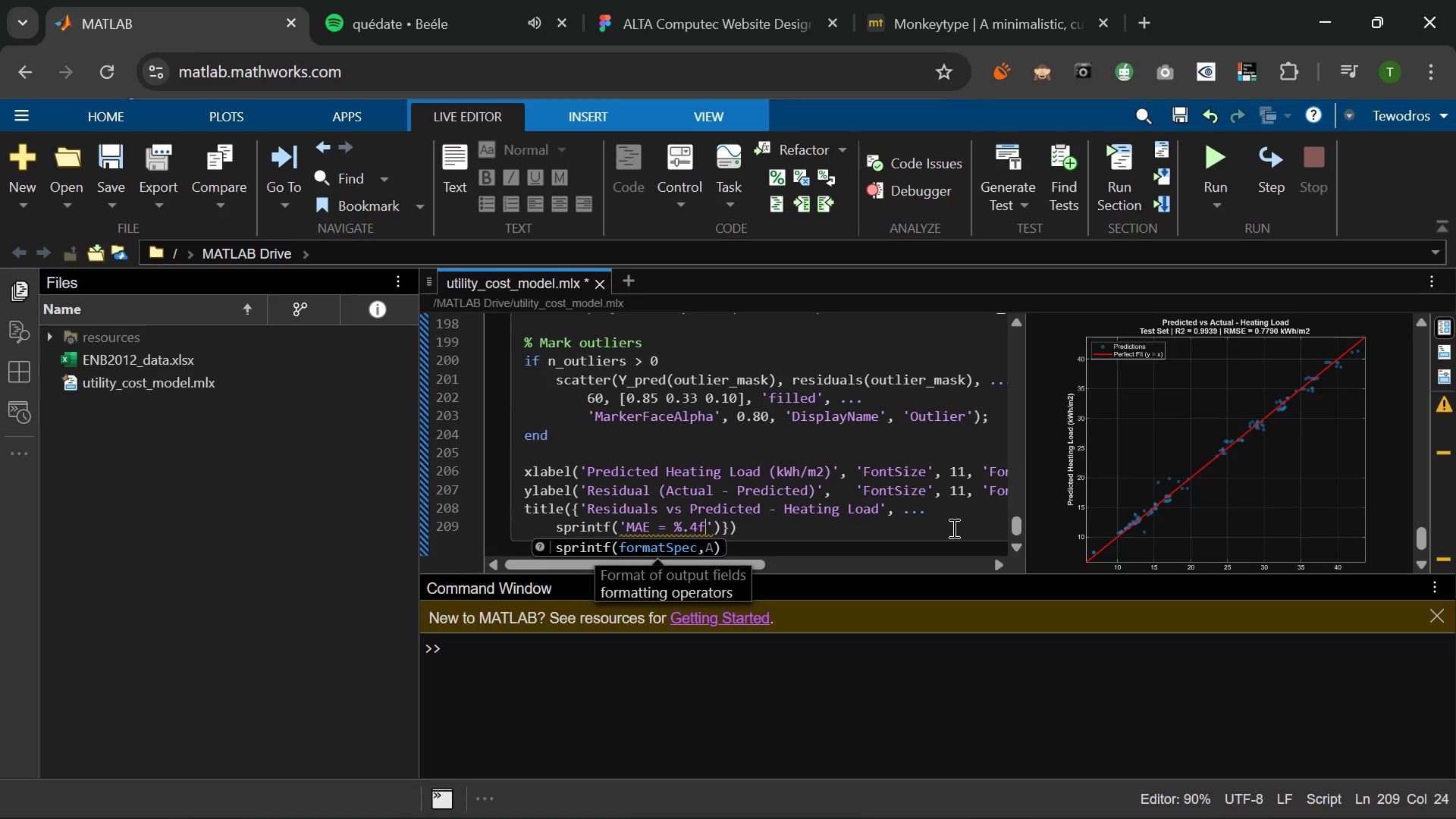 
key(Space)
 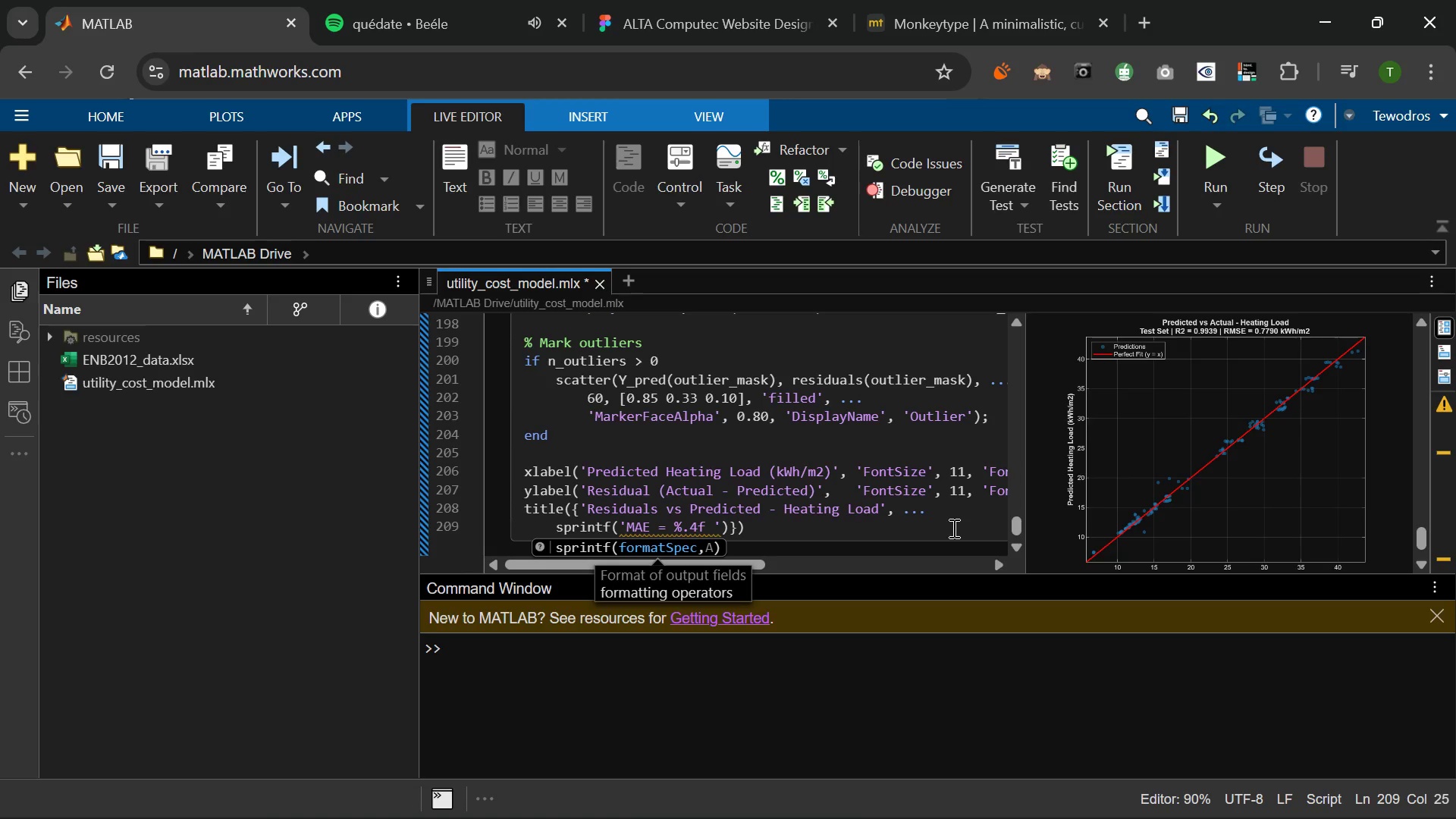 
key(Shift+Backslash)
 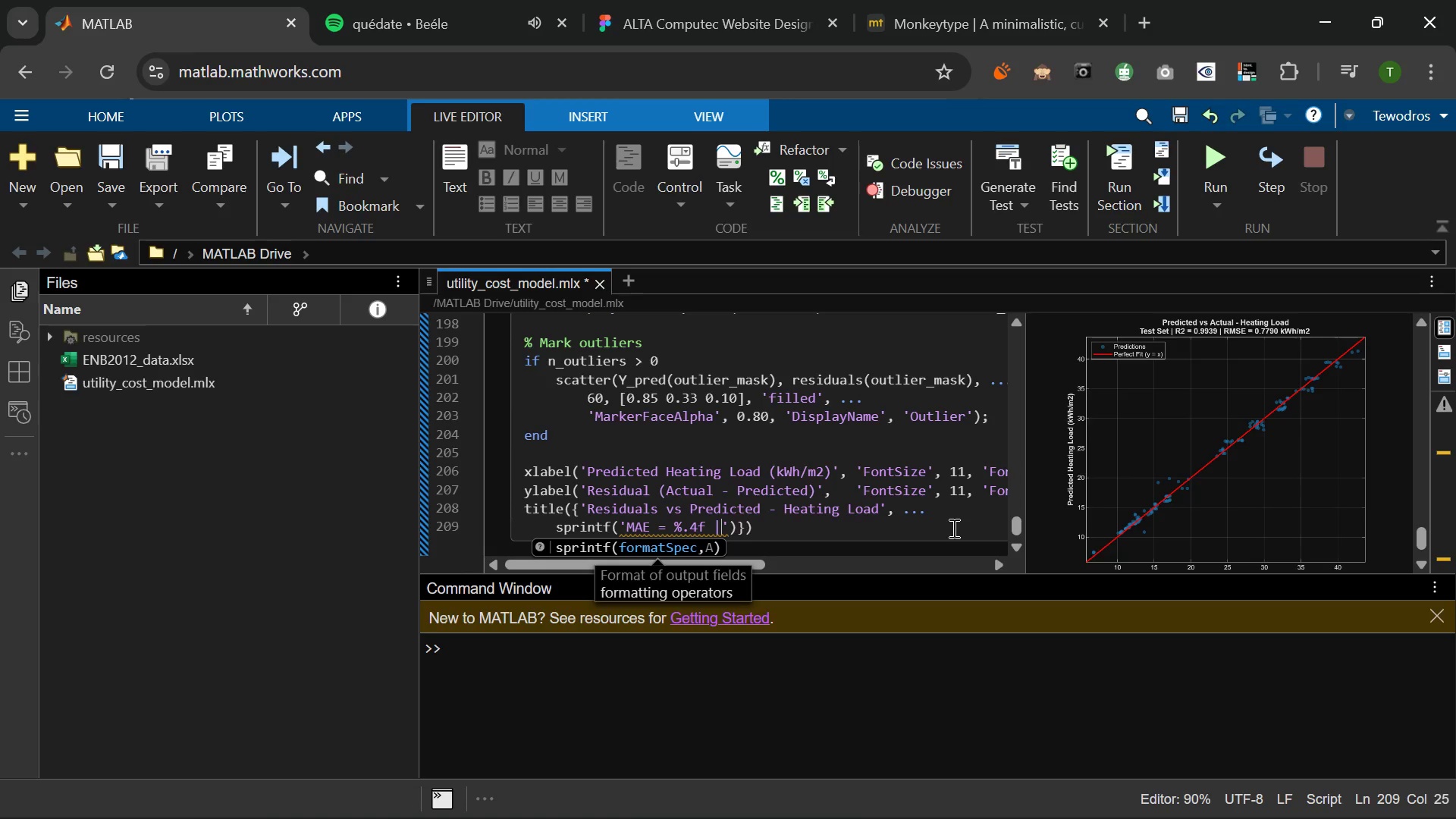 
key(Space)
 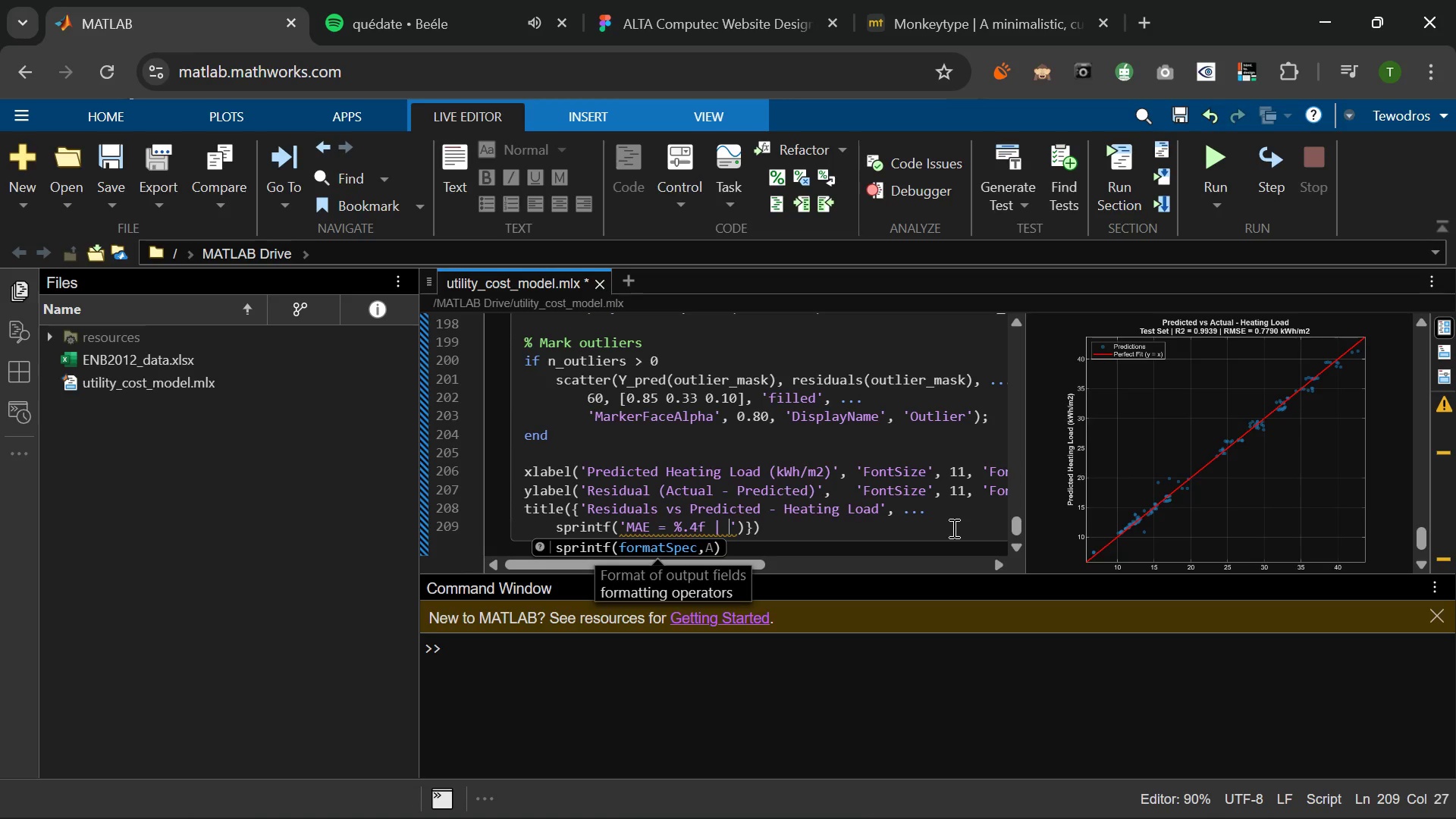 
type(Outliers flagged = %d)
 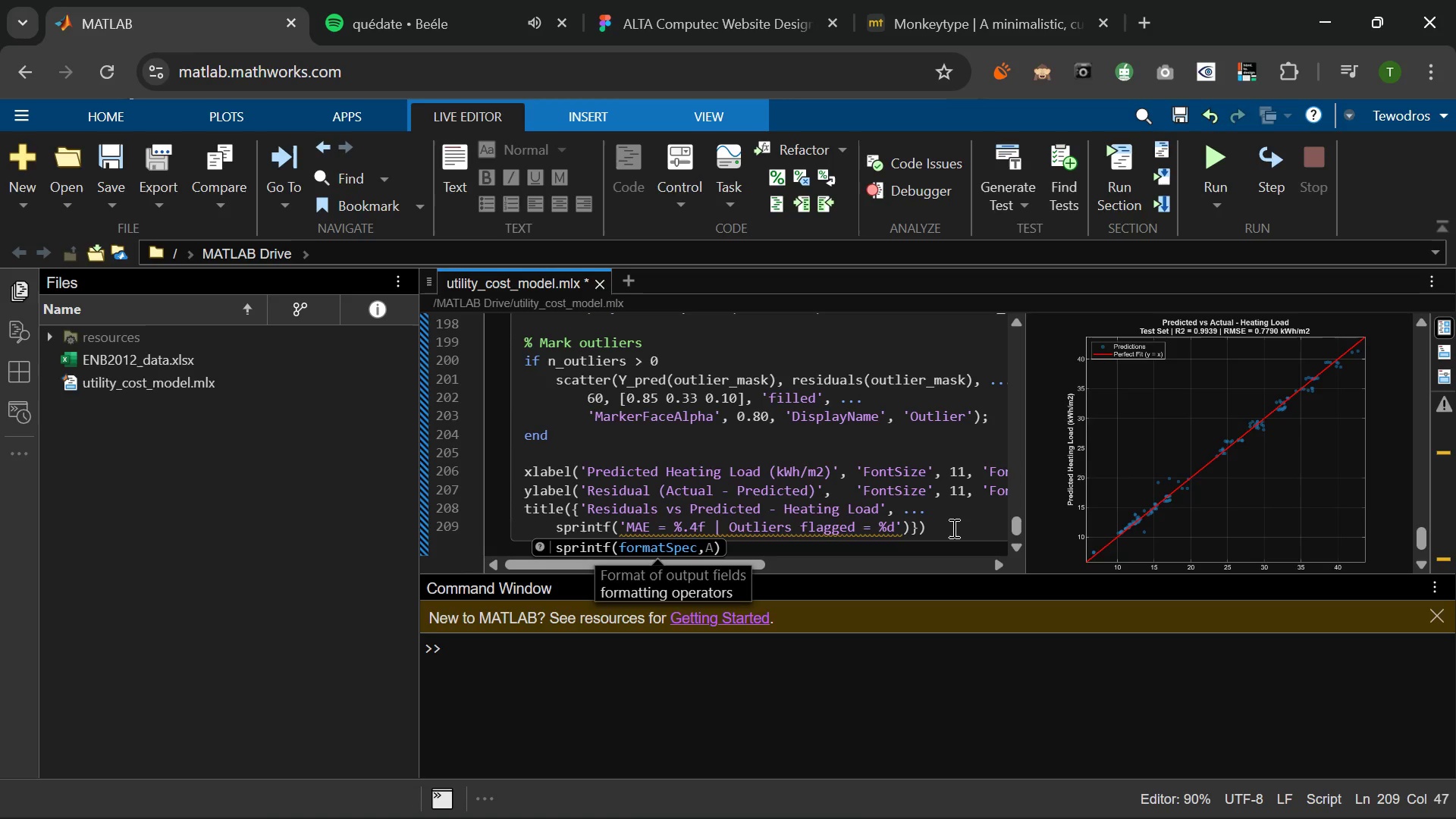 
key(ArrowRight)
 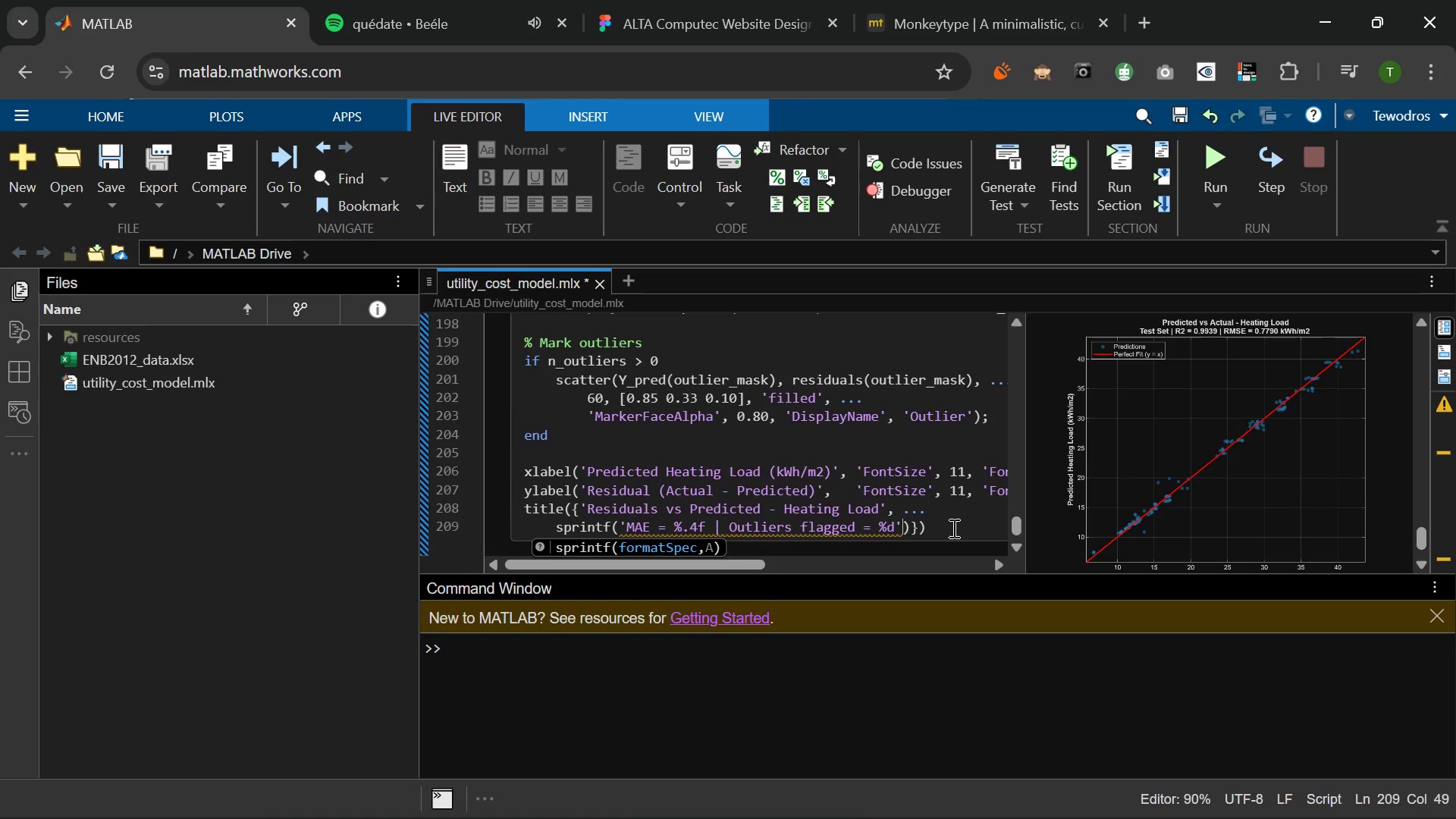 
type(, mae_test, n-o)
key(Tab)
 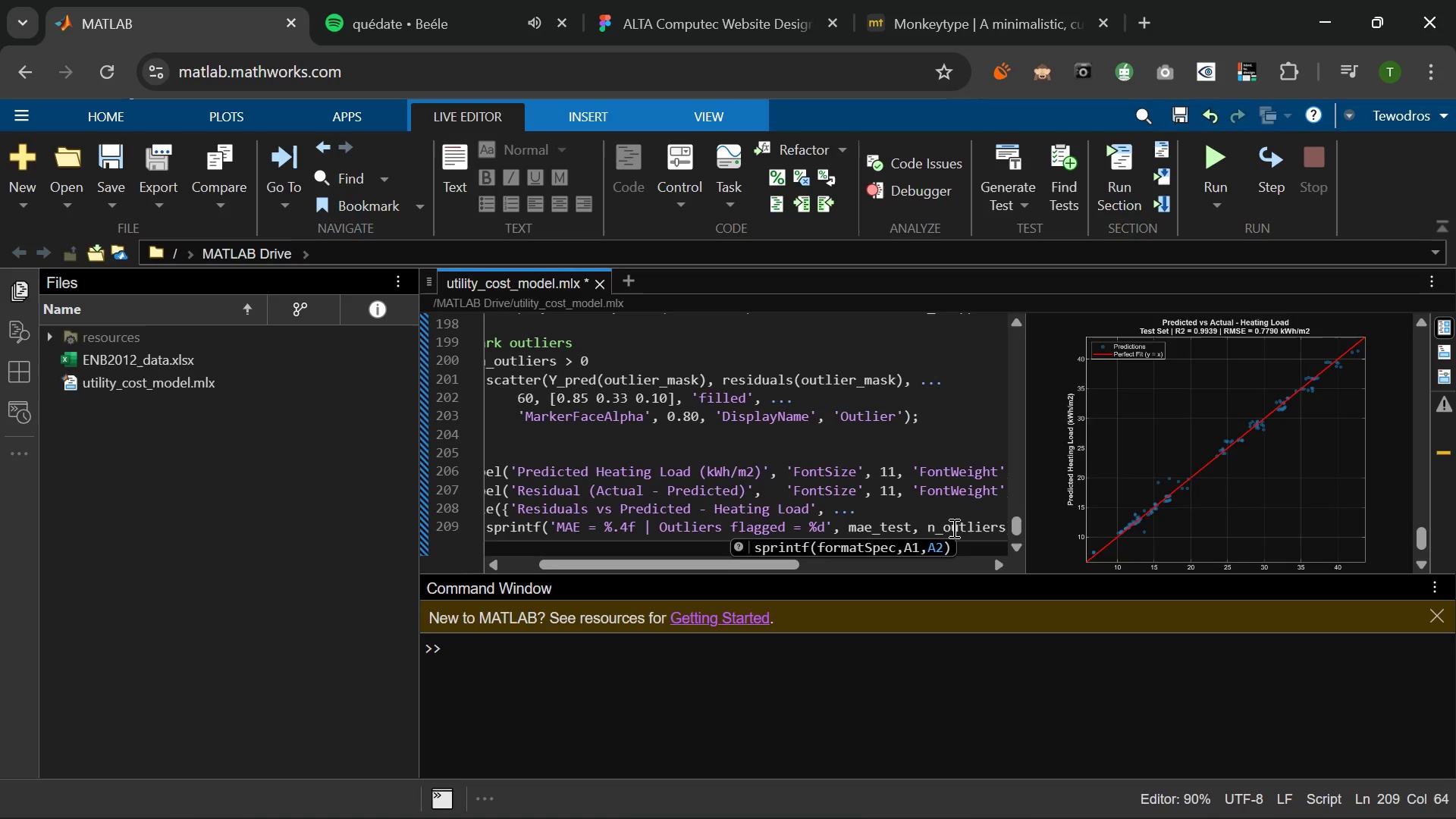 
key(ArrowRight)
 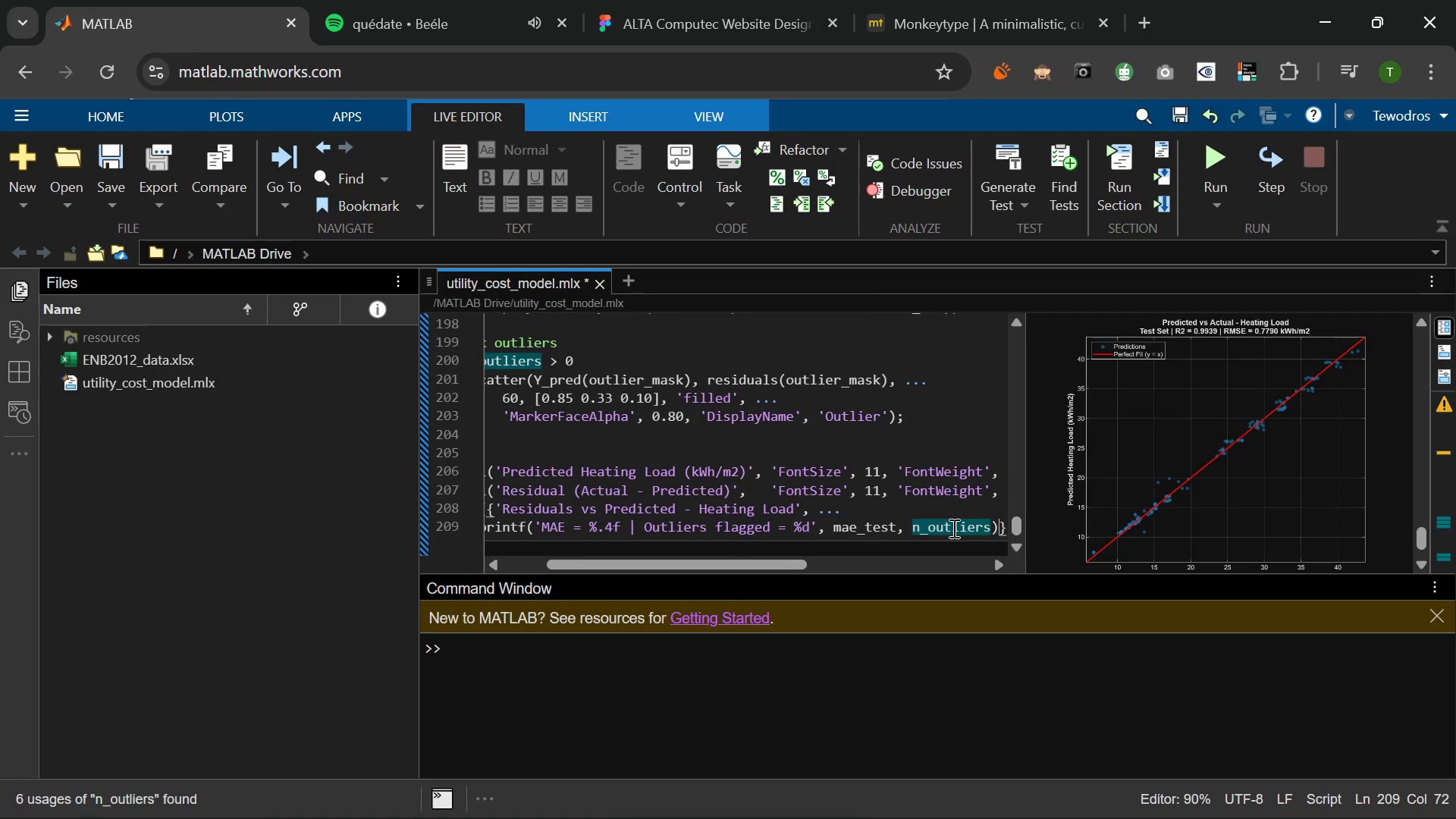 
key(ArrowRight)
 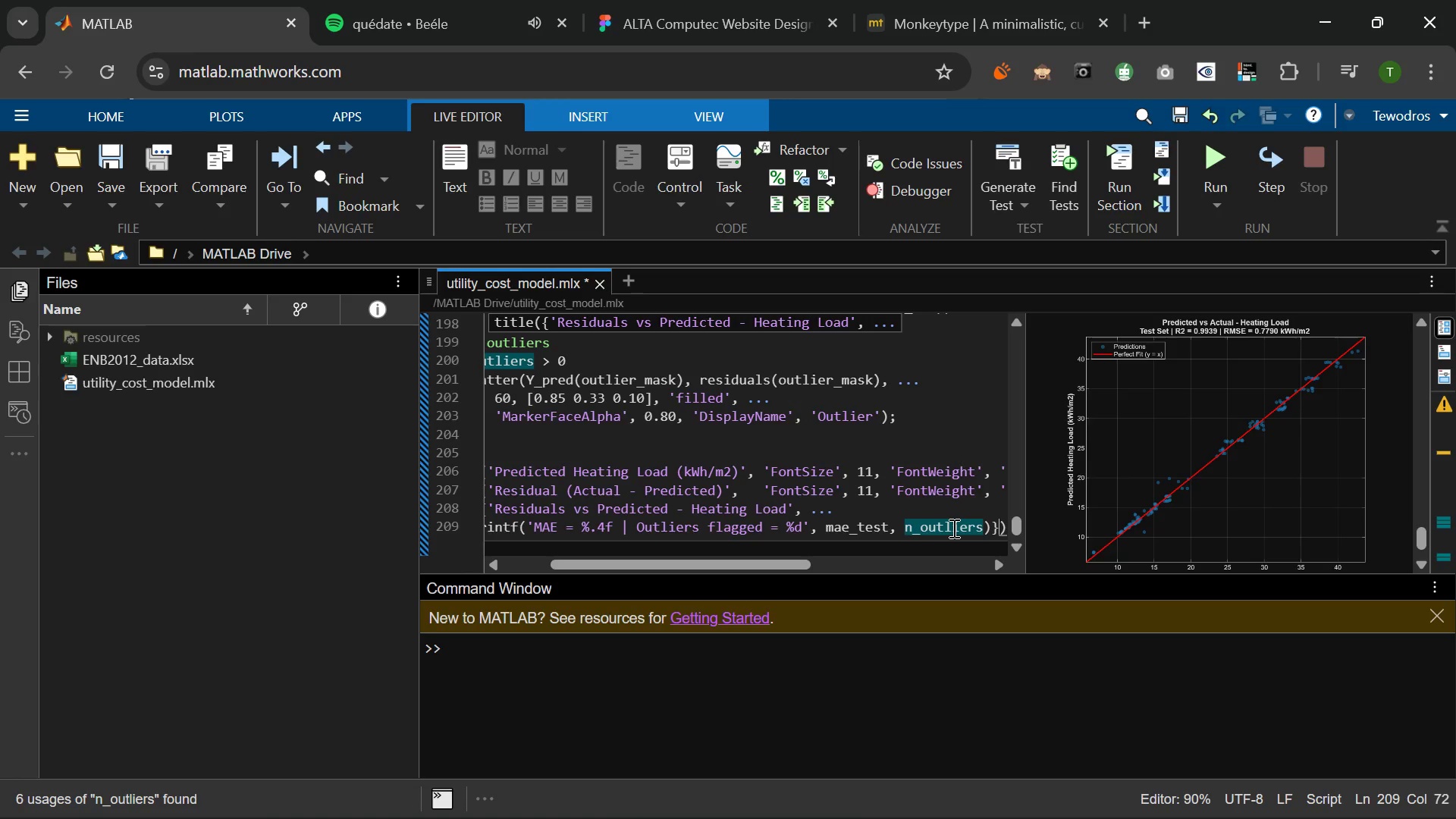 
key(ArrowRight)
 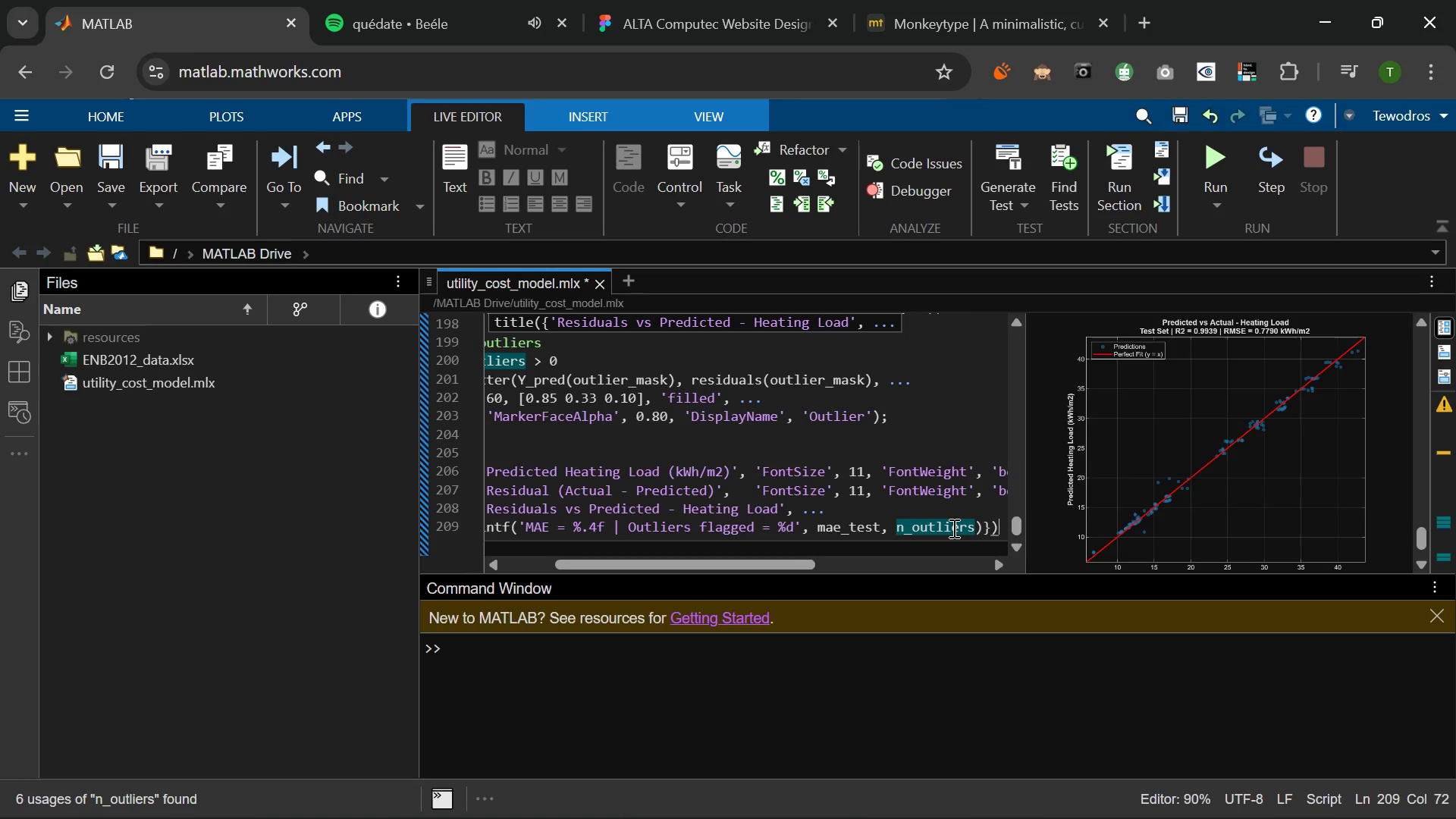 
key(ArrowRight)
 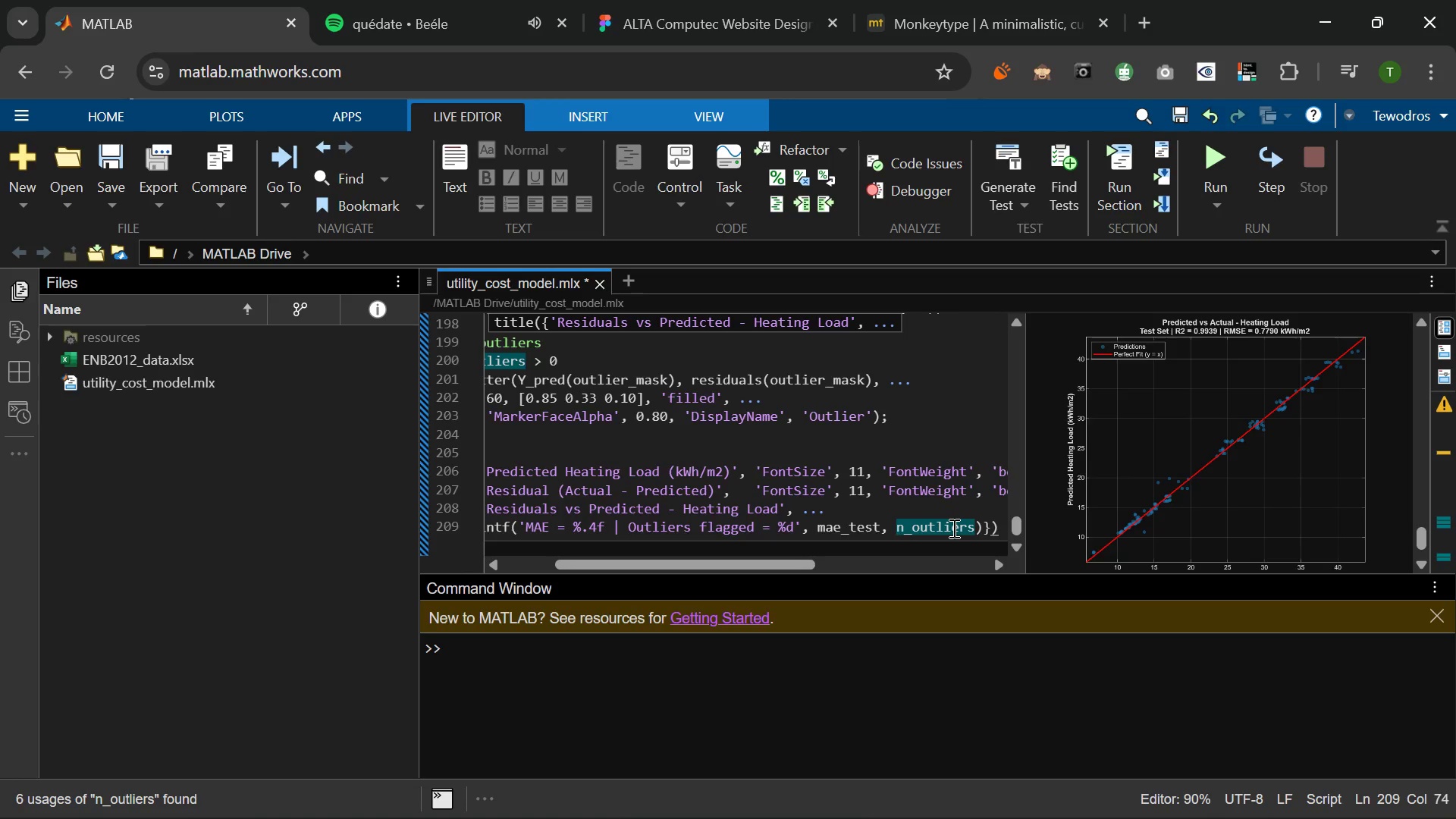 
key(ArrowLeft)
 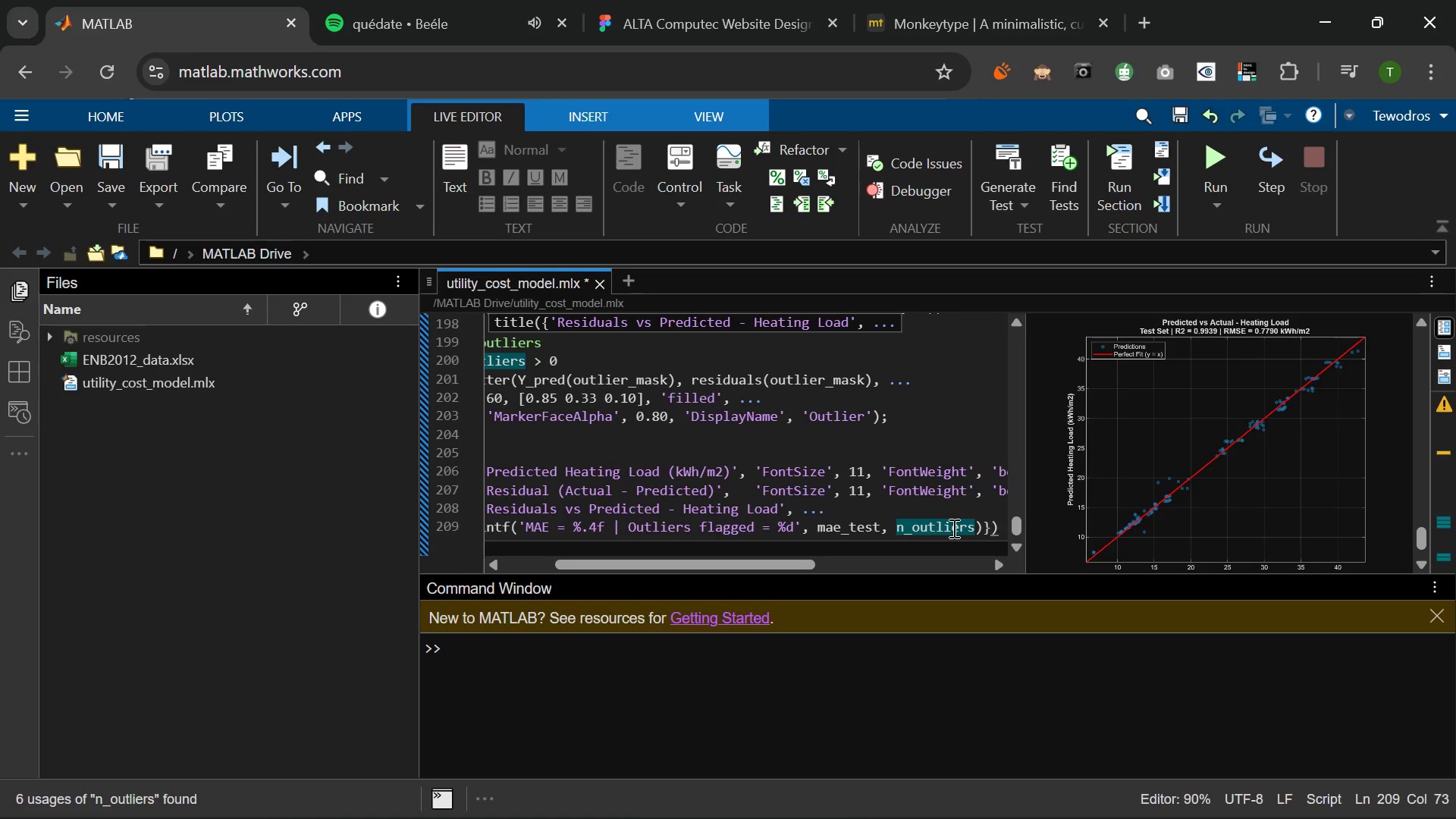 
key(Comma)
 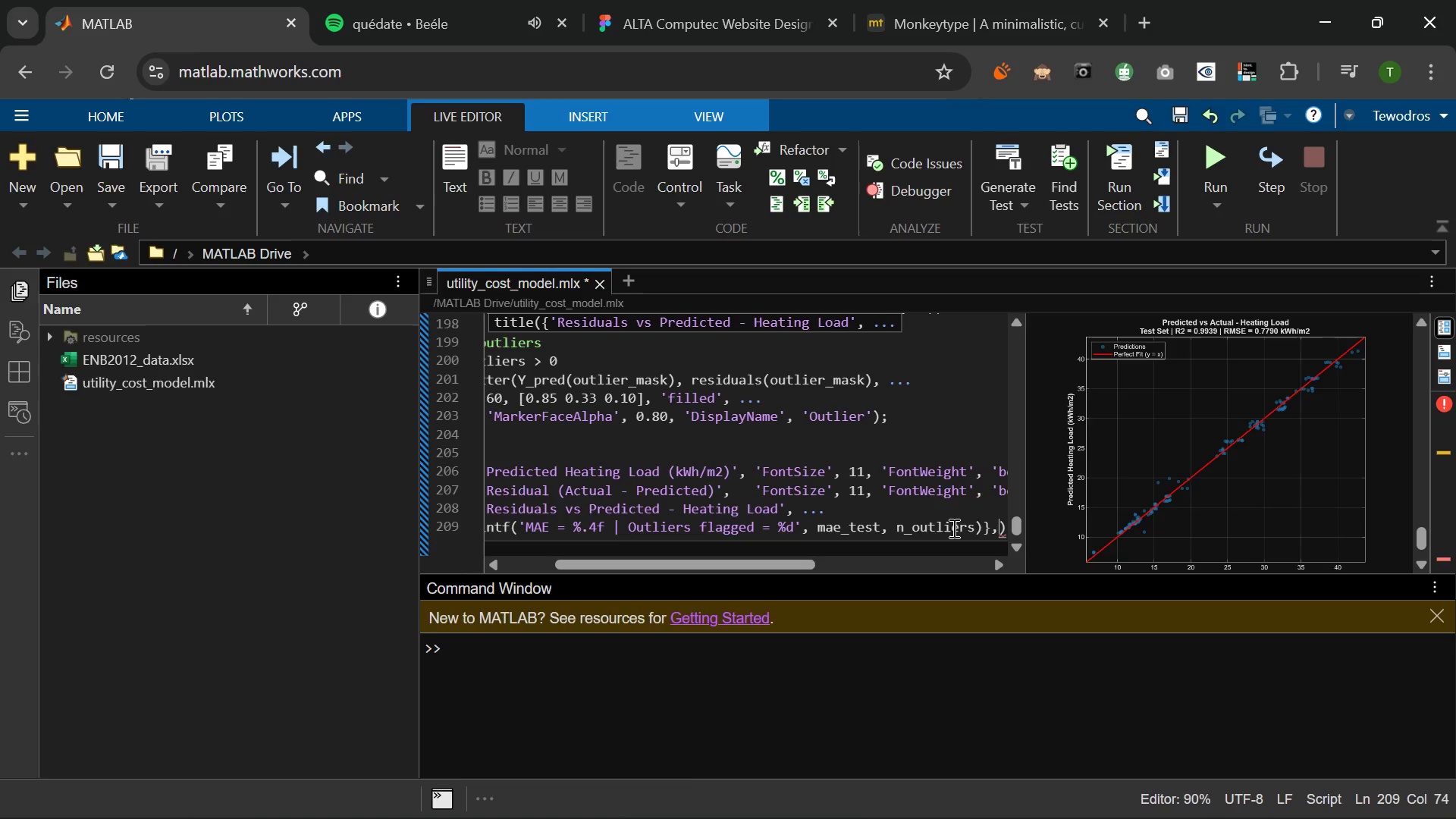 
key(Space)
 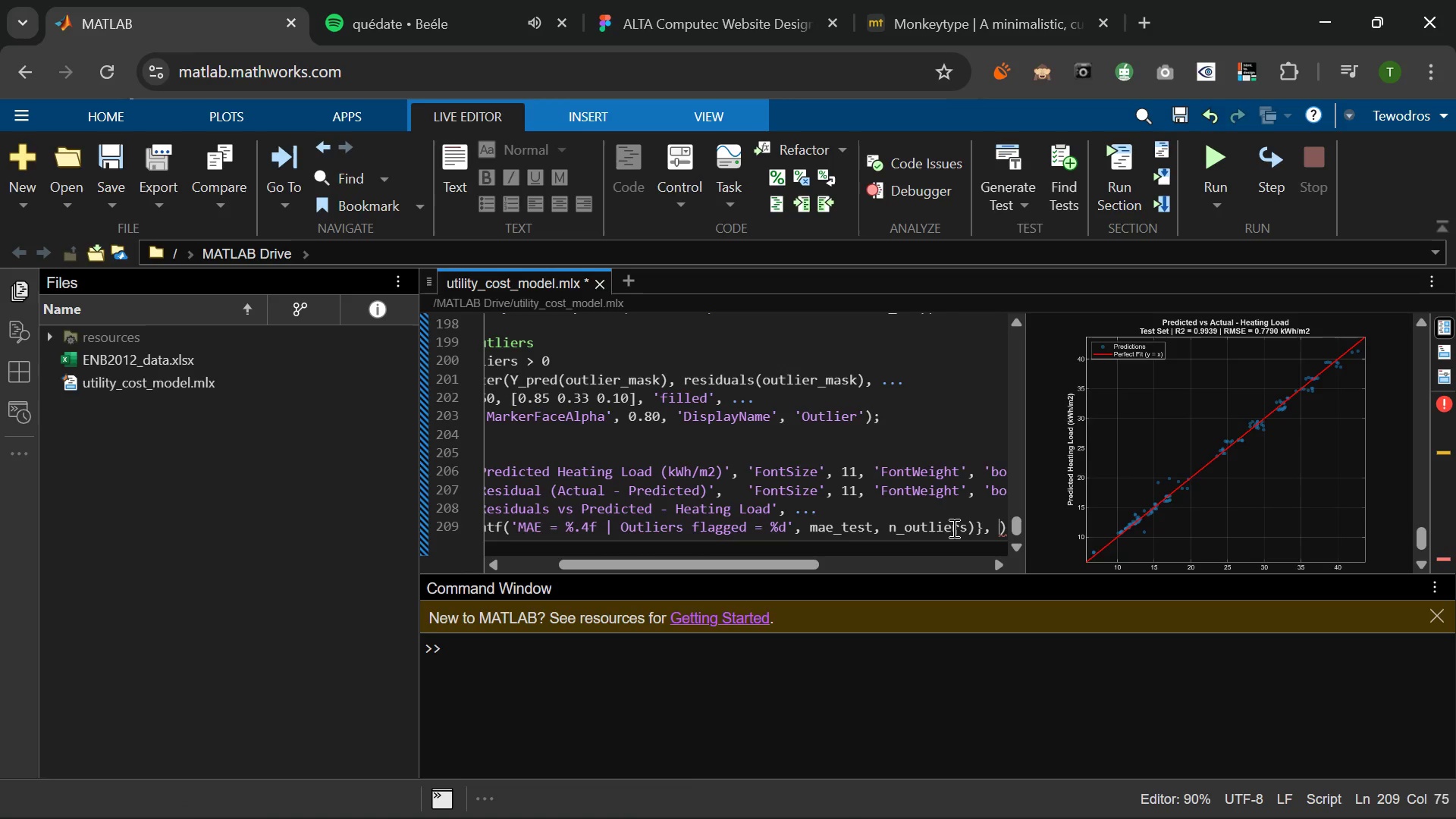 
key(Period)
 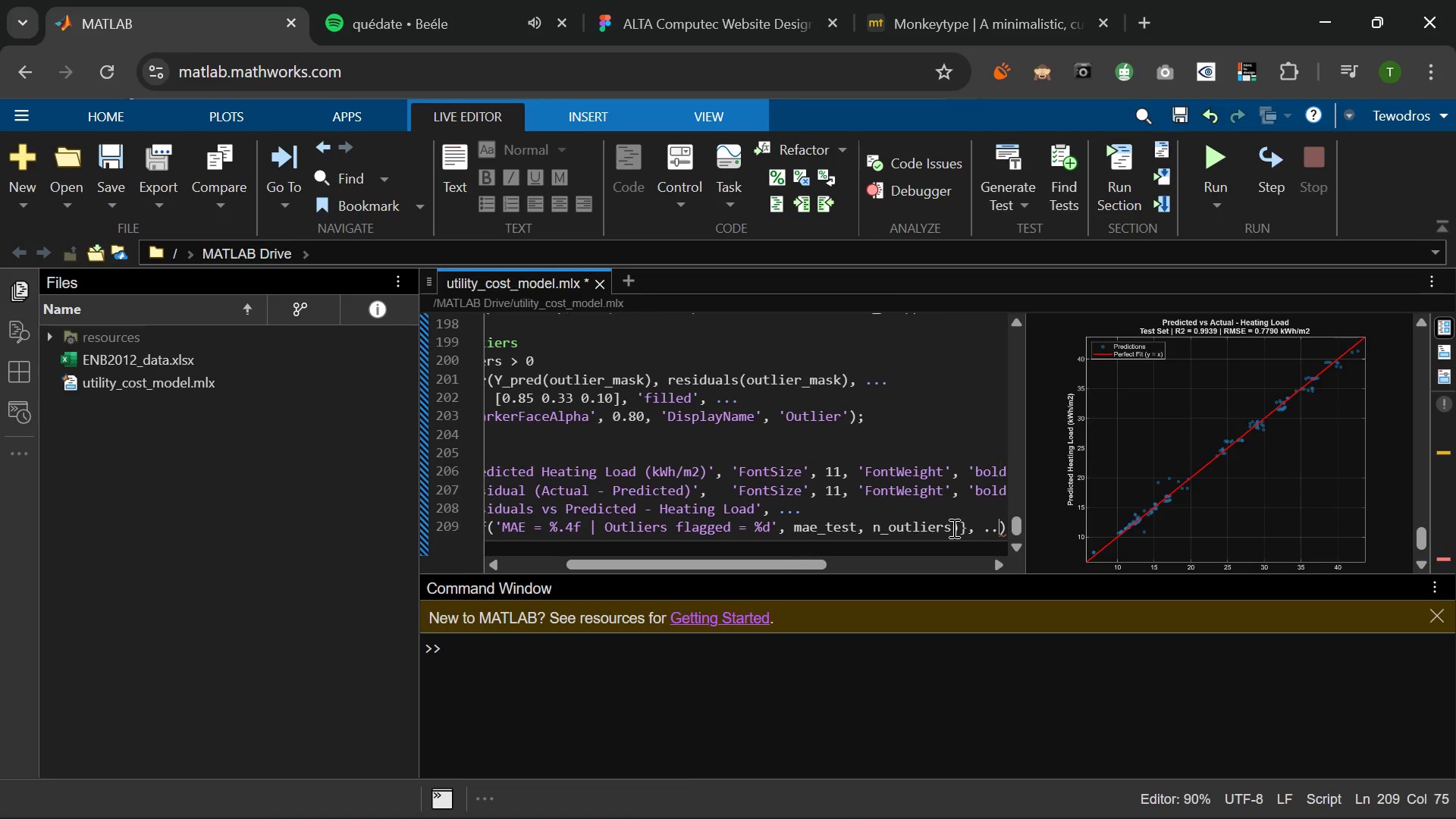 
key(Period)
 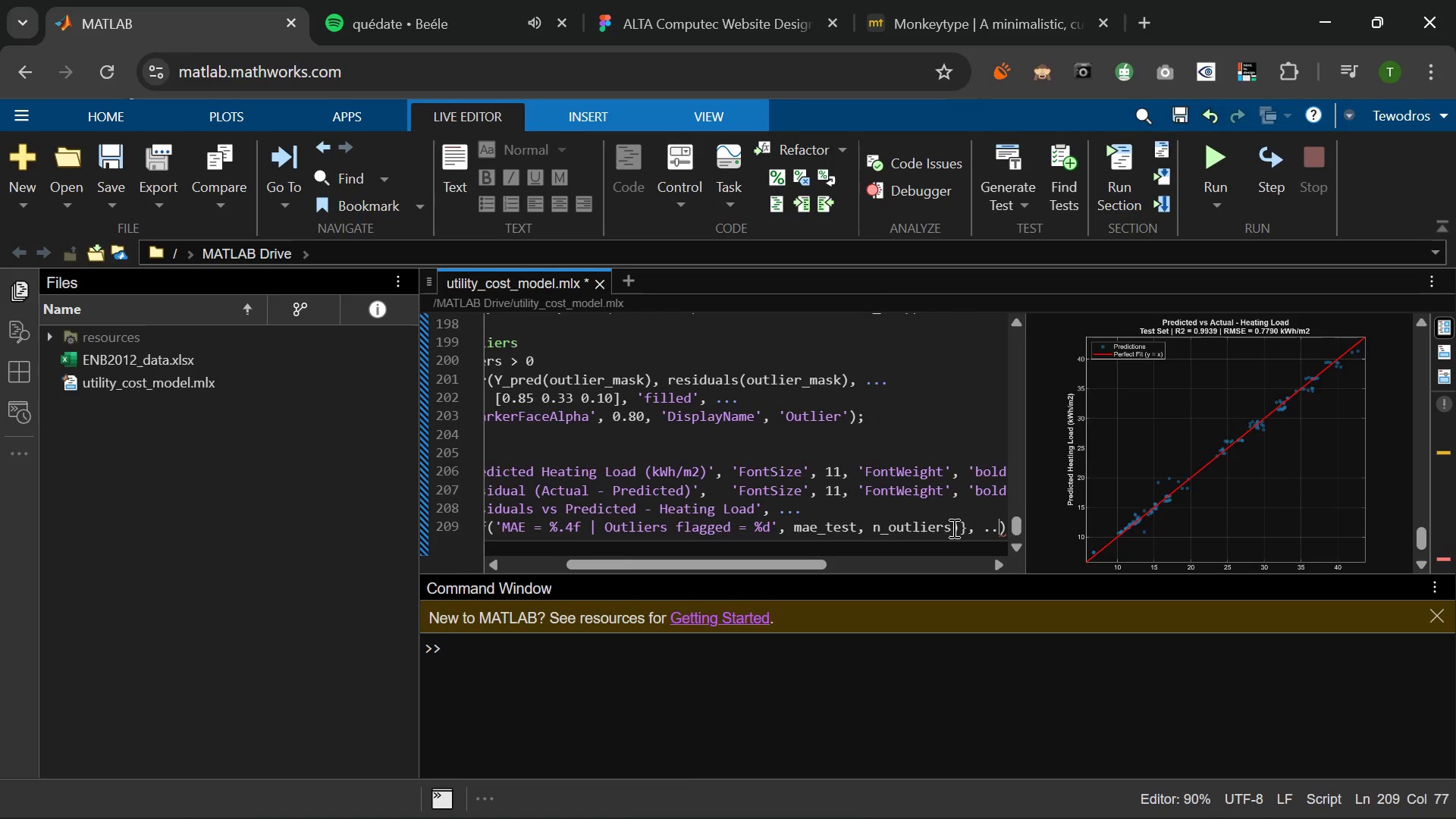 
key(Period)
 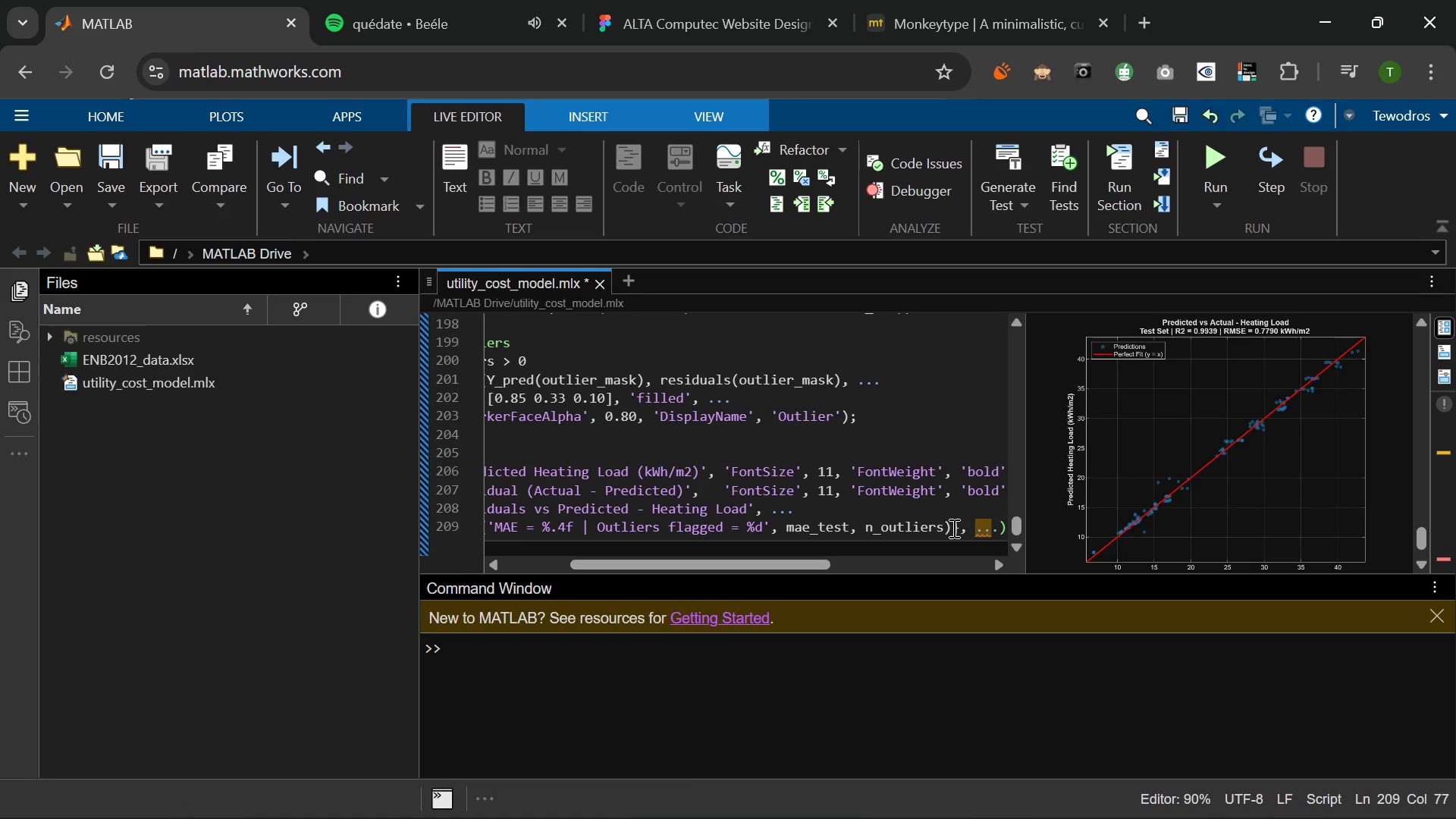 
key(Enter)
 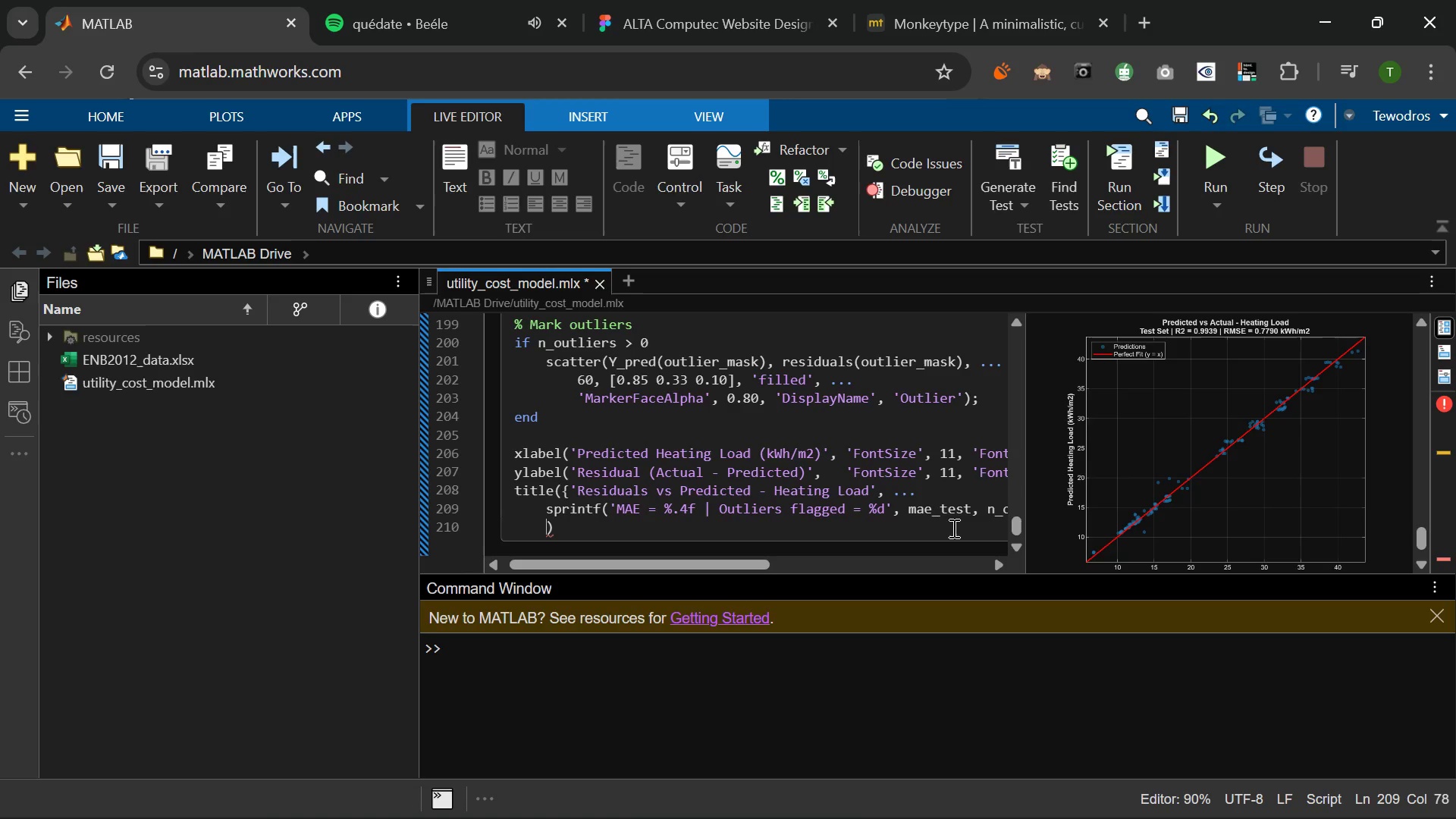 
wait(8.77)
 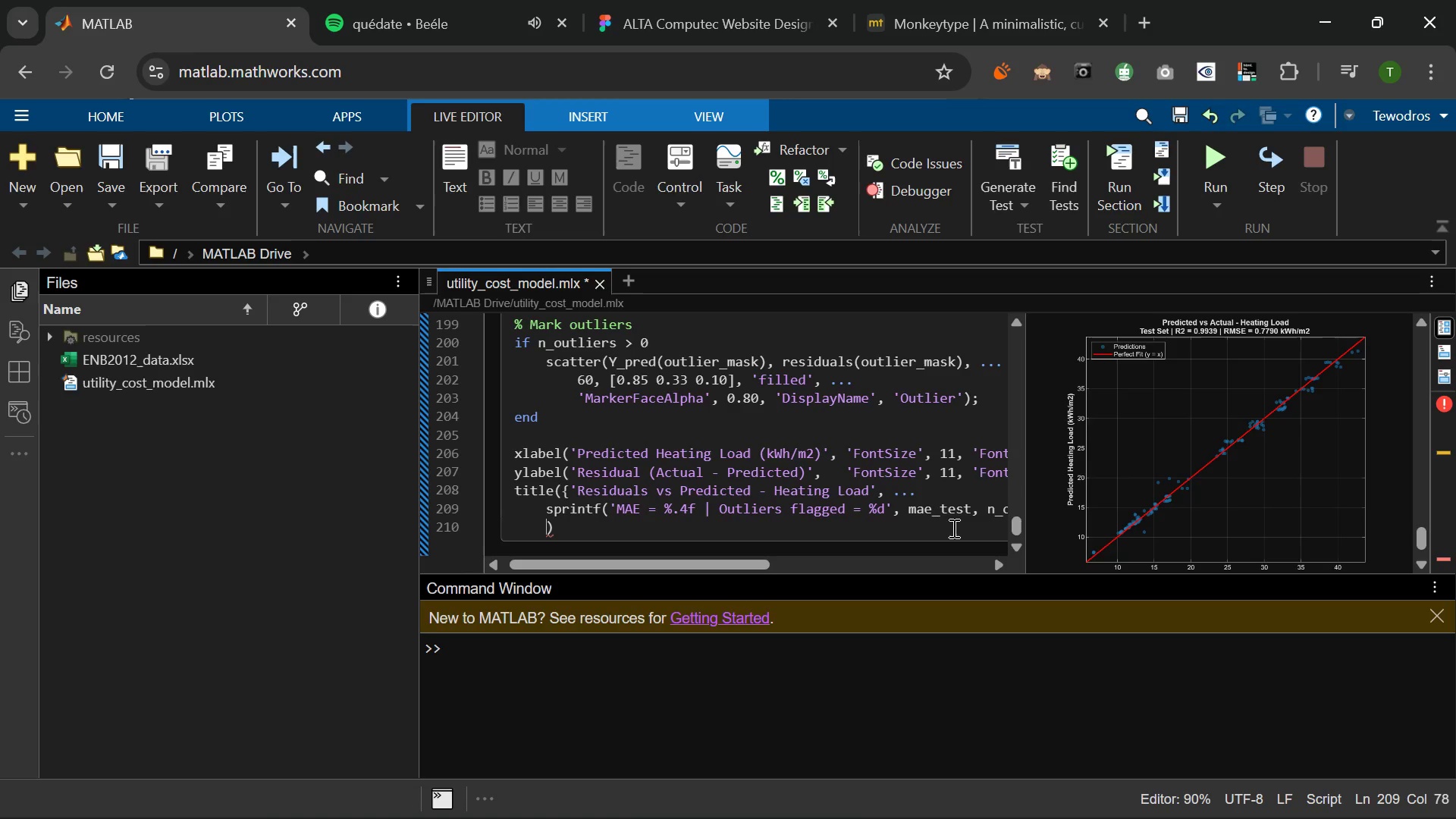 
type('FontSize)
 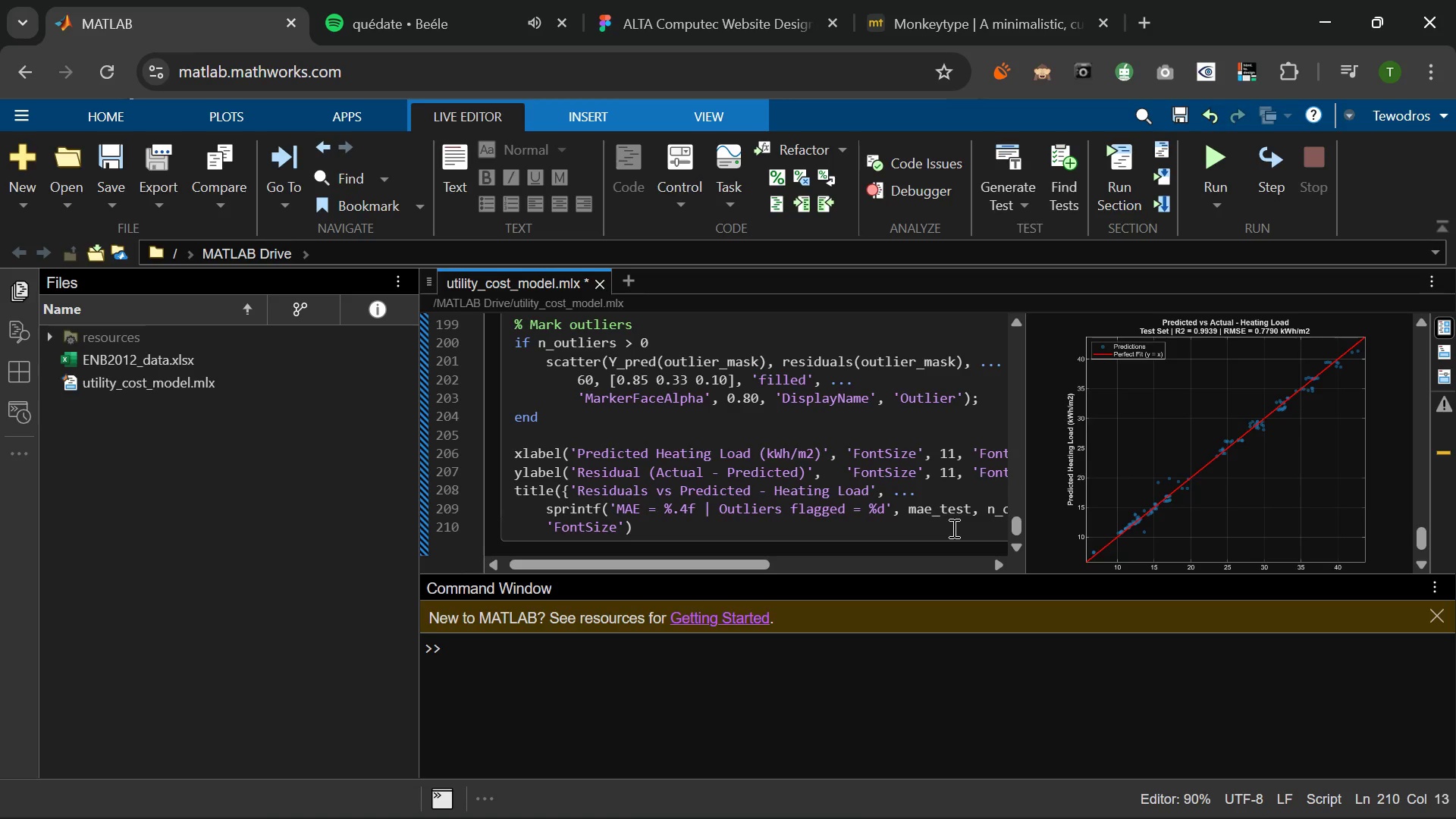 
key(ArrowRight)
 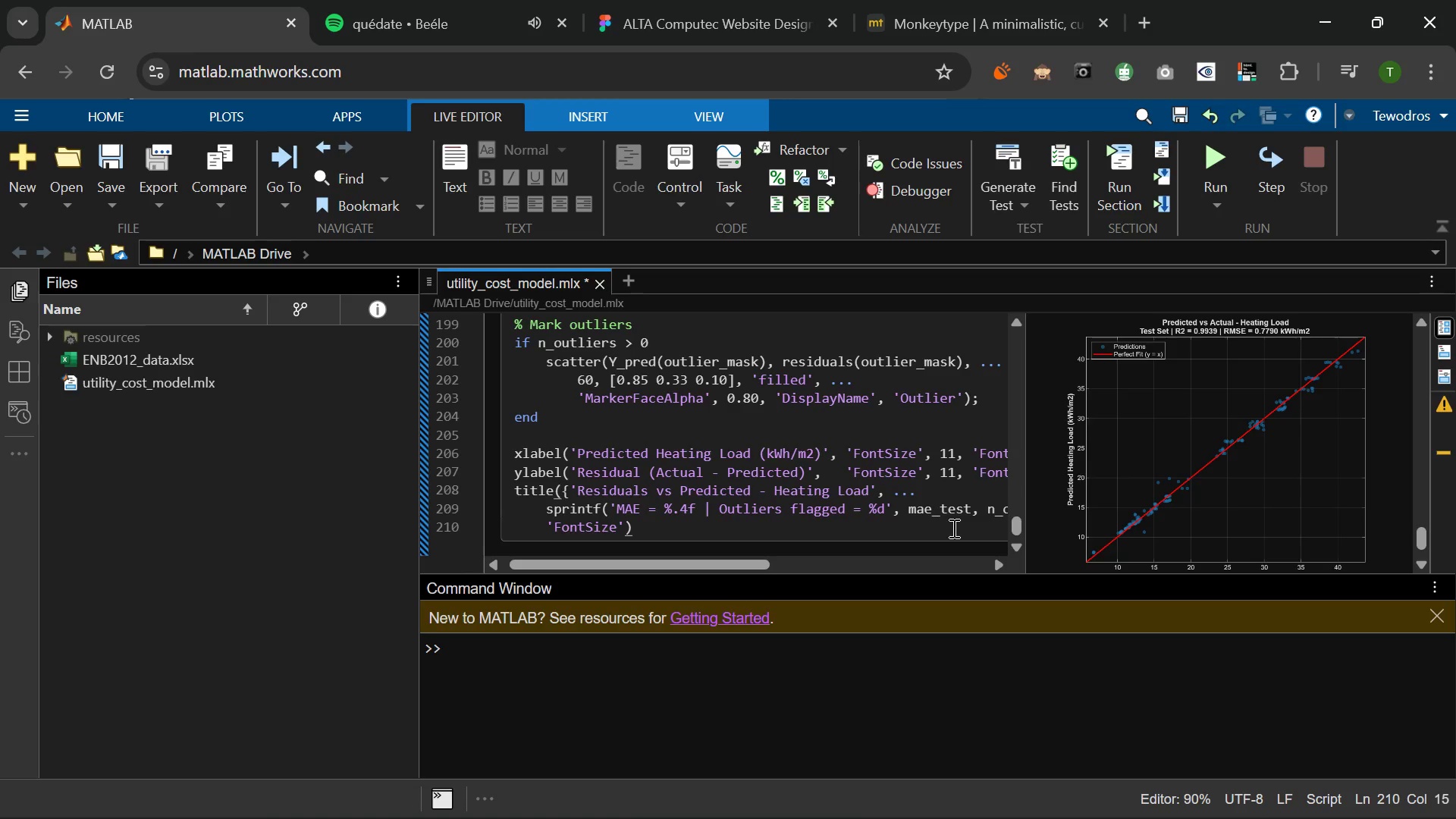 
type(, 12, 'FontWeight)
 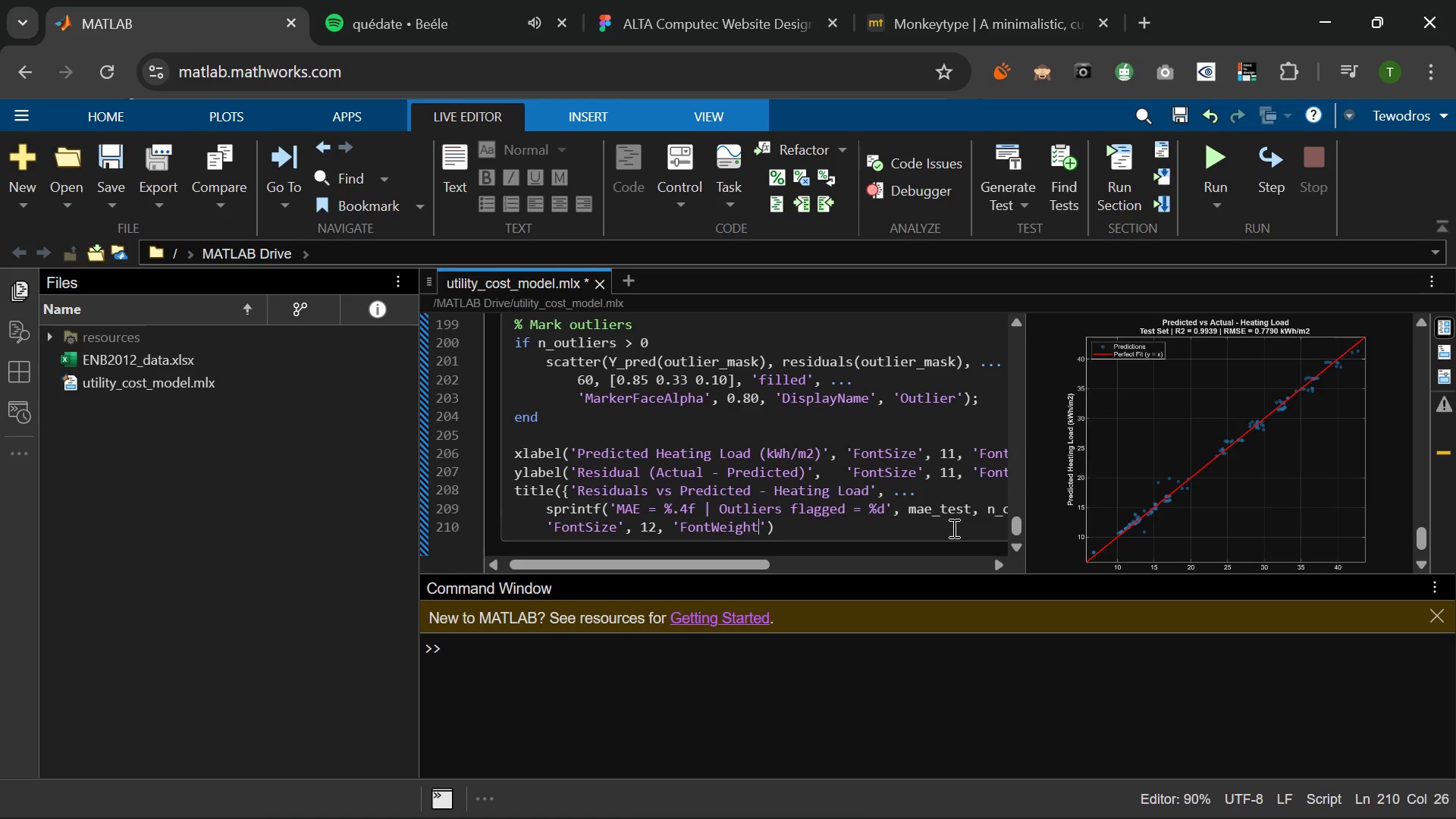 
key(ArrowRight)
 